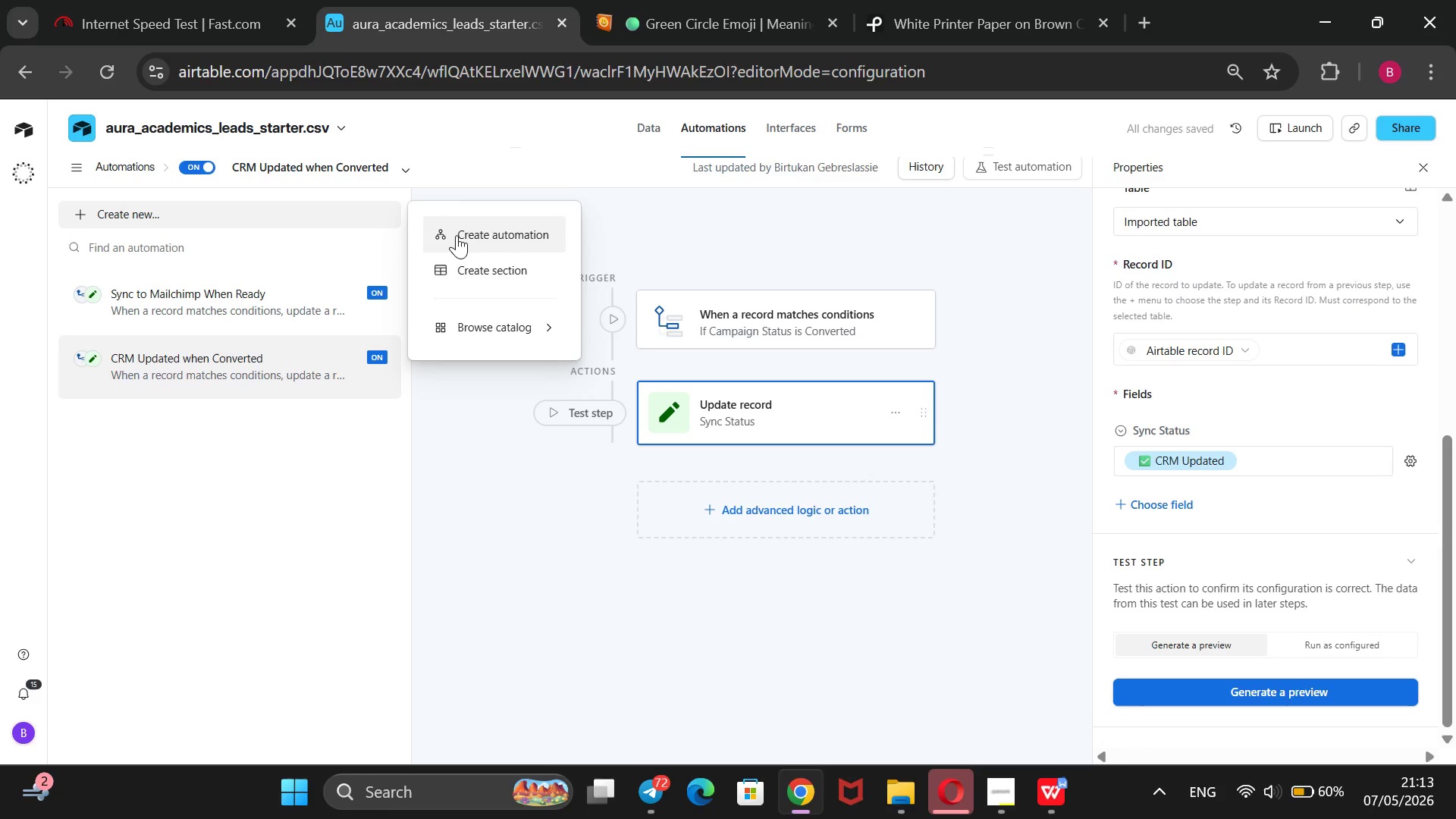 
left_click([457, 231])
 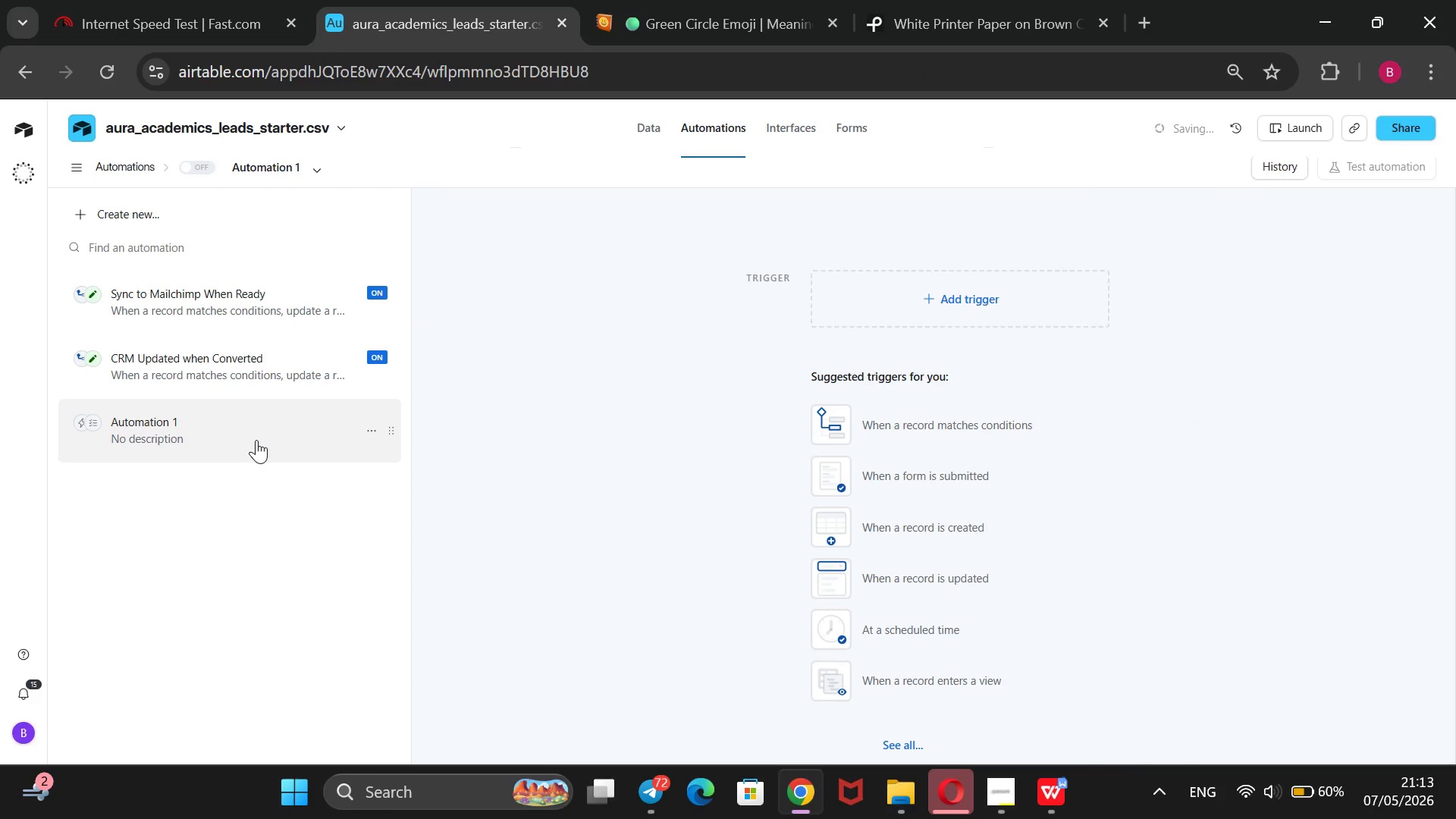 
right_click([256, 440])
 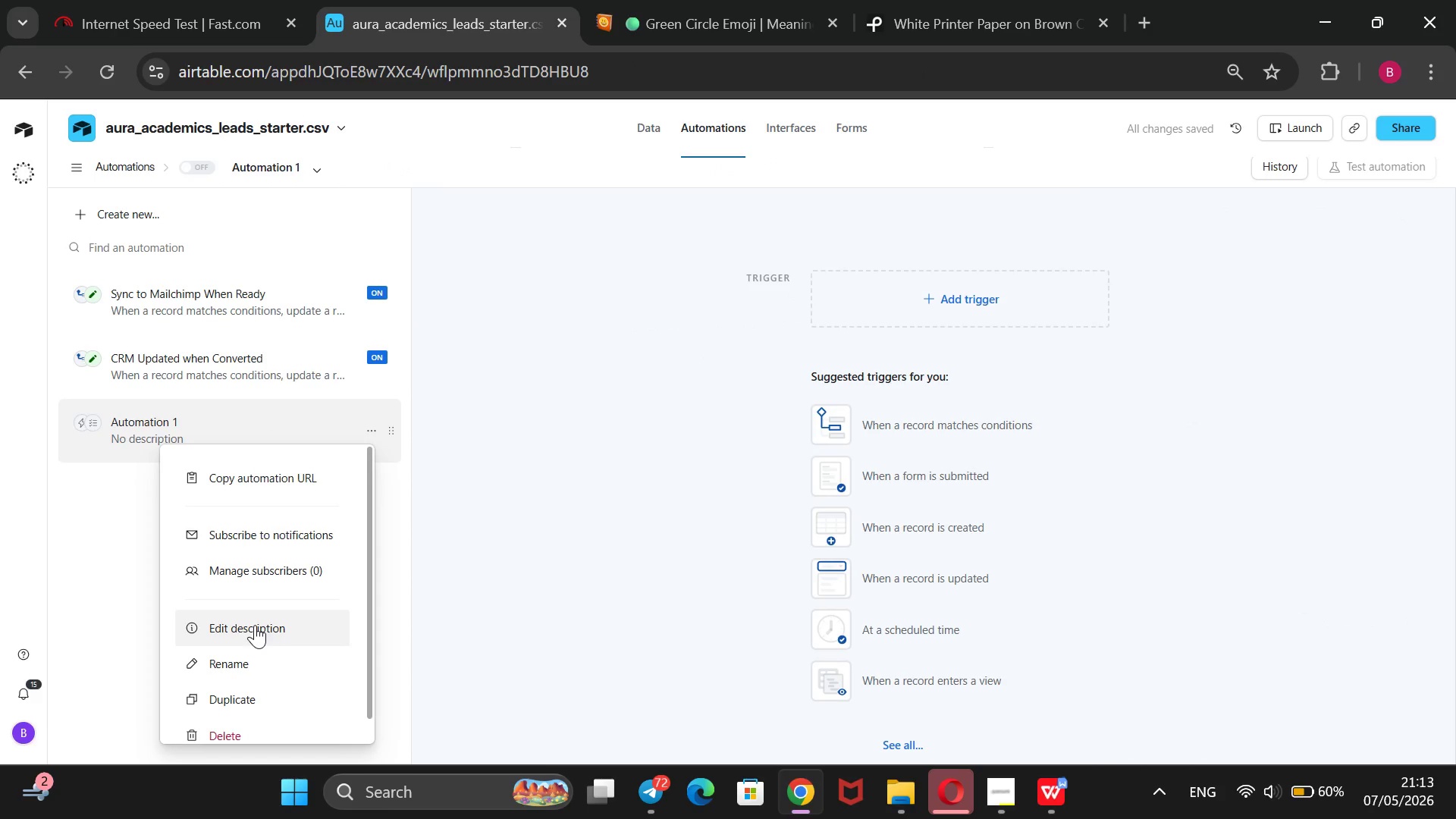 
left_click([255, 655])
 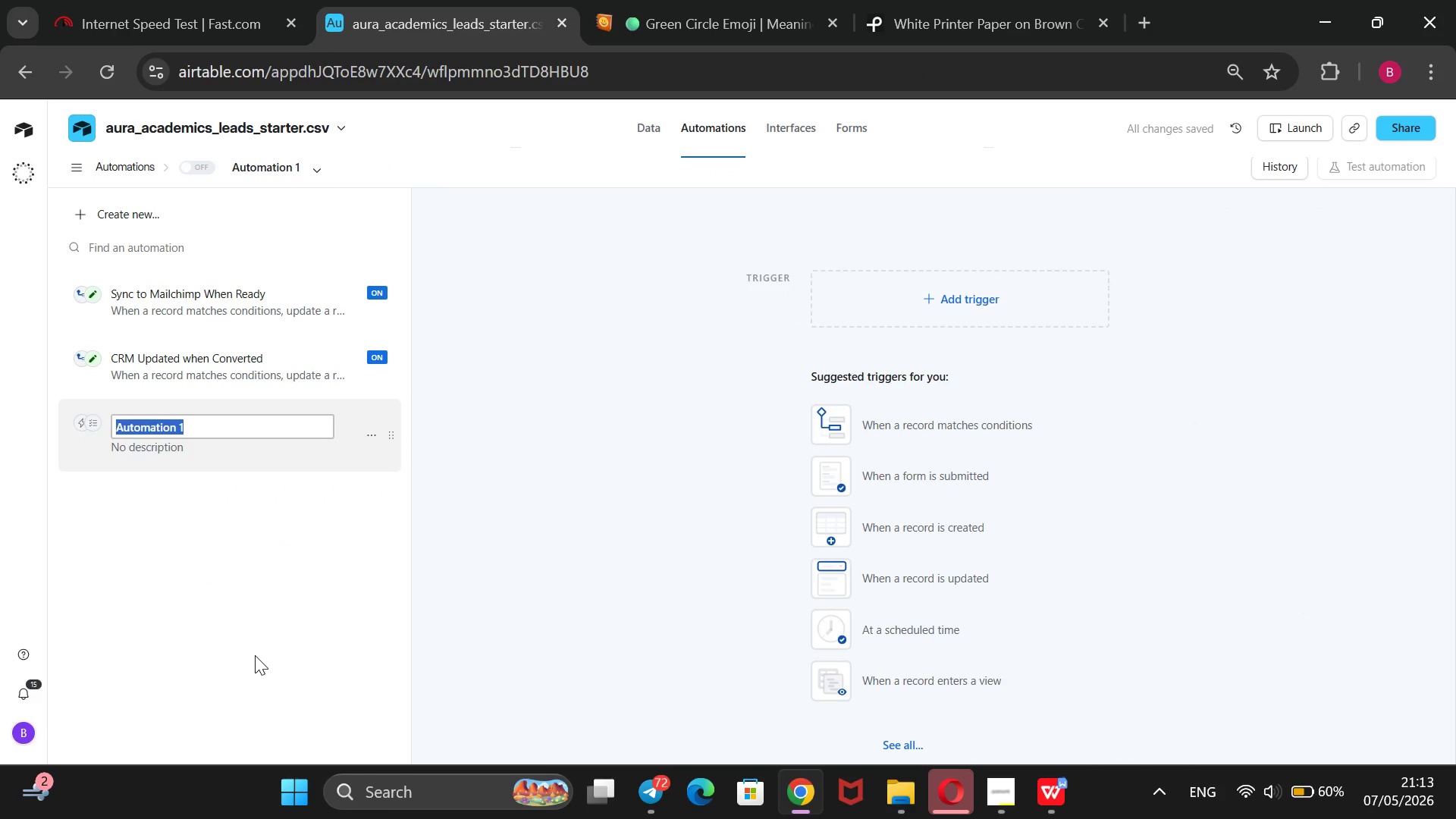 
type(Re-engagement Alert for Dormant Leads)
 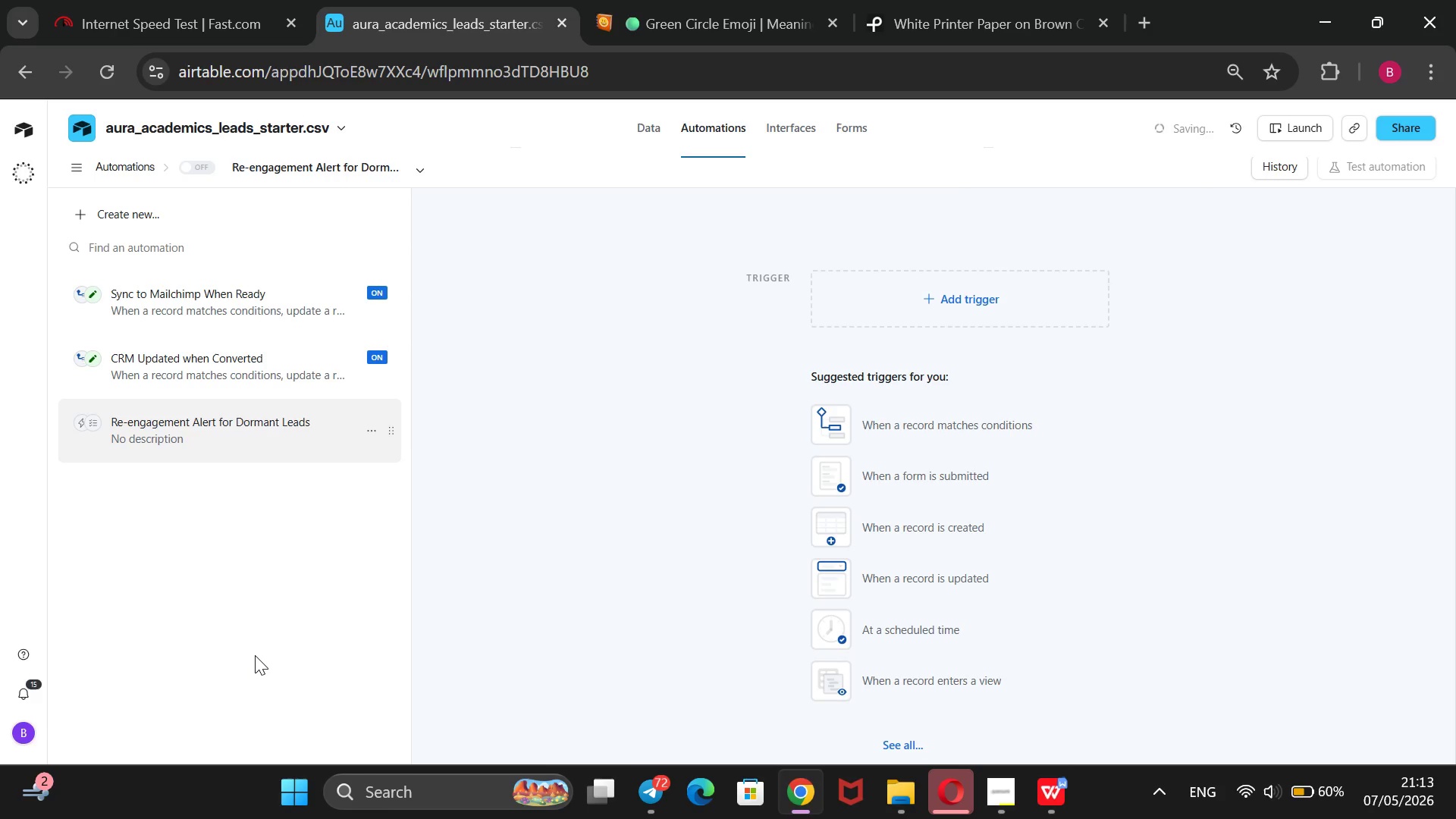 
key(Enter)
 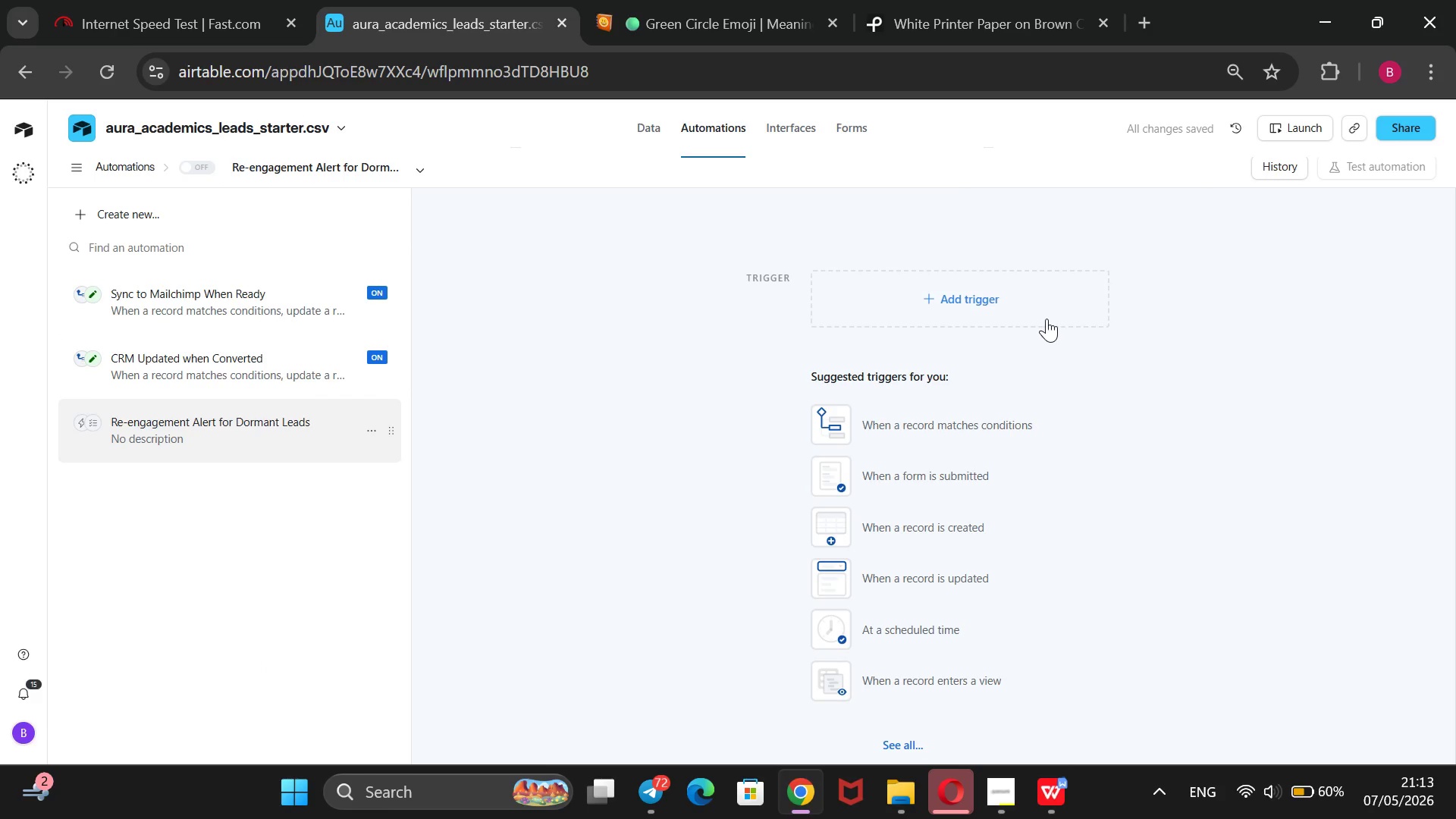 
left_click([1044, 300])
 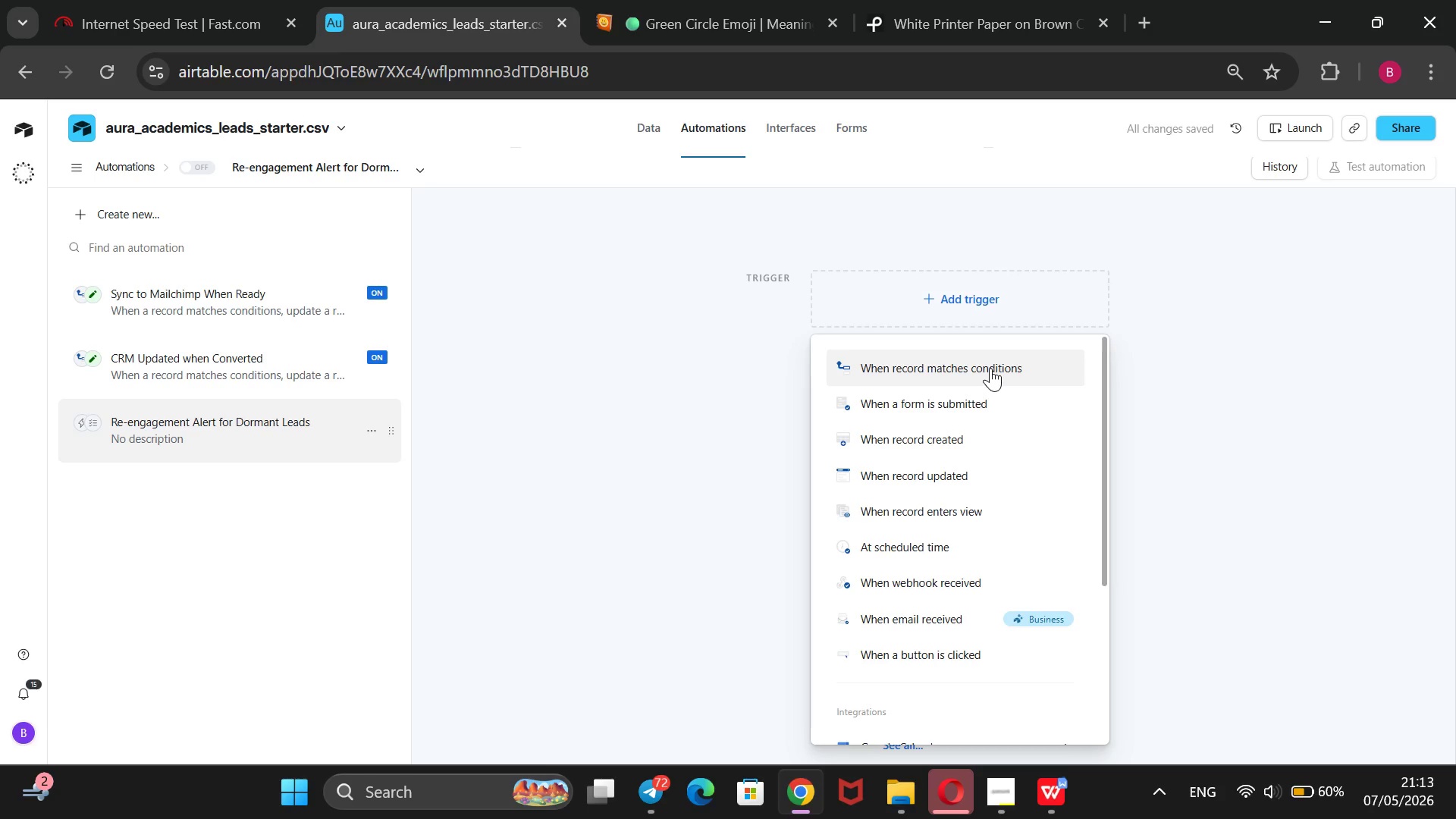 
left_click([990, 368])
 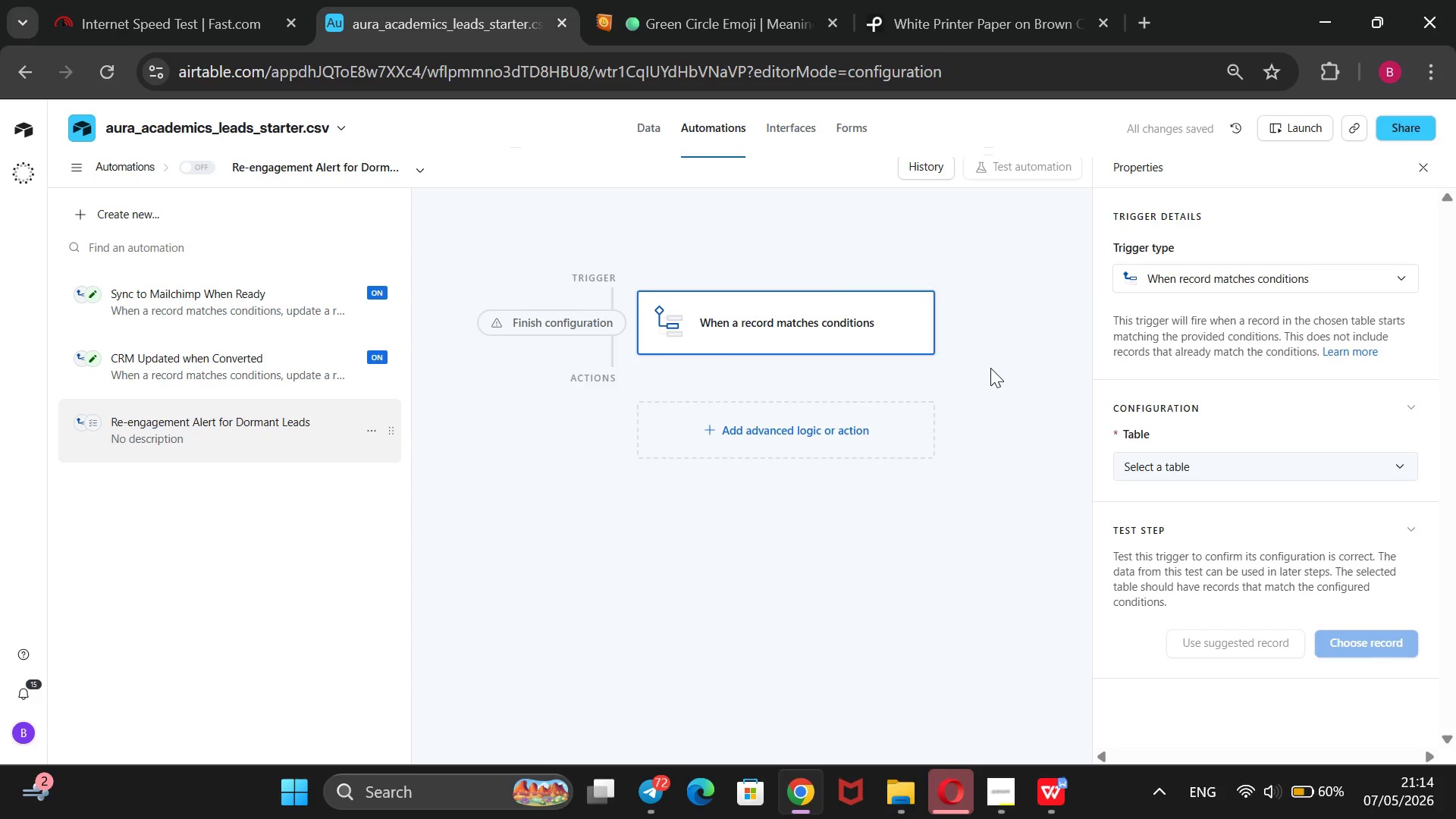 
wait(8.19)
 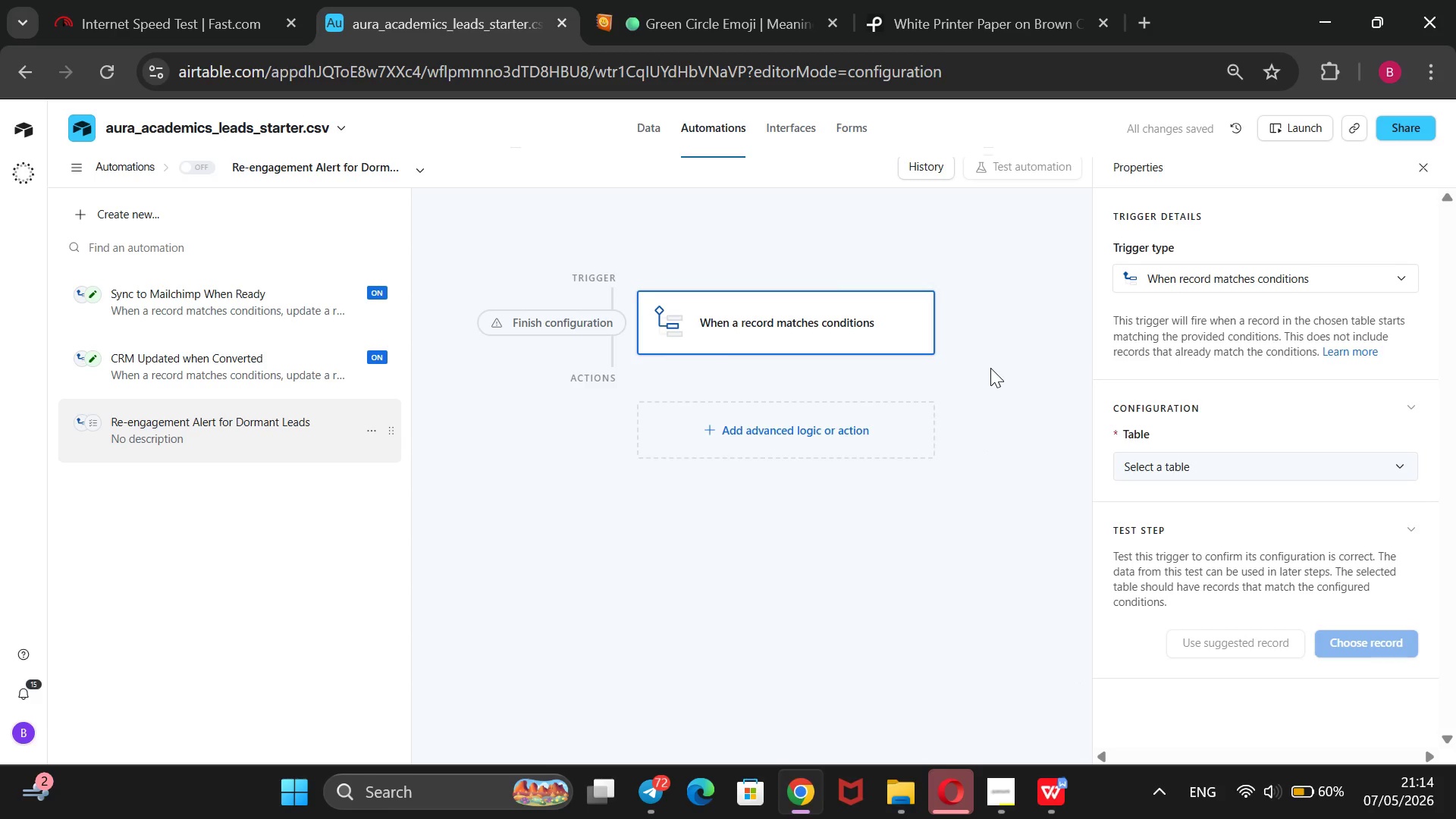 
left_click([1295, 465])
 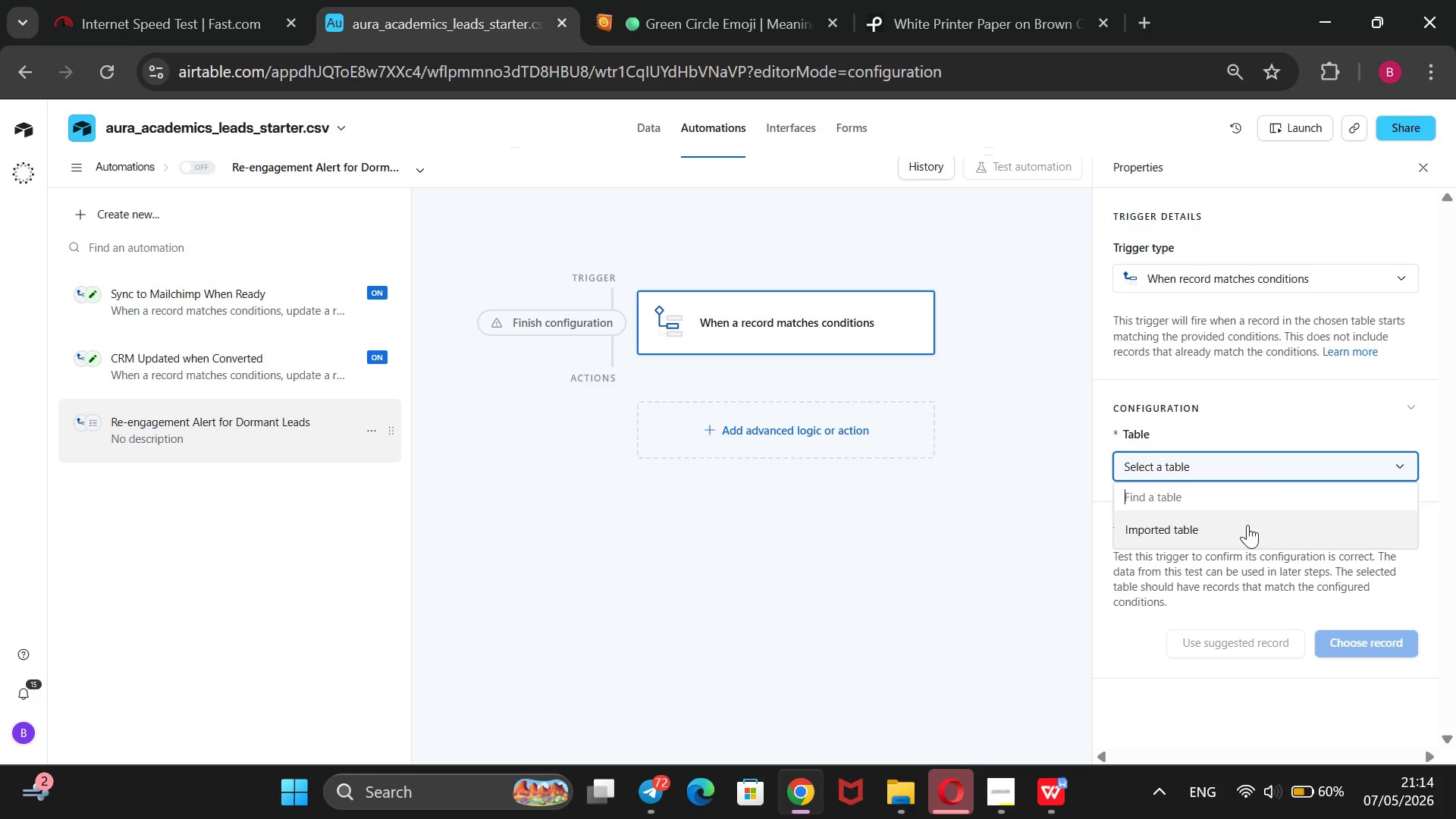 
left_click([1245, 529])
 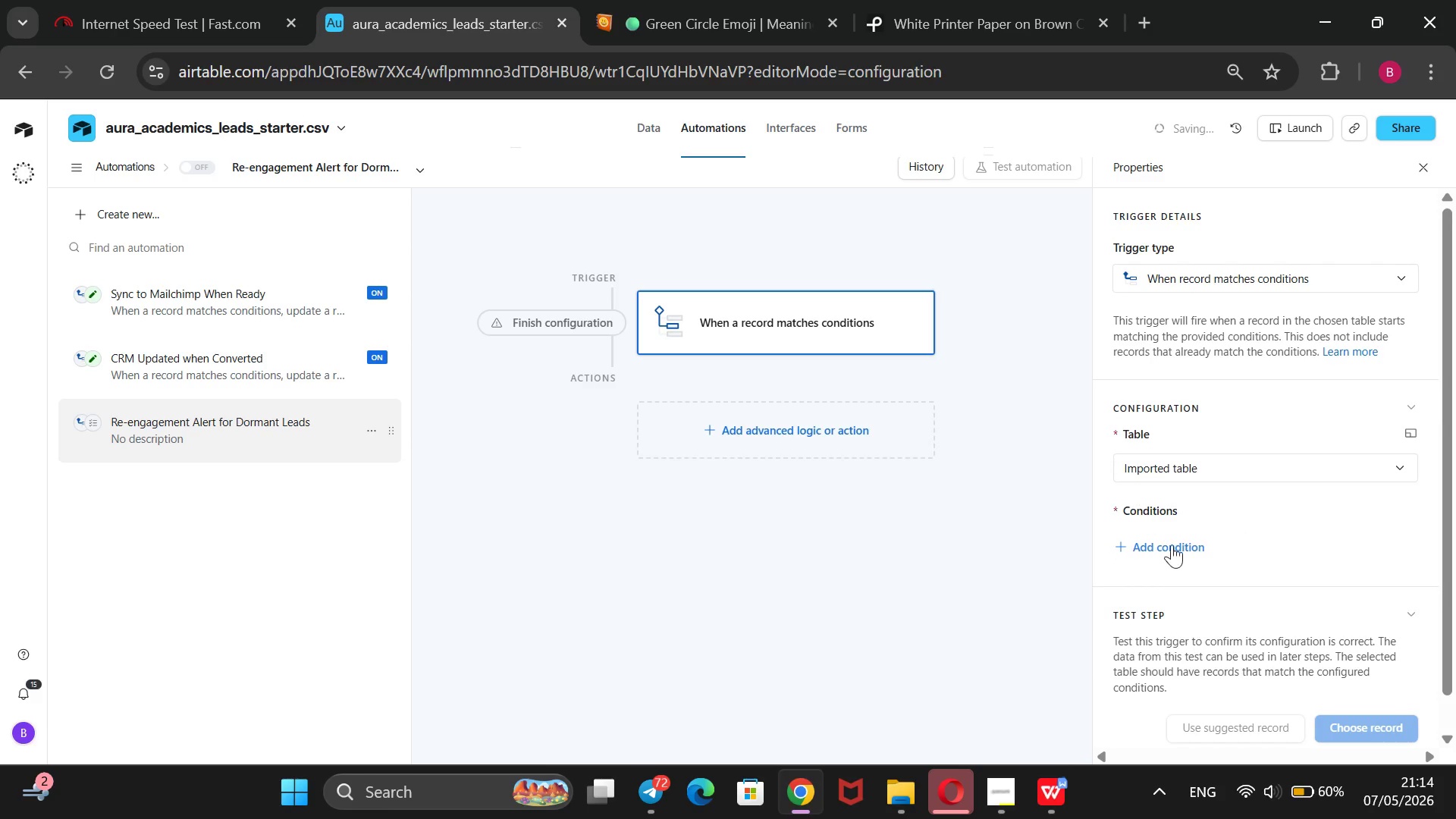 
left_click([1168, 546])
 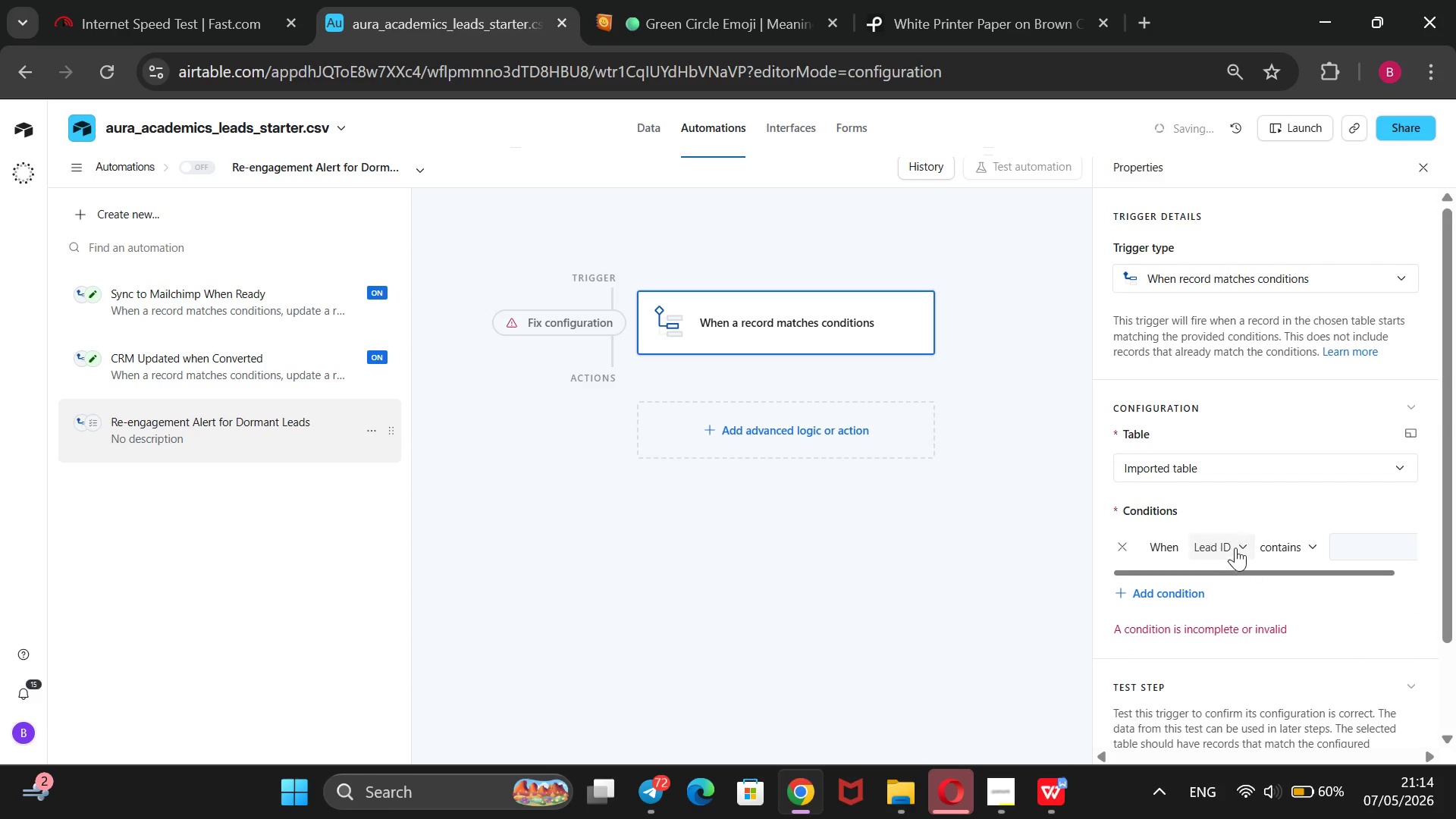 
left_click([1235, 548])
 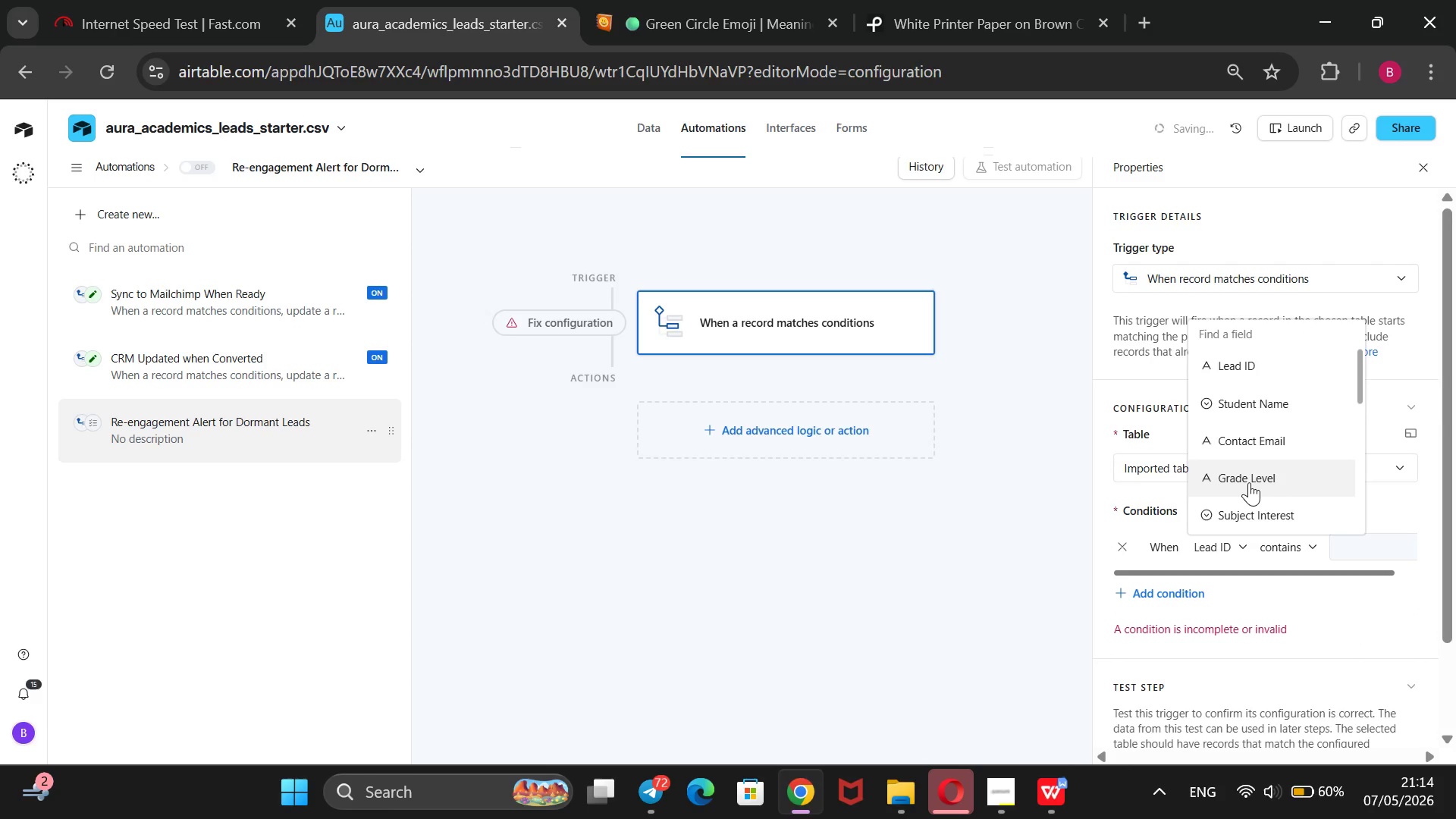 
scroll: coordinate [1249, 482], scroll_direction: down, amount: 1.0
 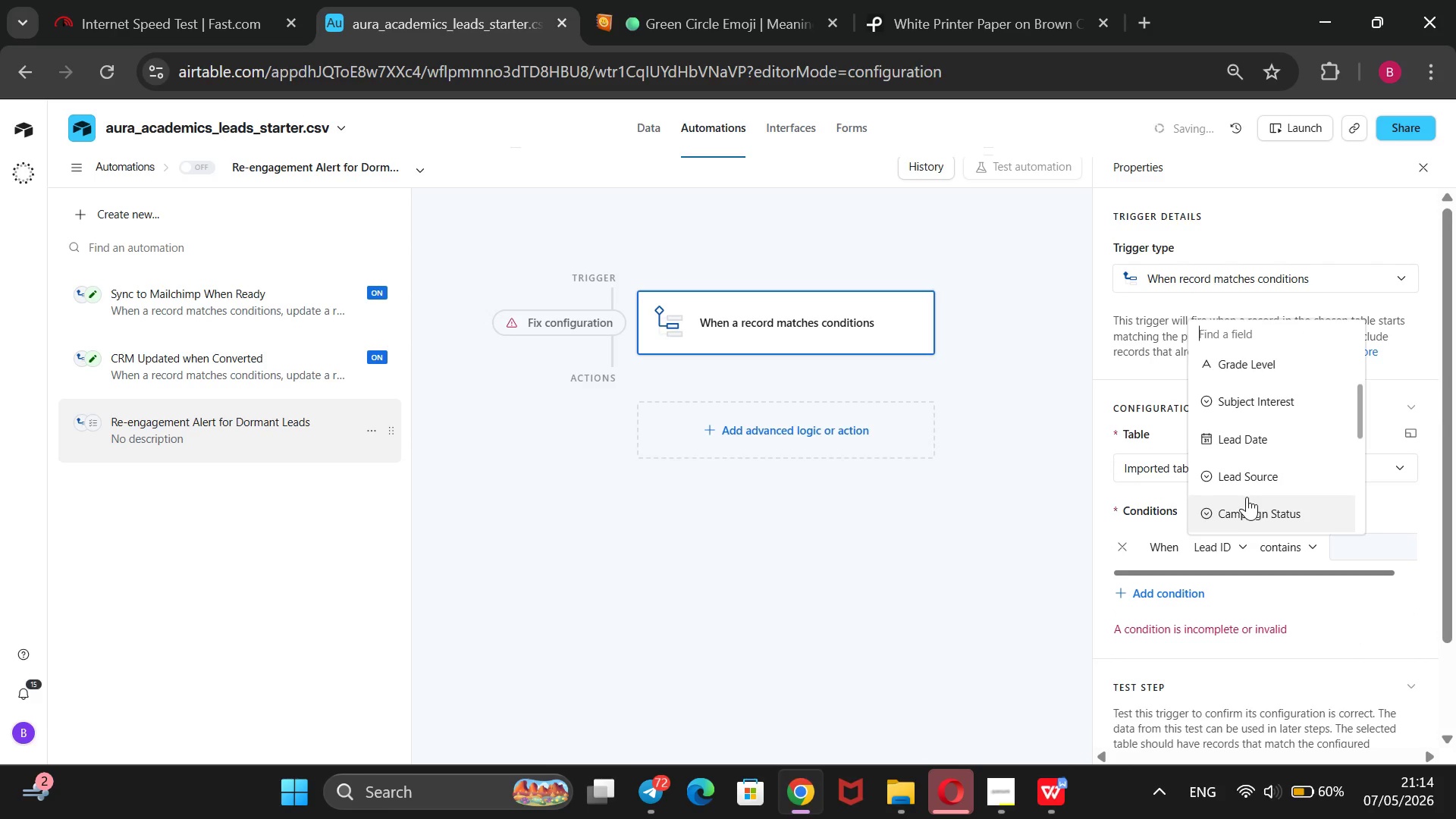 
left_click([1247, 499])
 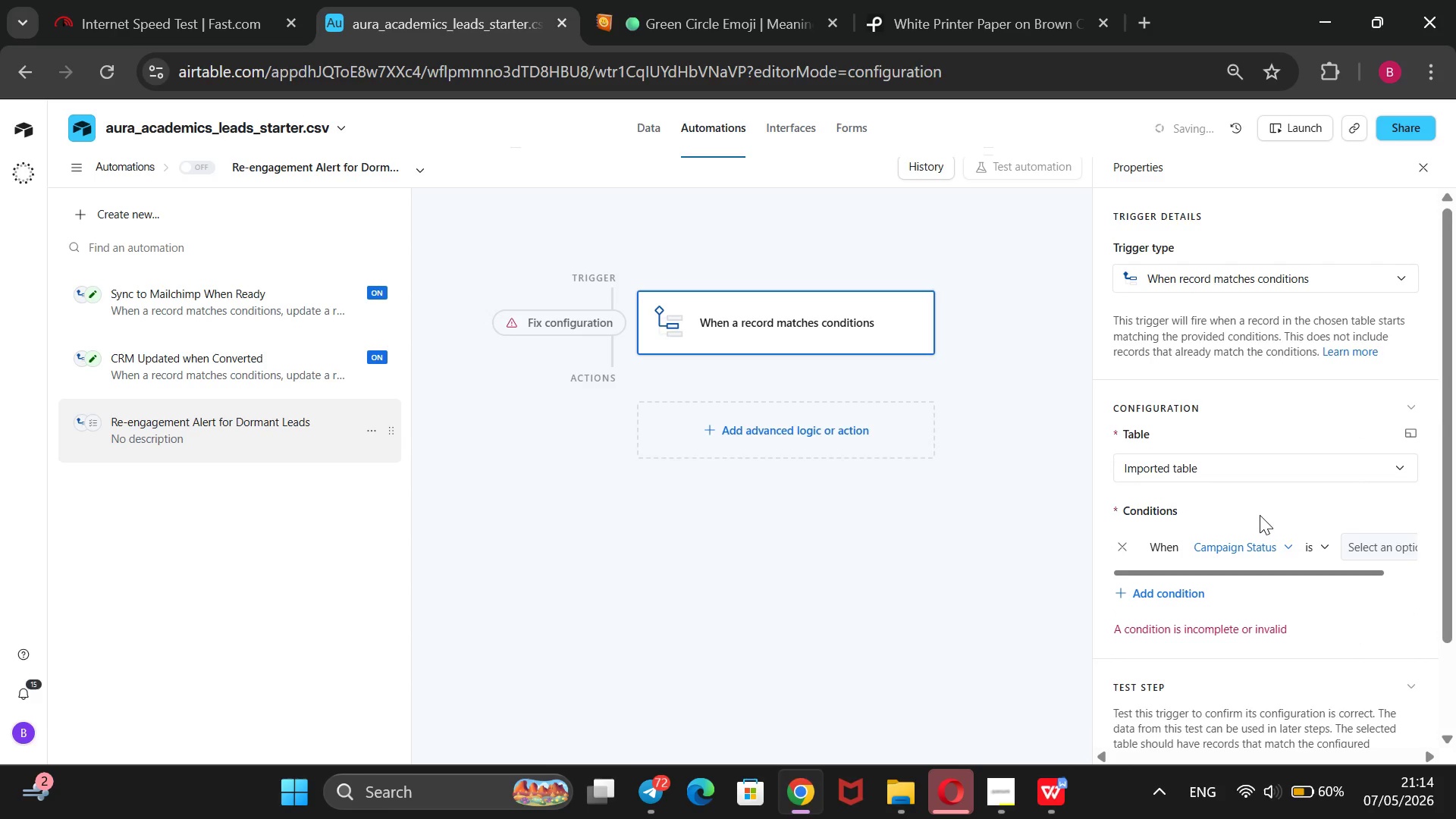 
mouse_move([1360, 547])
 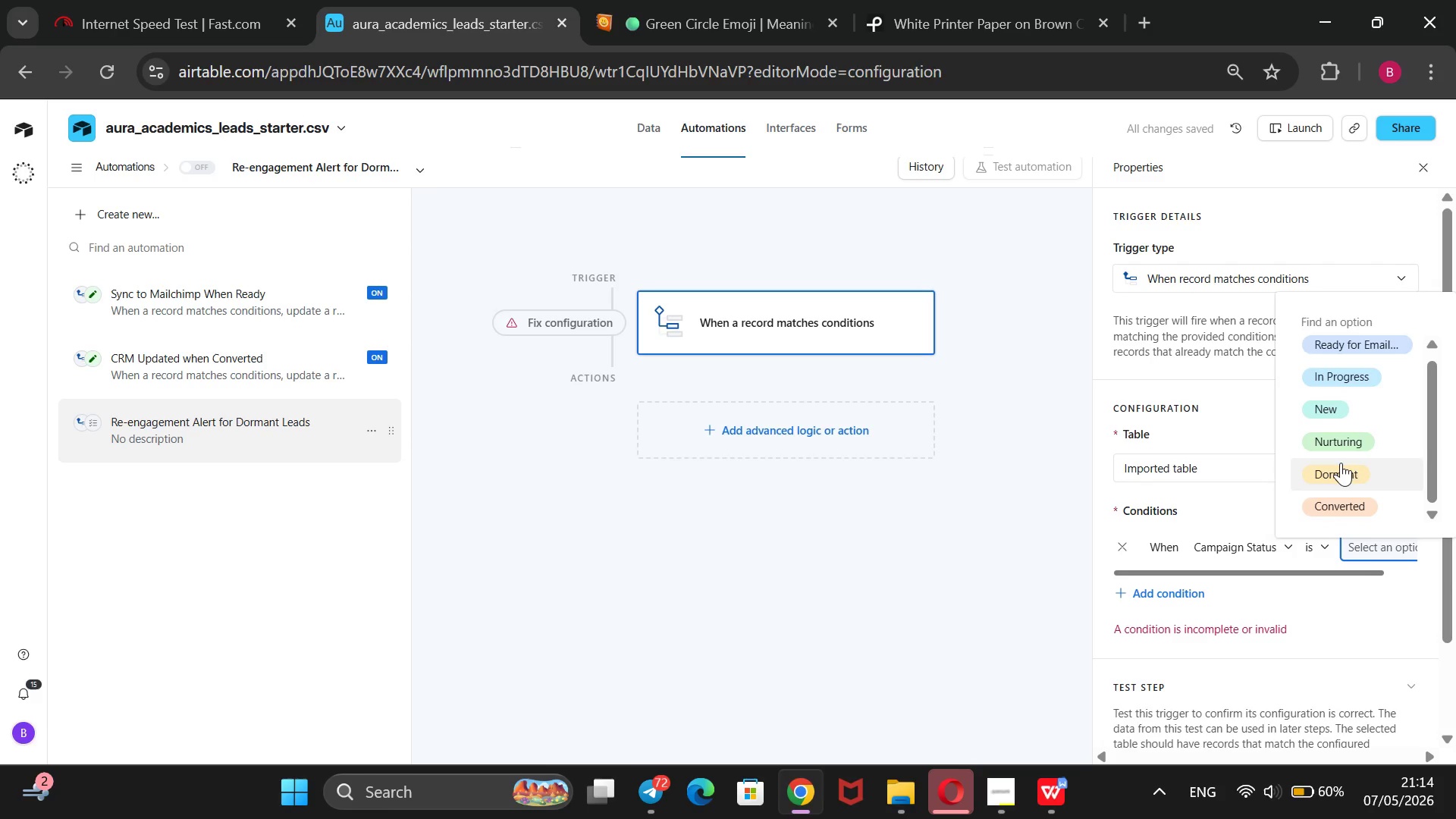 
scroll: coordinate [1341, 463], scroll_direction: down, amount: 2.0
 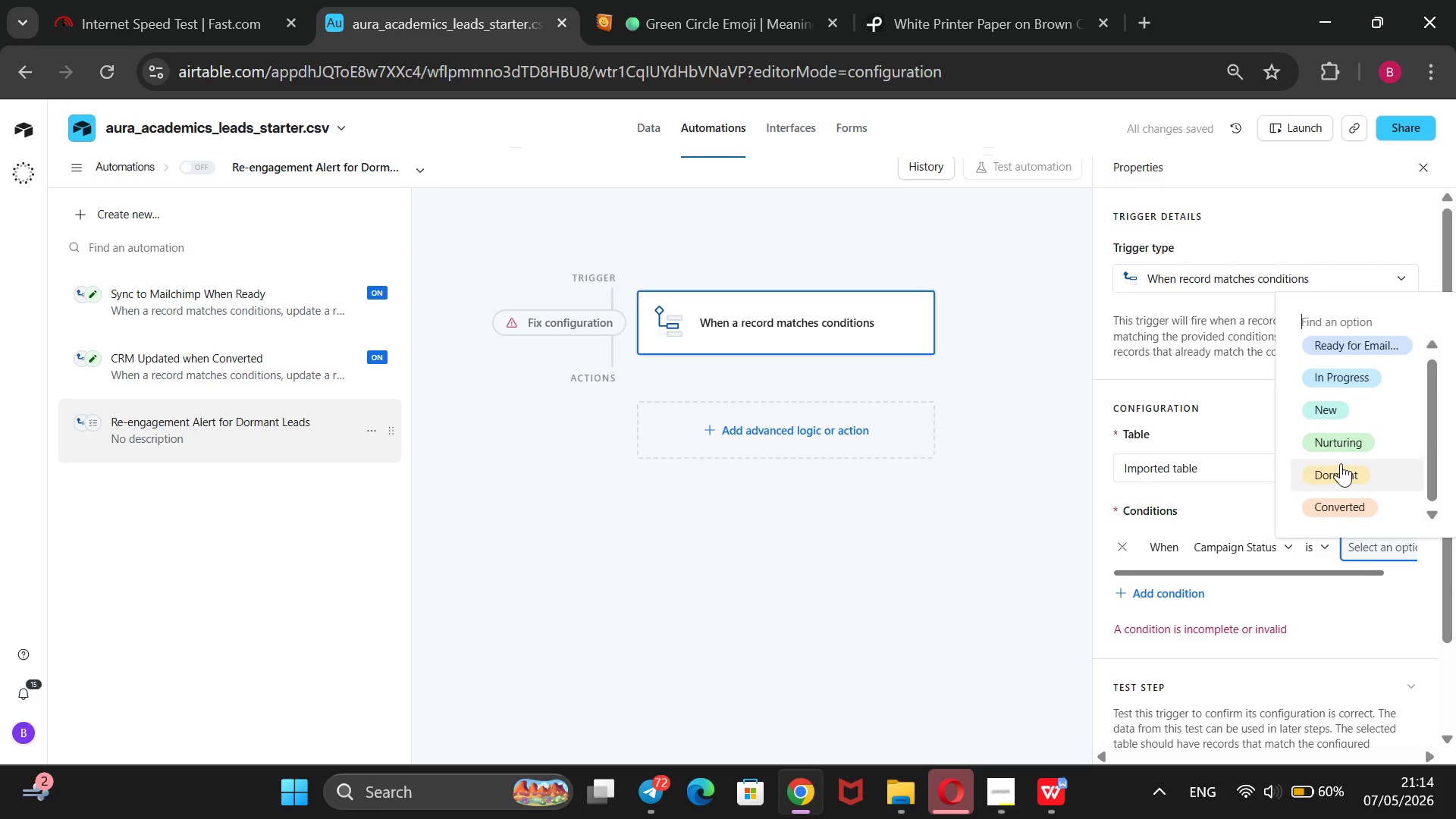 
scroll: coordinate [1341, 463], scroll_direction: up, amount: 3.0
 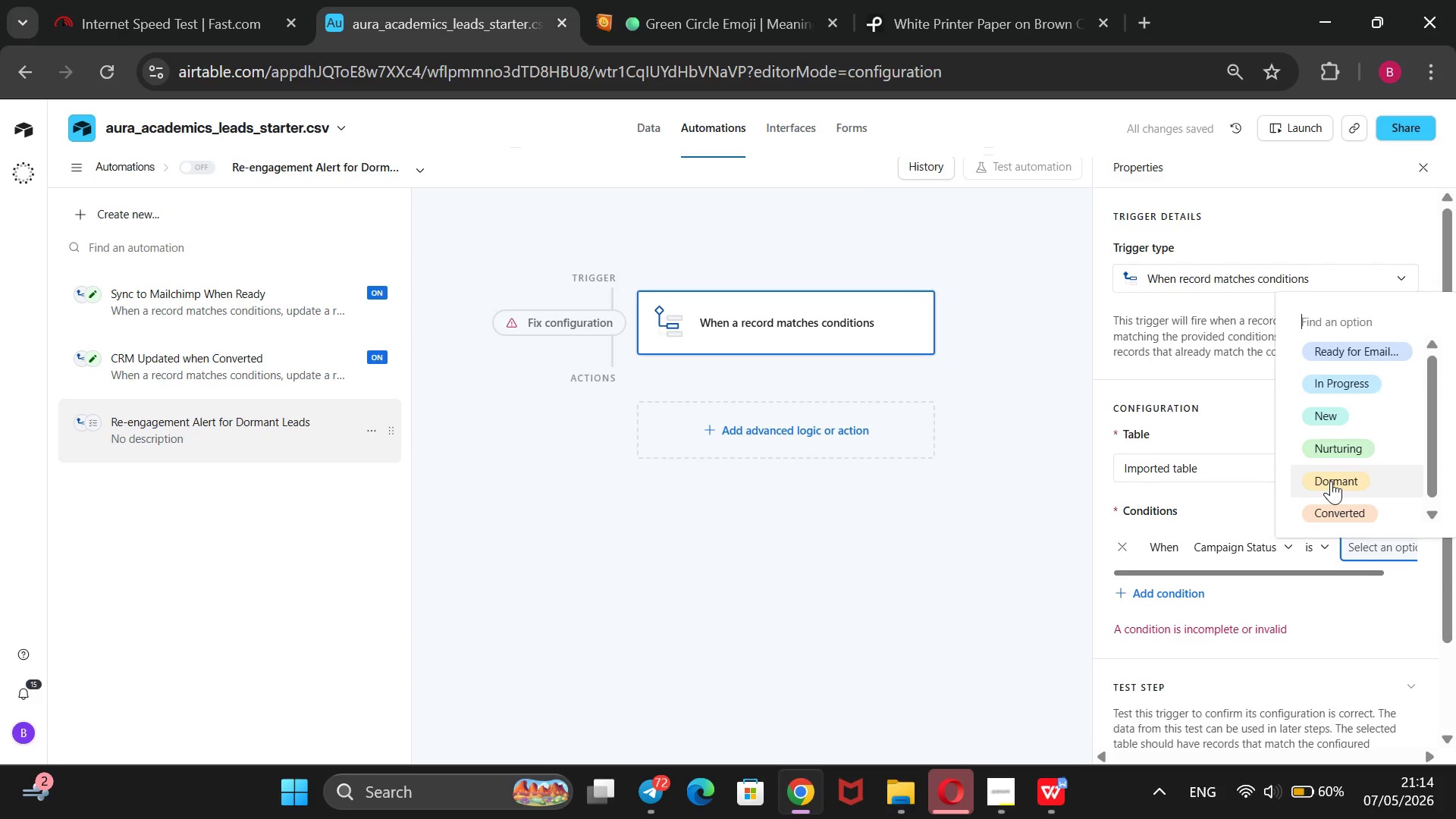 
left_click([1331, 481])
 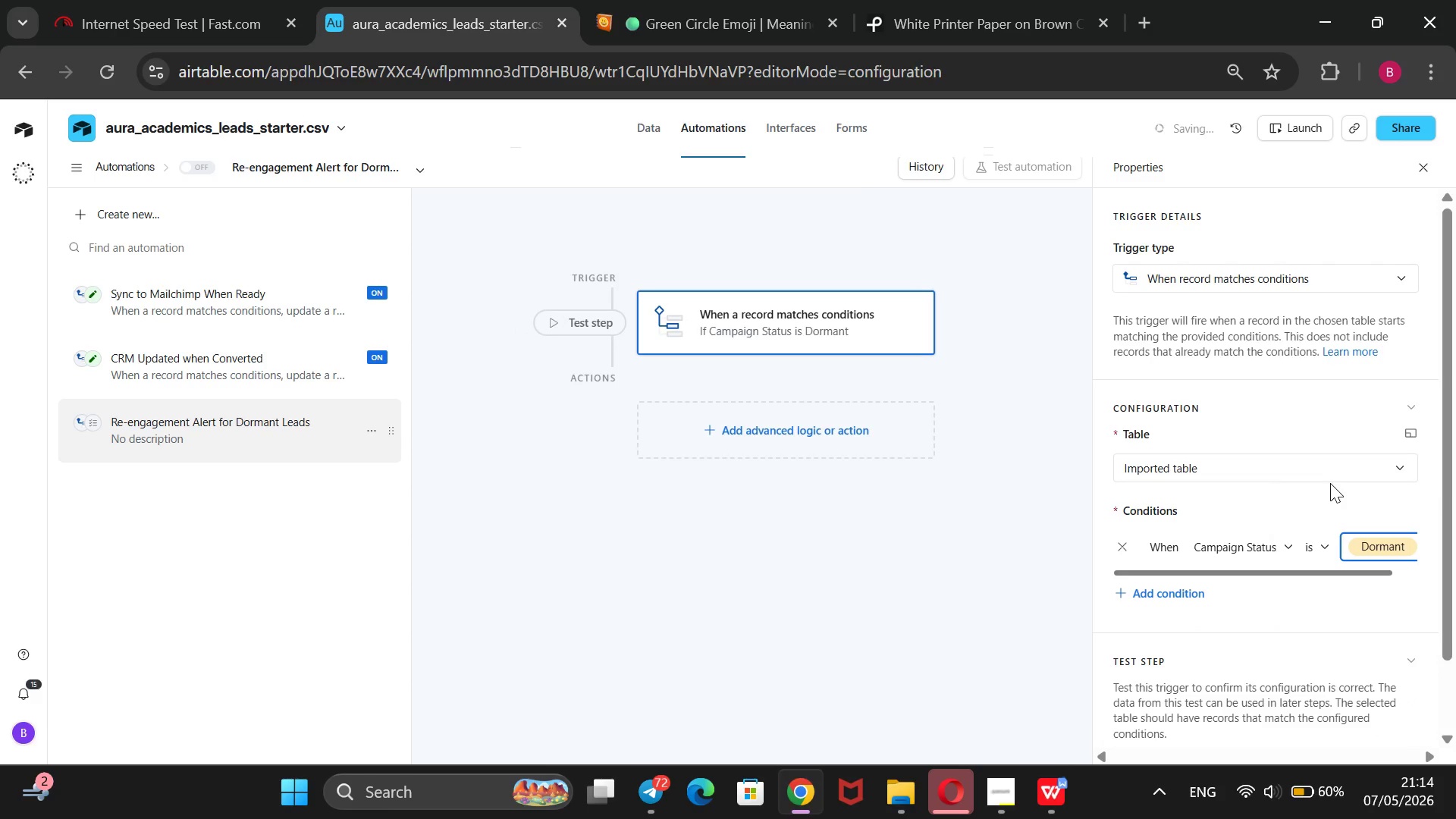 
scroll: coordinate [1330, 483], scroll_direction: none, amount: 0.0
 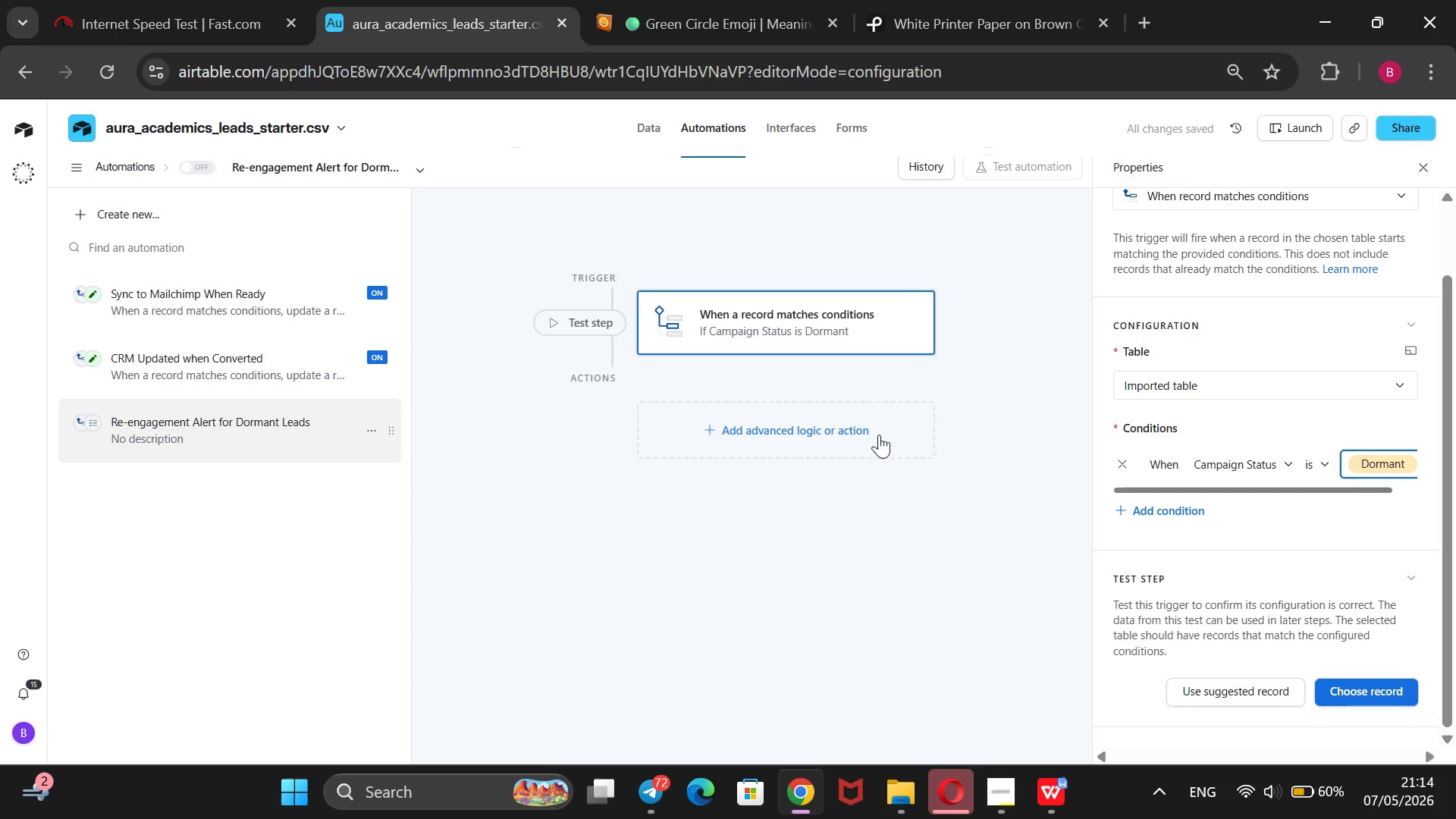 
left_click([879, 435])
 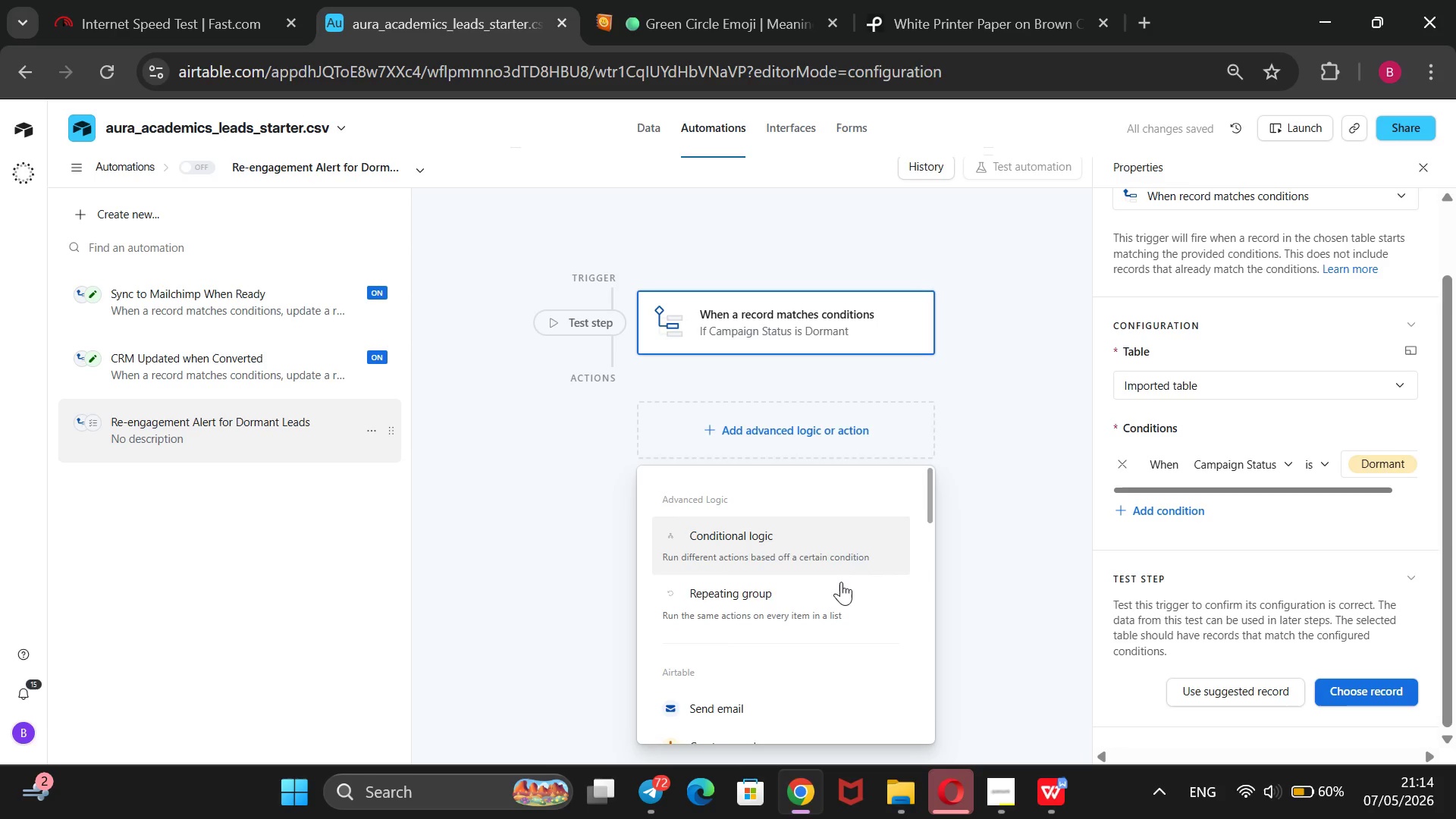 
scroll: coordinate [841, 582], scroll_direction: down, amount: 1.0
 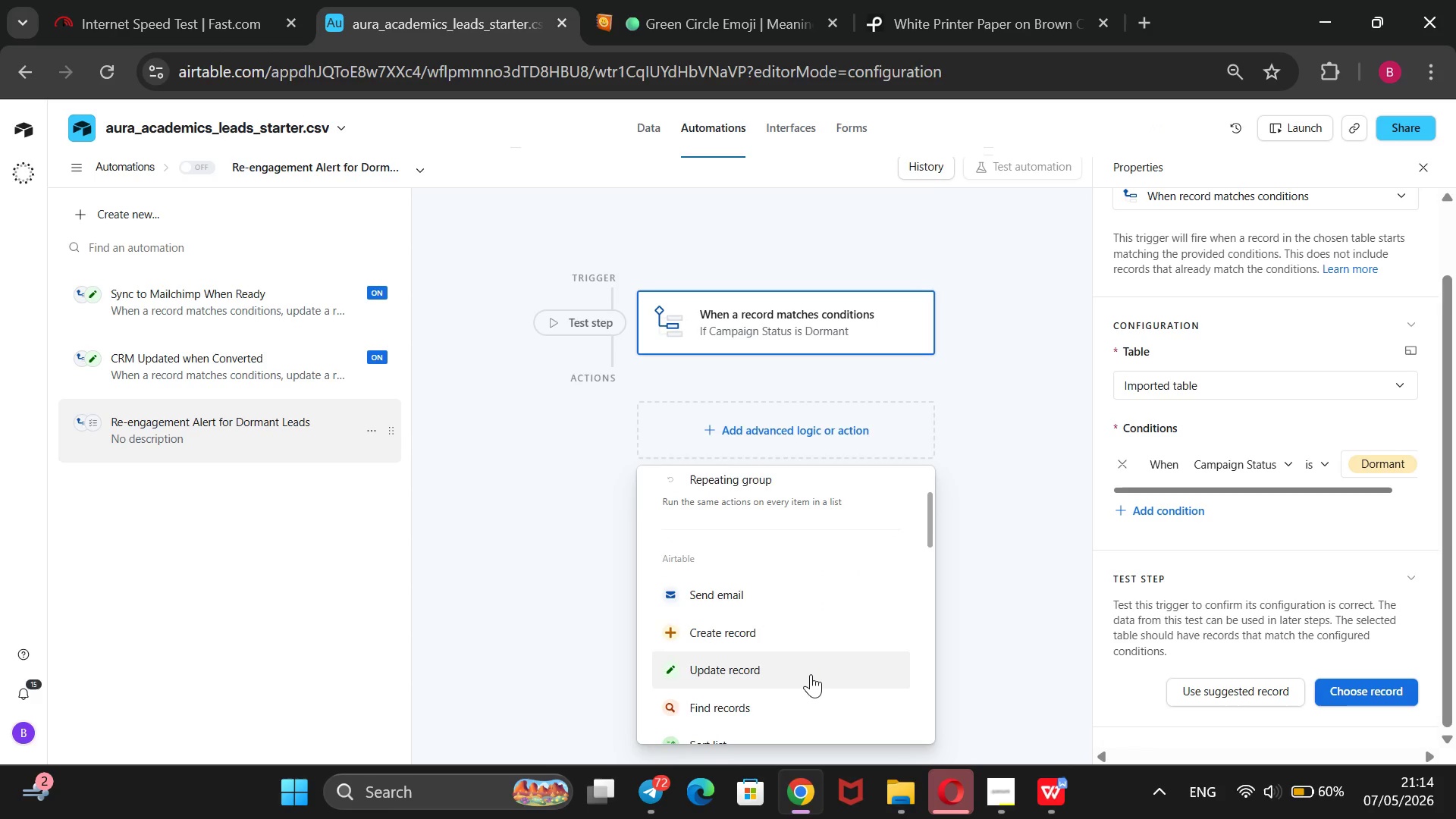 
left_click([811, 674])
 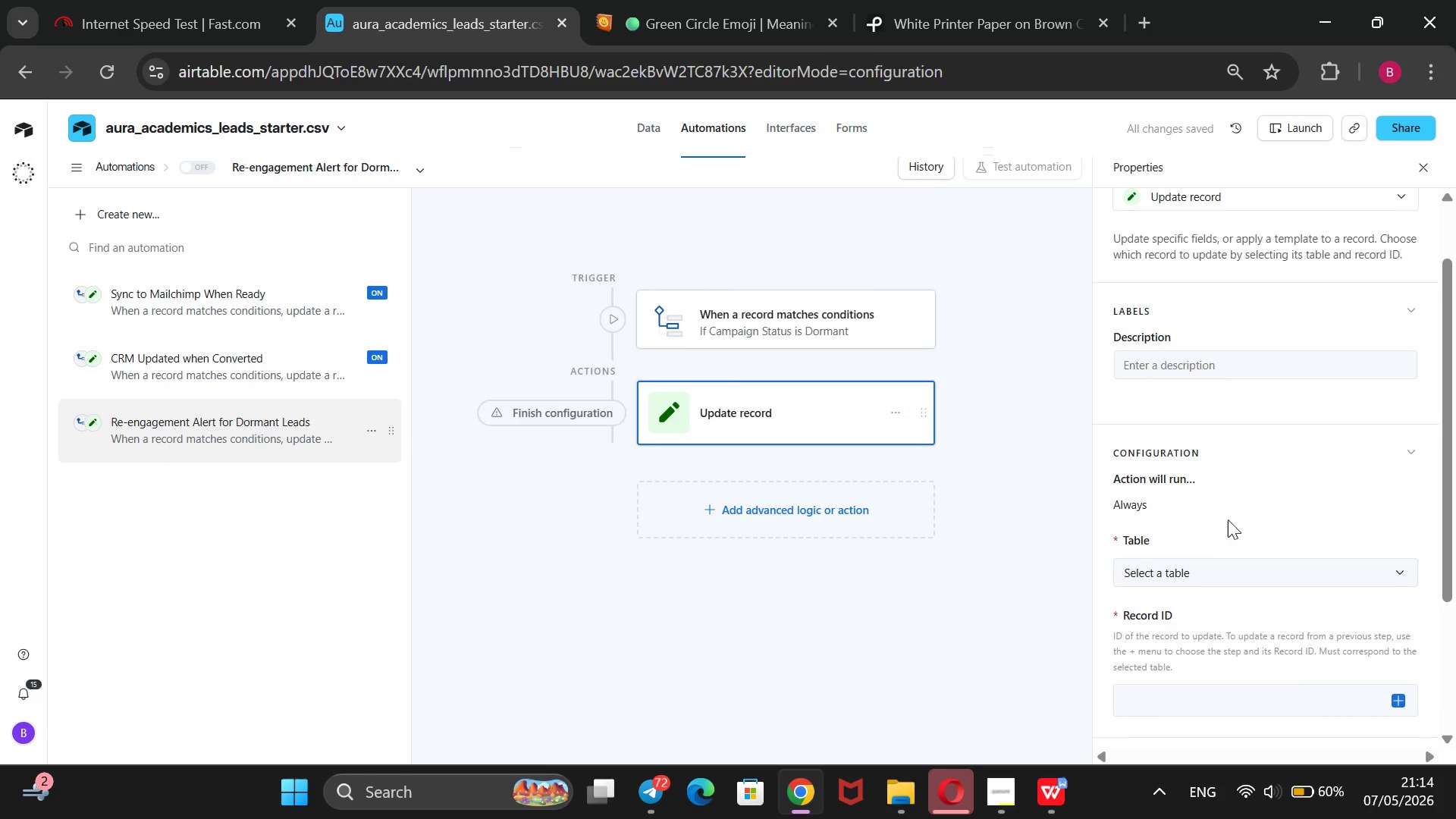 
left_click([1203, 577])
 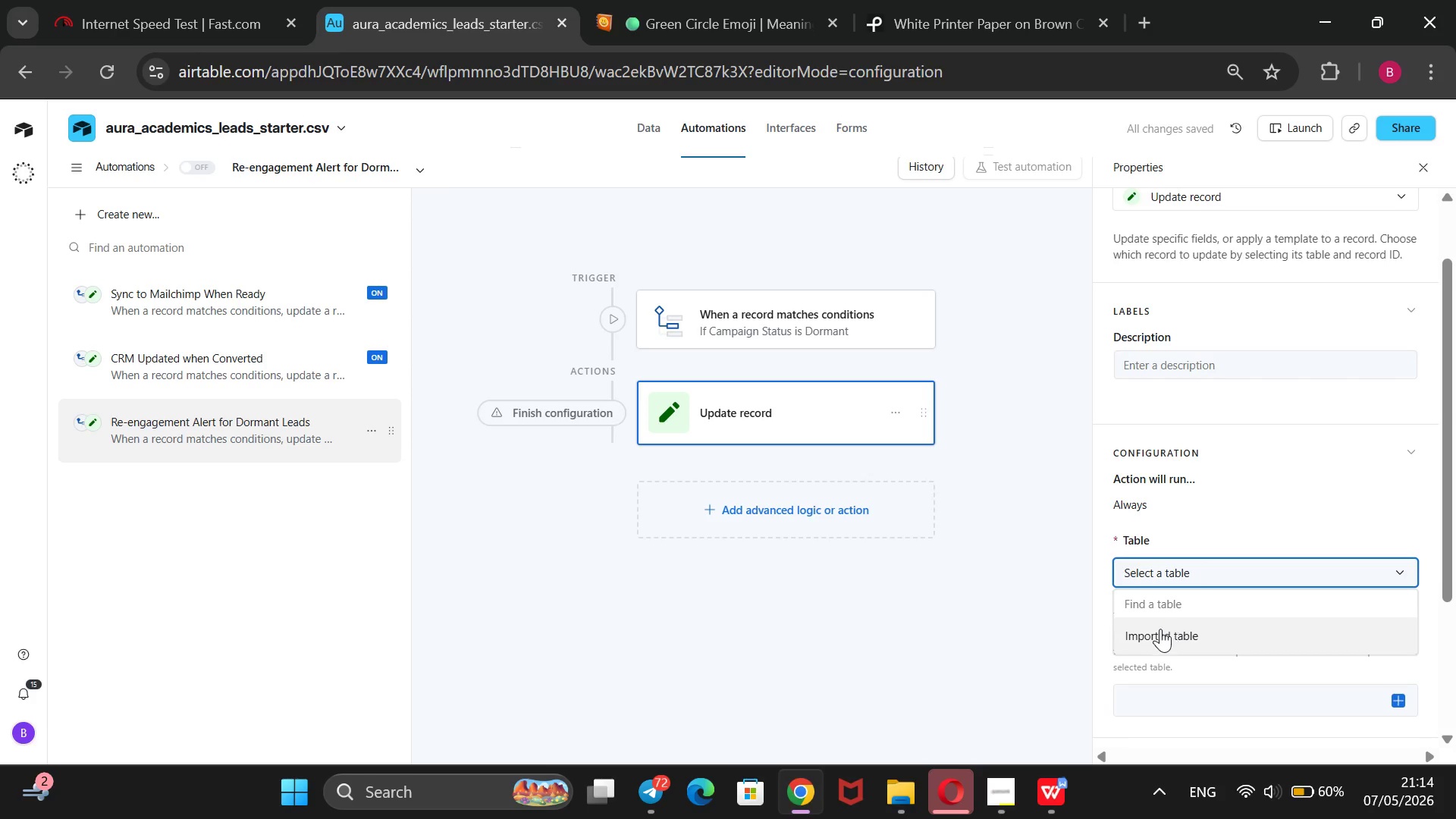 
left_click([1160, 629])
 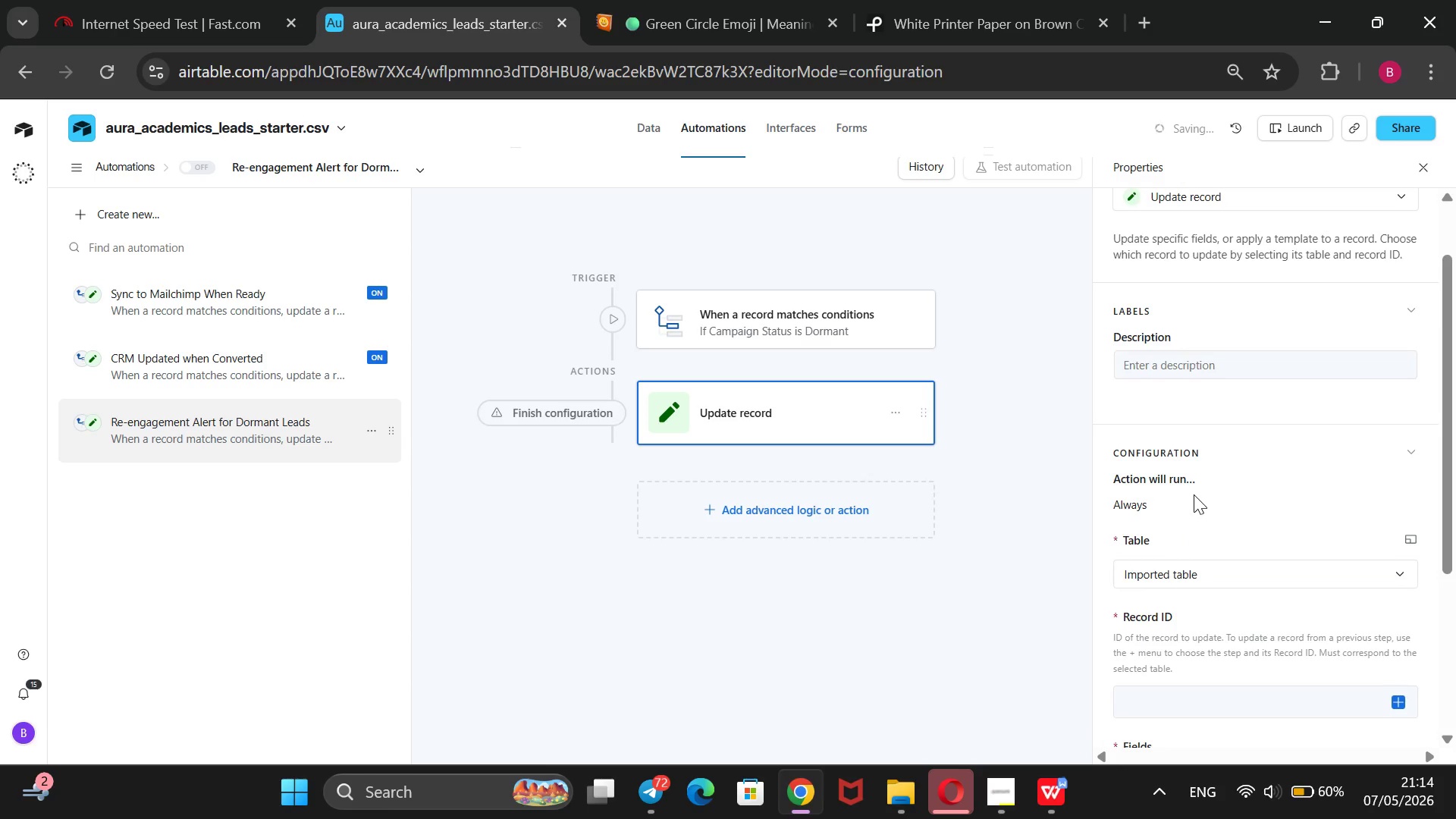 
scroll: coordinate [1194, 494], scroll_direction: down, amount: 1.0
 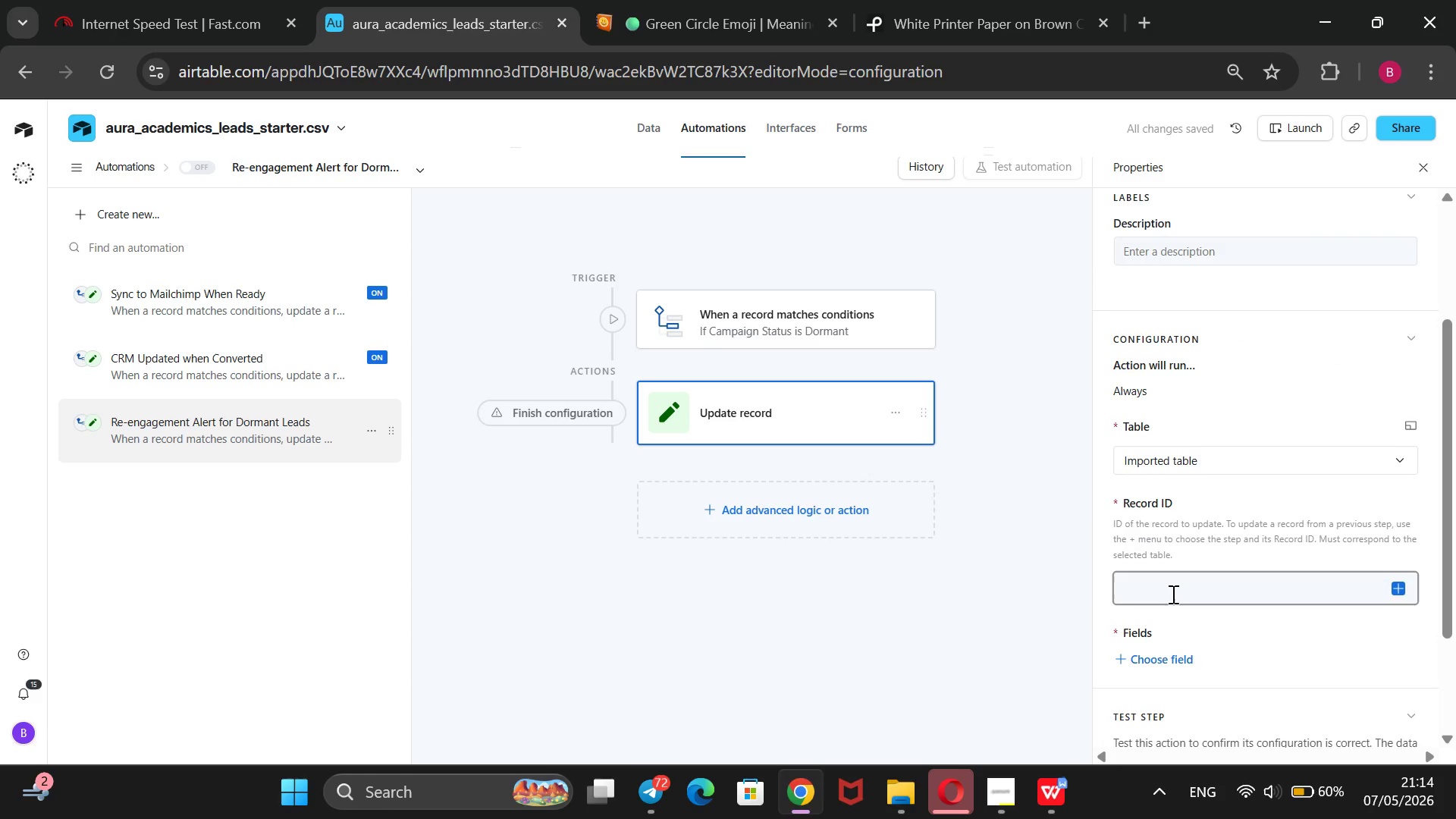 
left_click([1172, 594])
 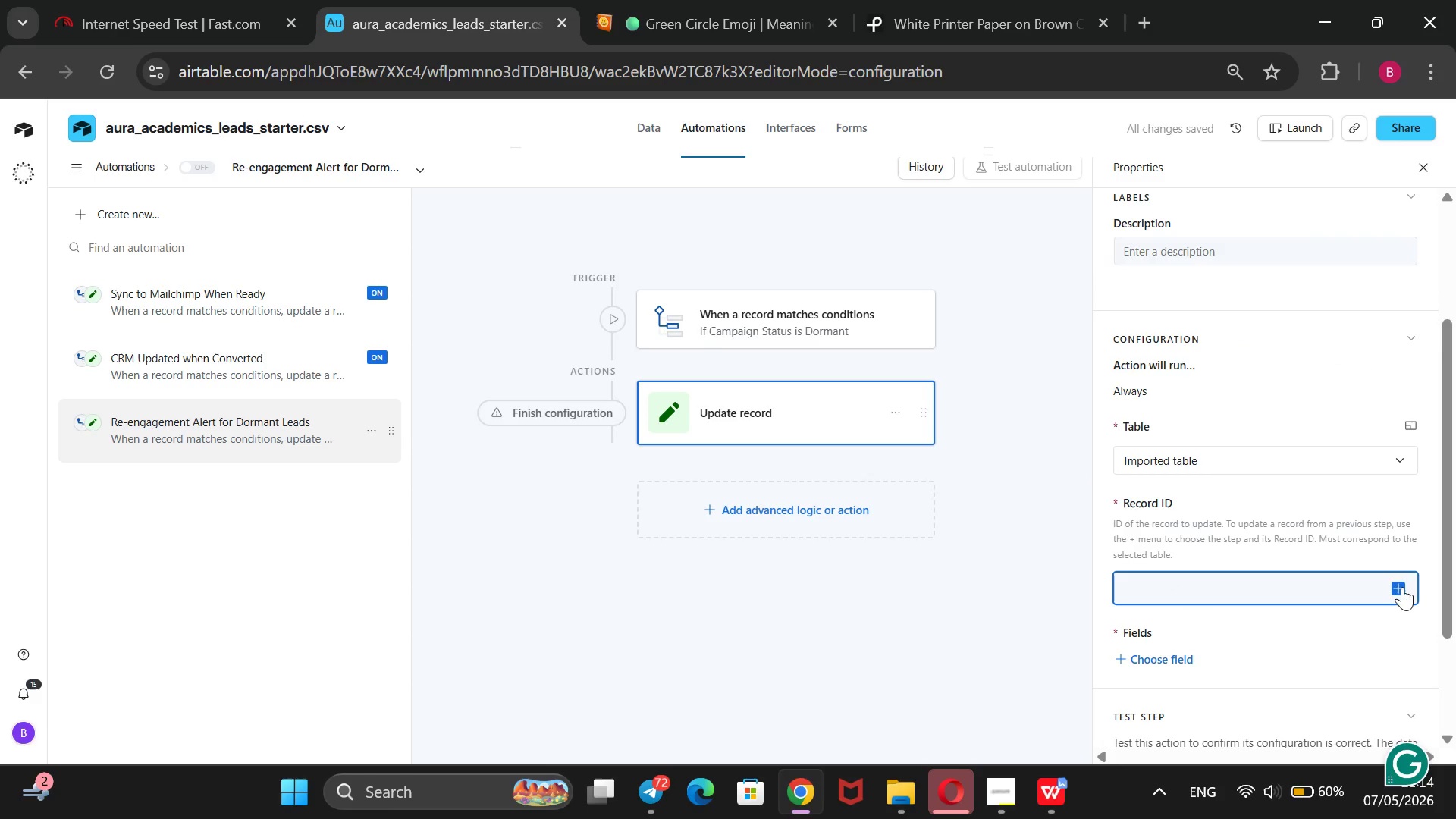 
left_click([1402, 587])
 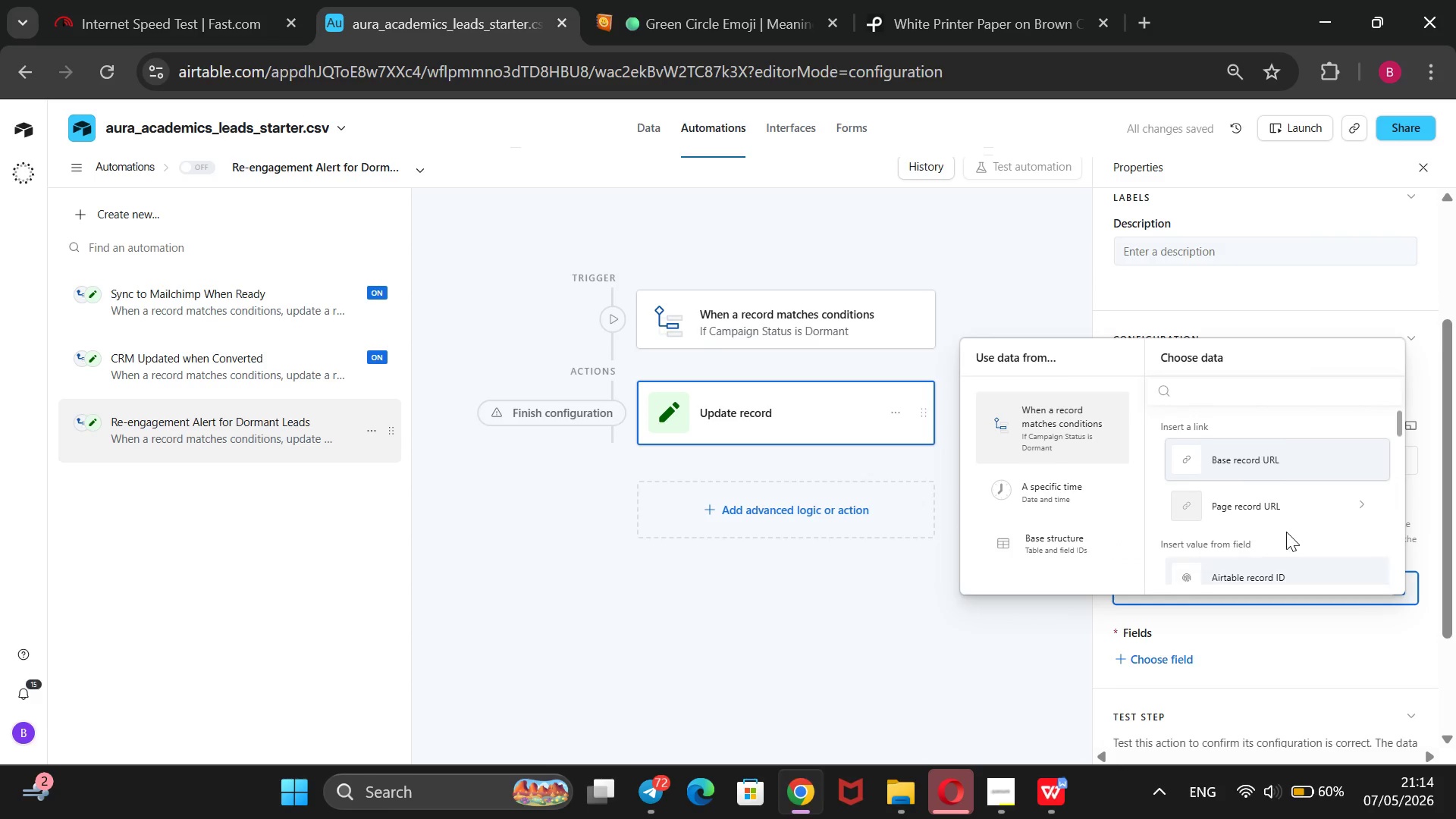 
scroll: coordinate [1269, 516], scroll_direction: down, amount: 2.0
 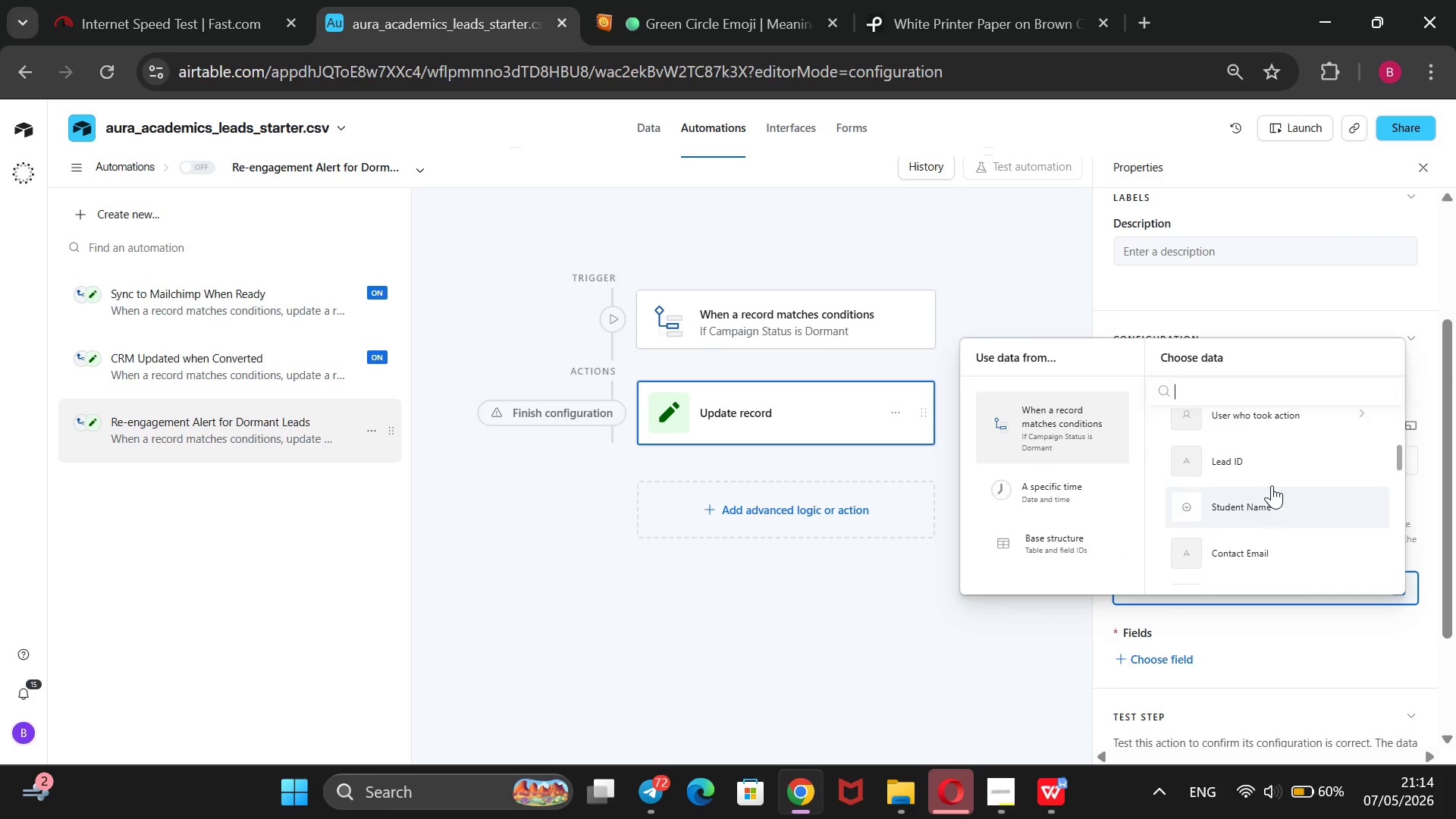 
scroll: coordinate [1272, 485], scroll_direction: up, amount: 1.0
 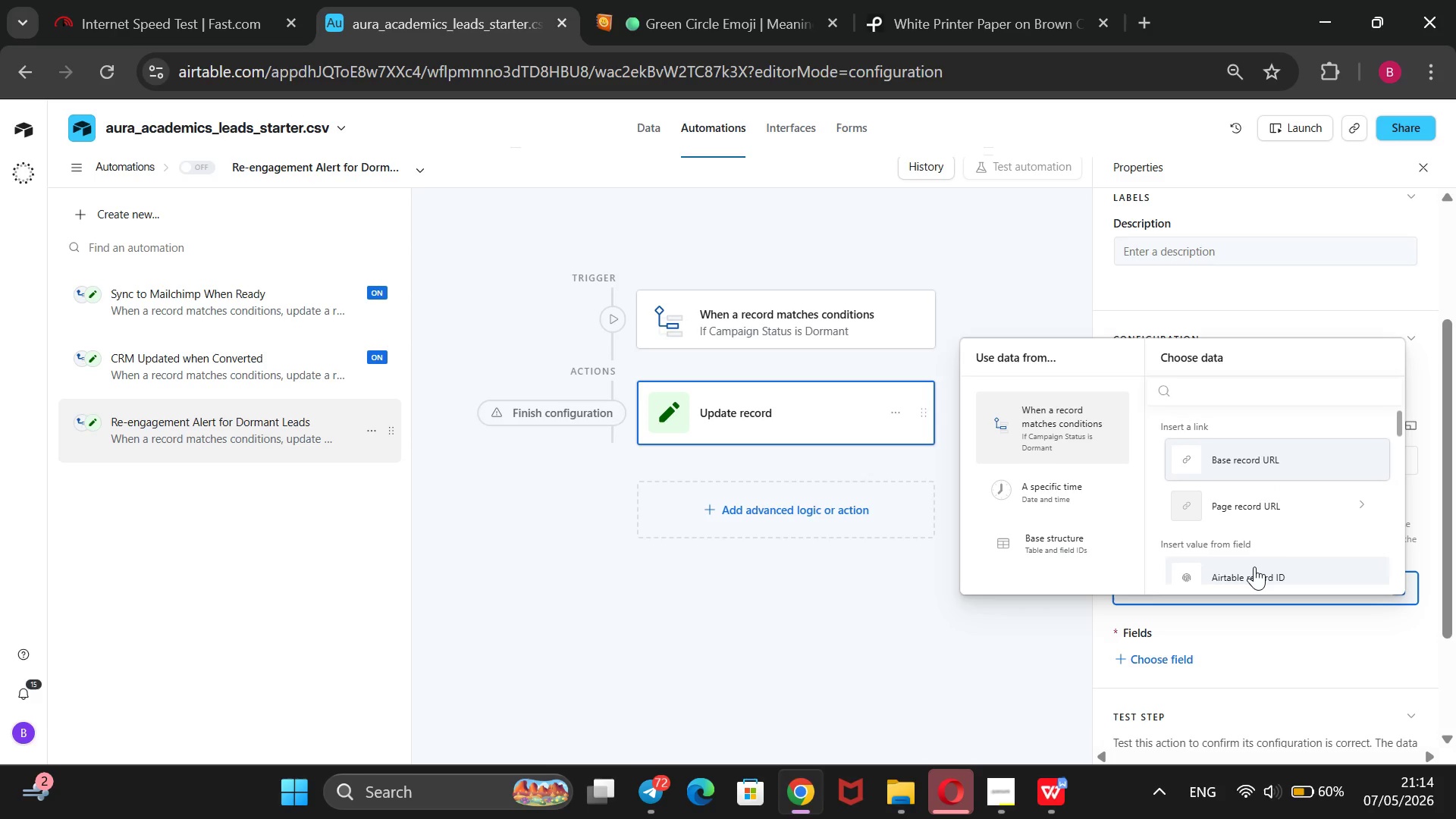 
left_click([1254, 566])
 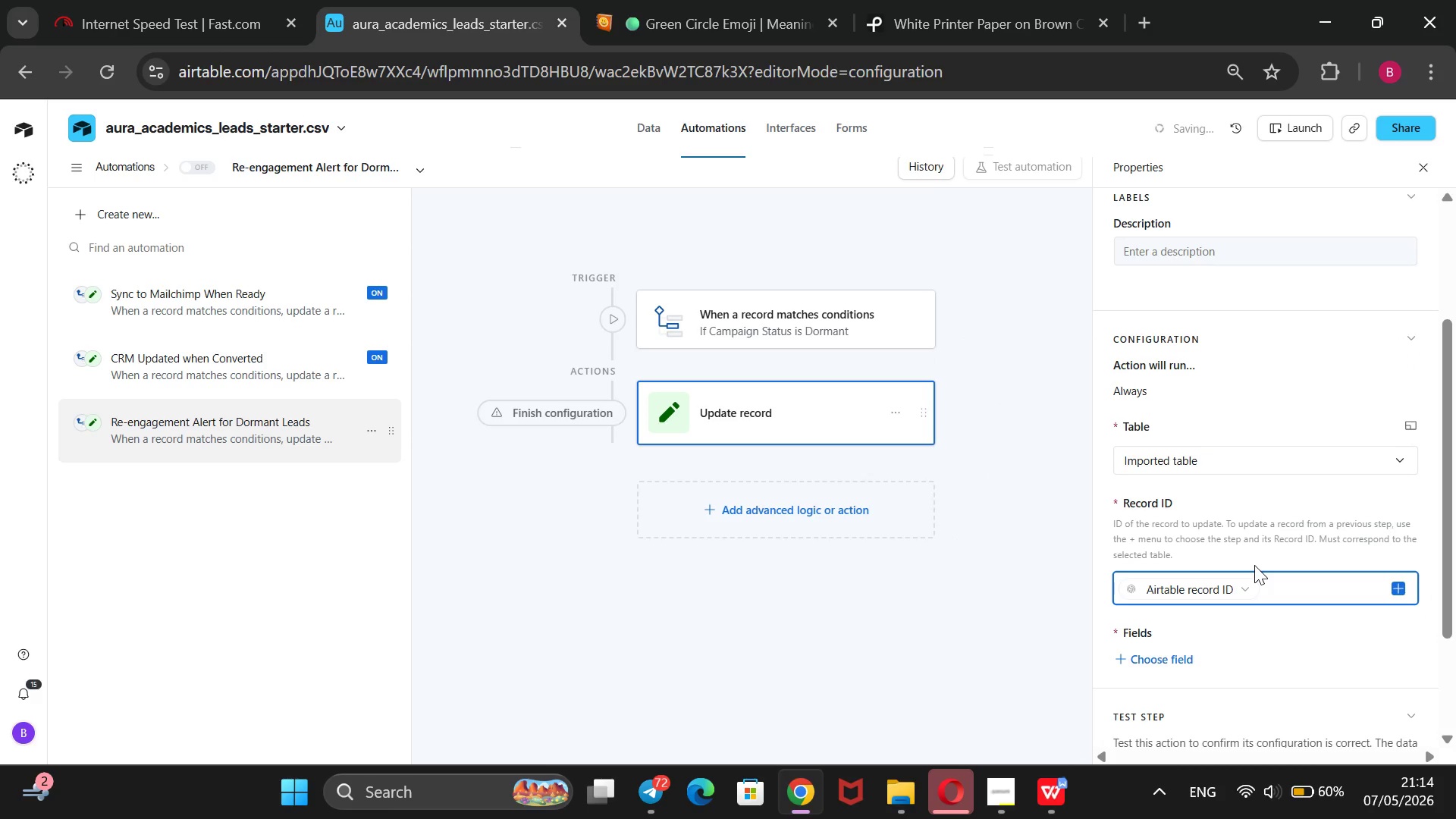 
scroll: coordinate [1254, 565], scroll_direction: none, amount: 0.0
 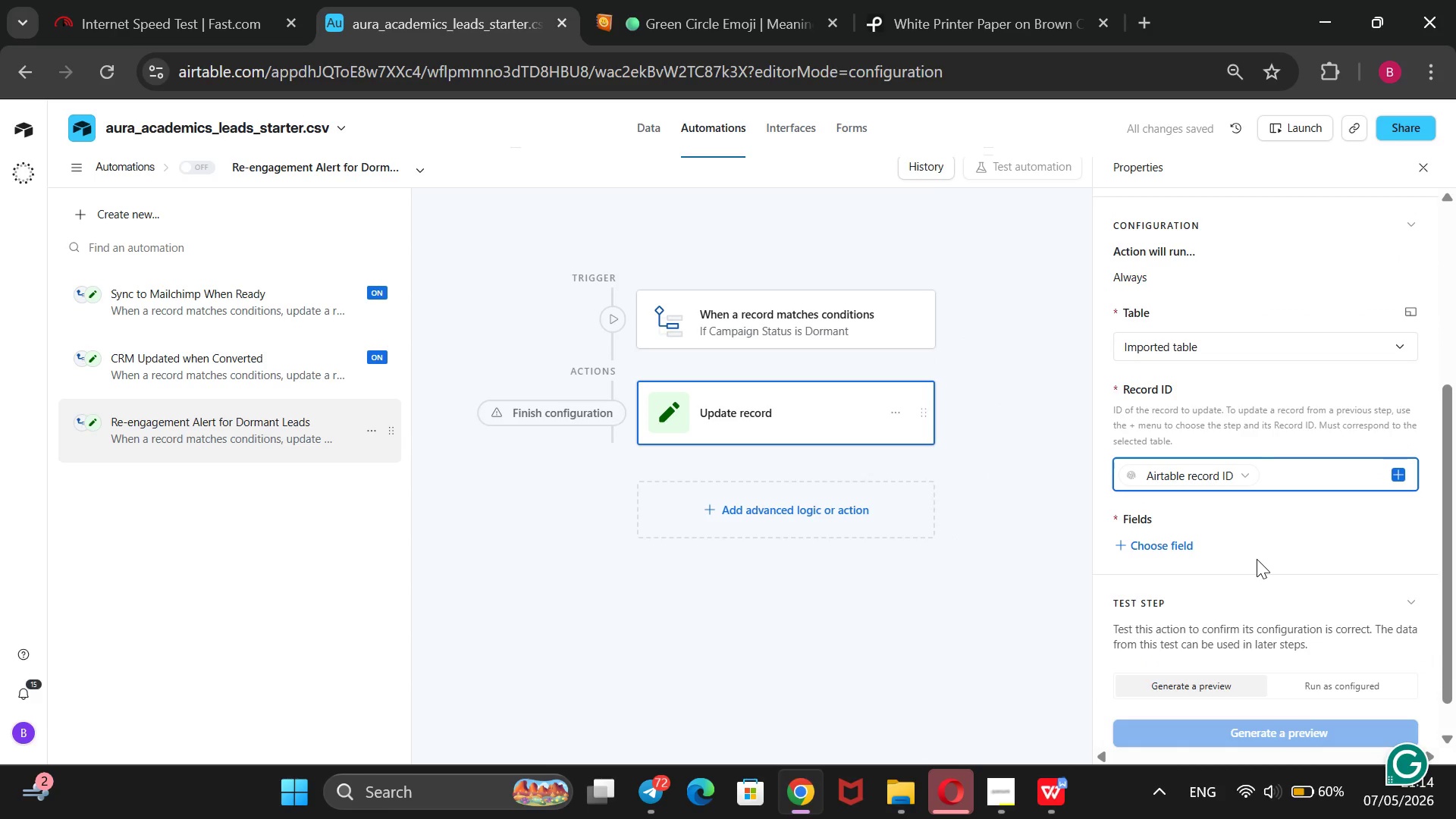 
wait(7.54)
 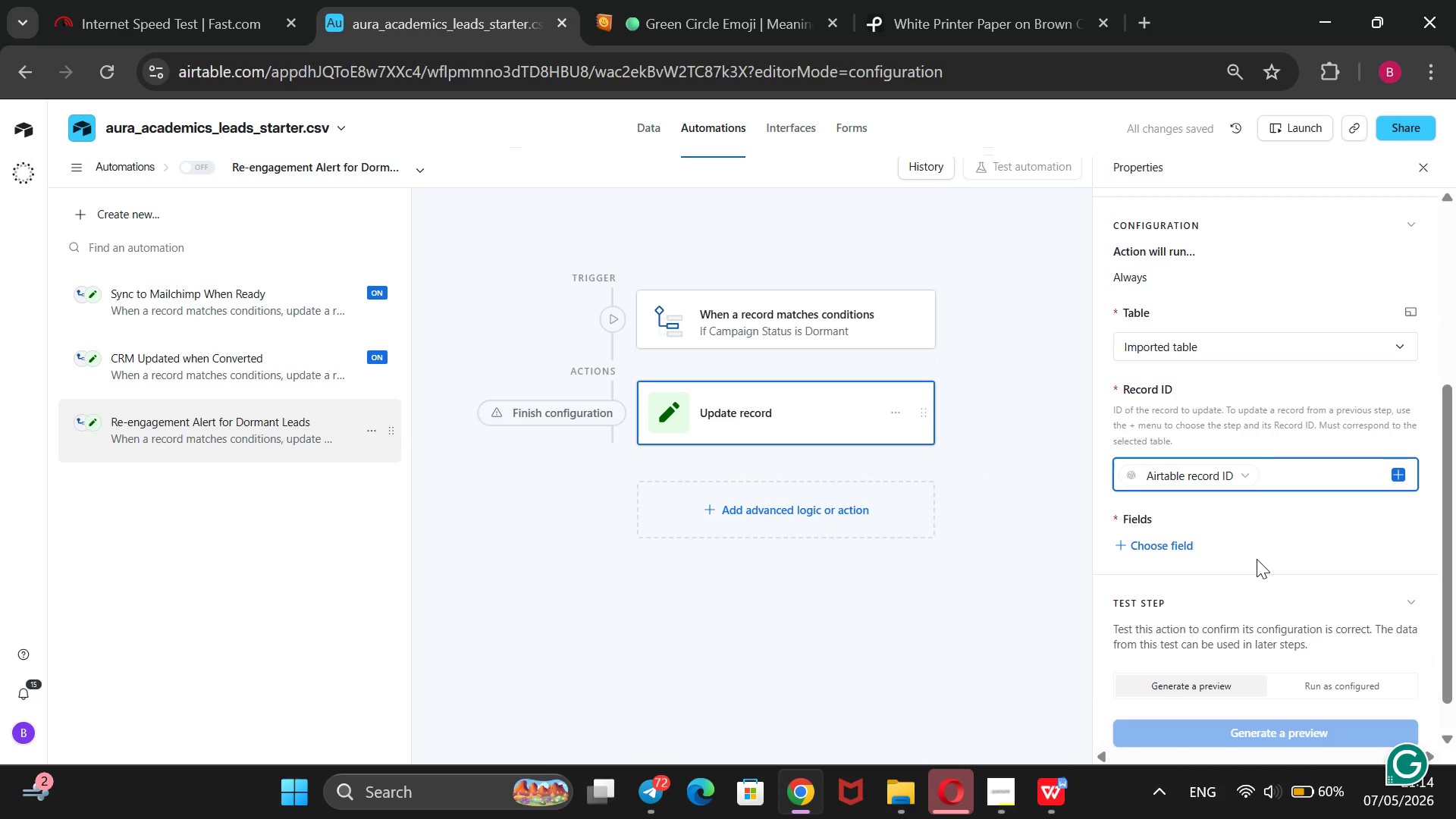 
left_click([1188, 544])
 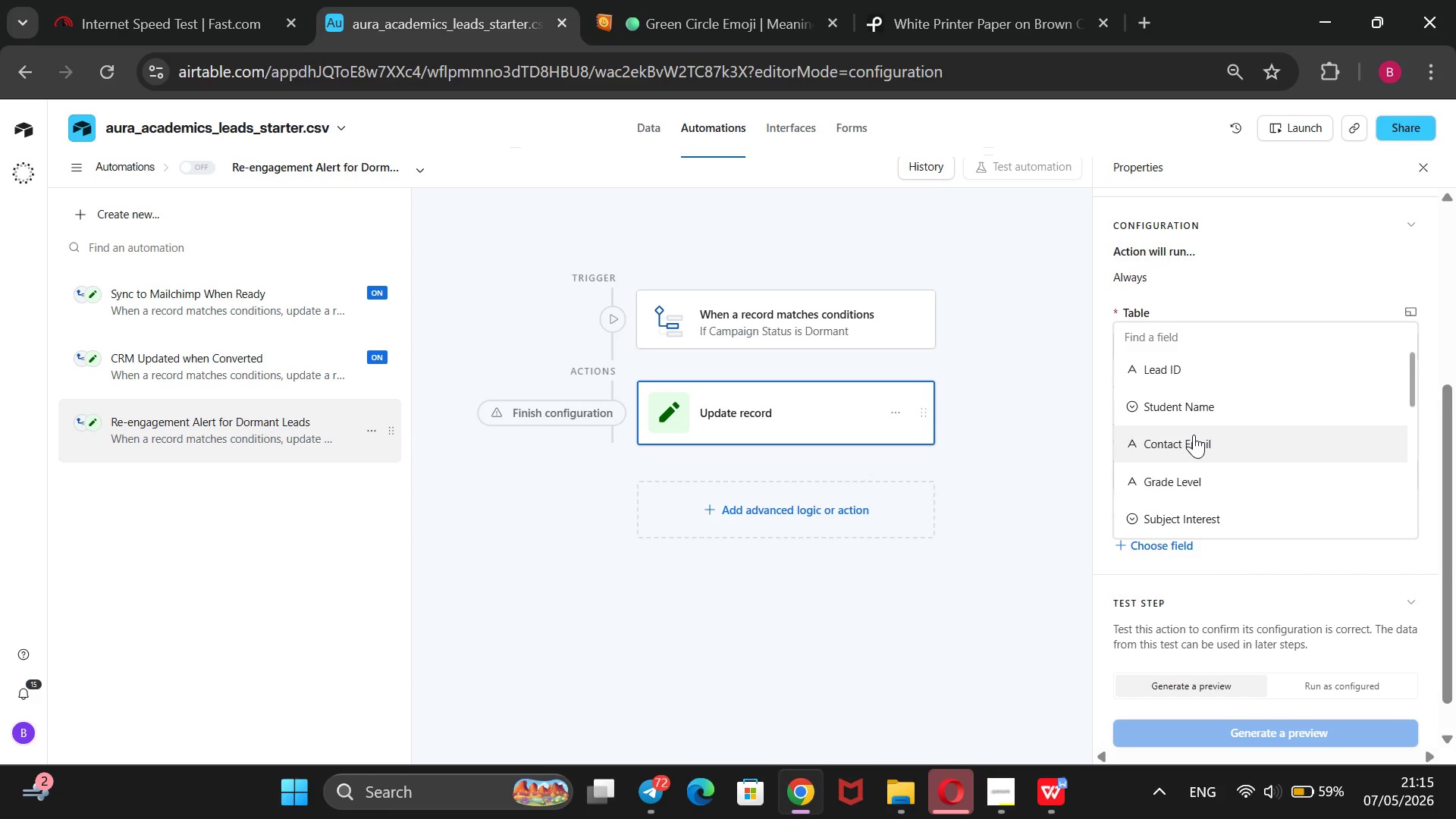 
scroll: coordinate [1198, 422], scroll_direction: down, amount: 3.0
 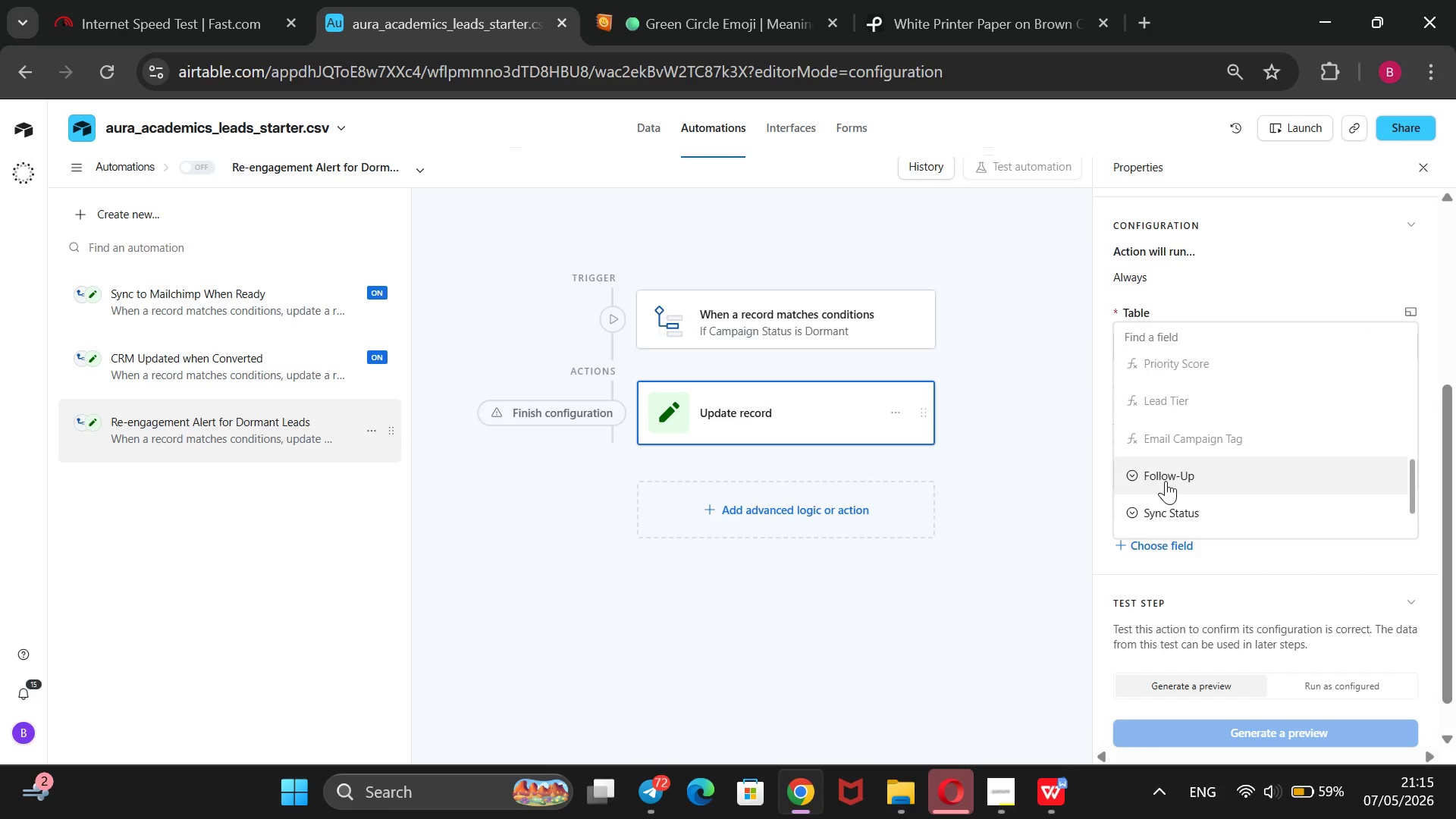 
left_click([1166, 481])
 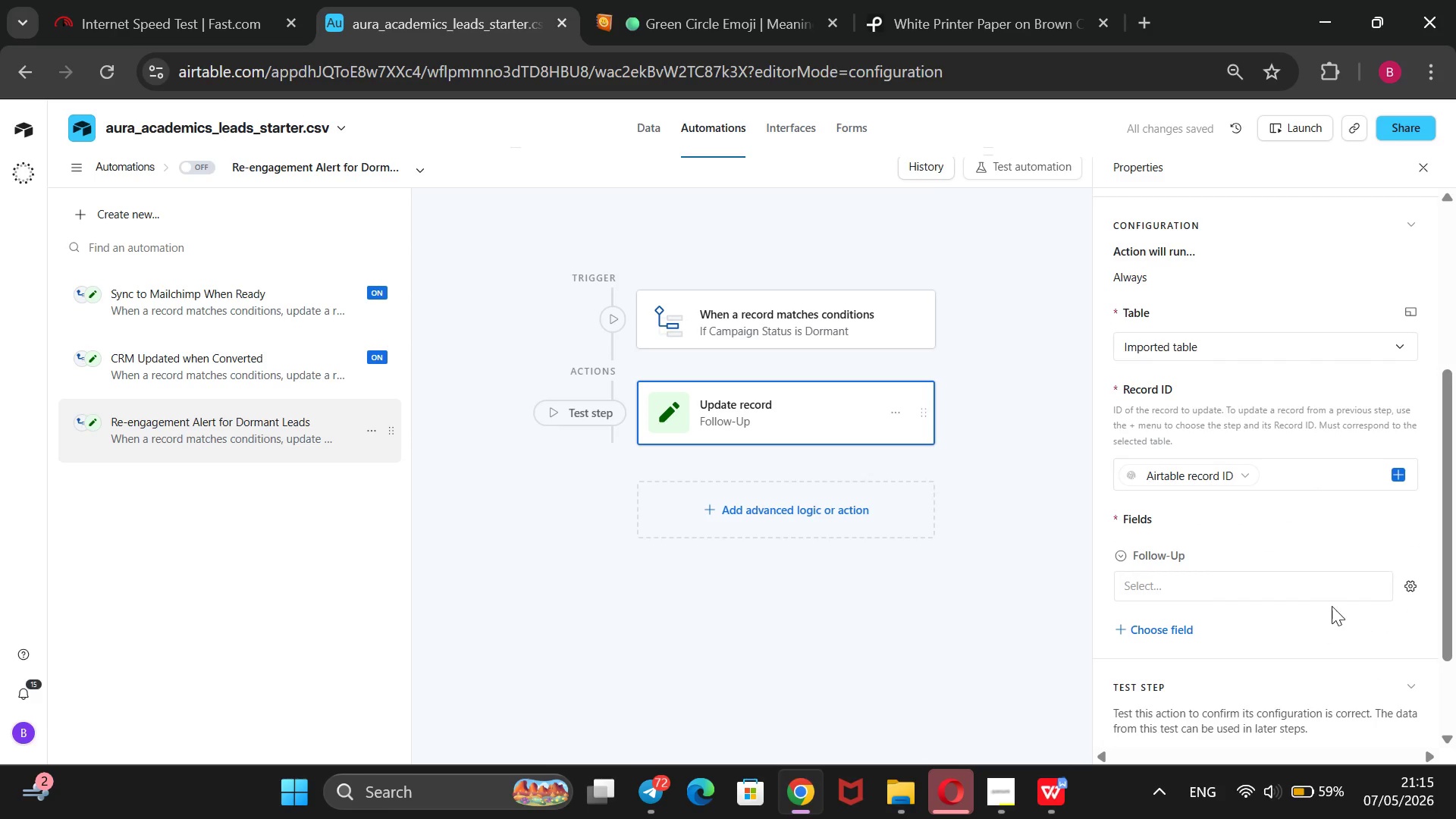 
left_click([1335, 592])
 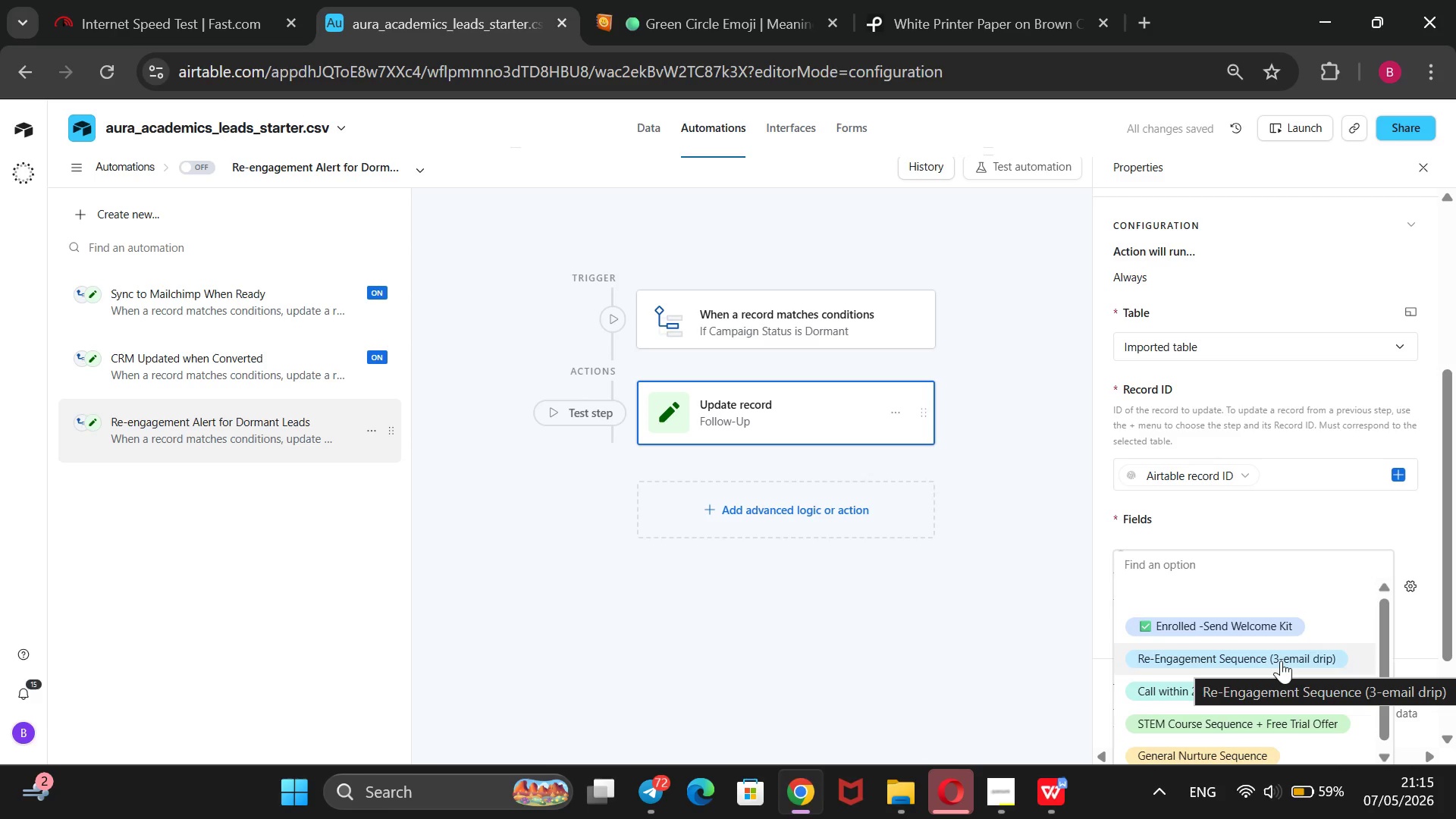 
left_click([1281, 661])
 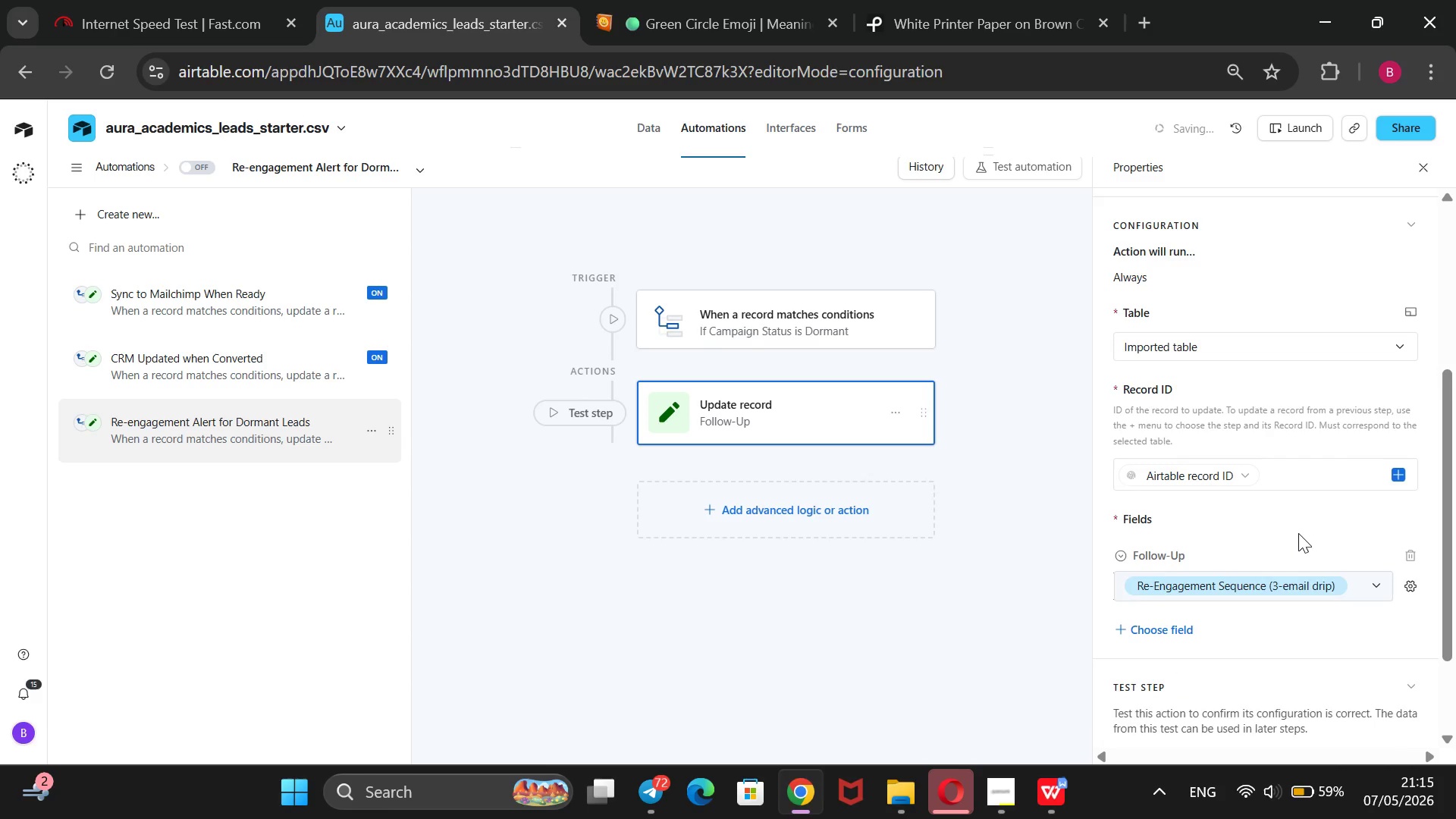 
scroll: coordinate [1298, 533], scroll_direction: down, amount: 1.0
 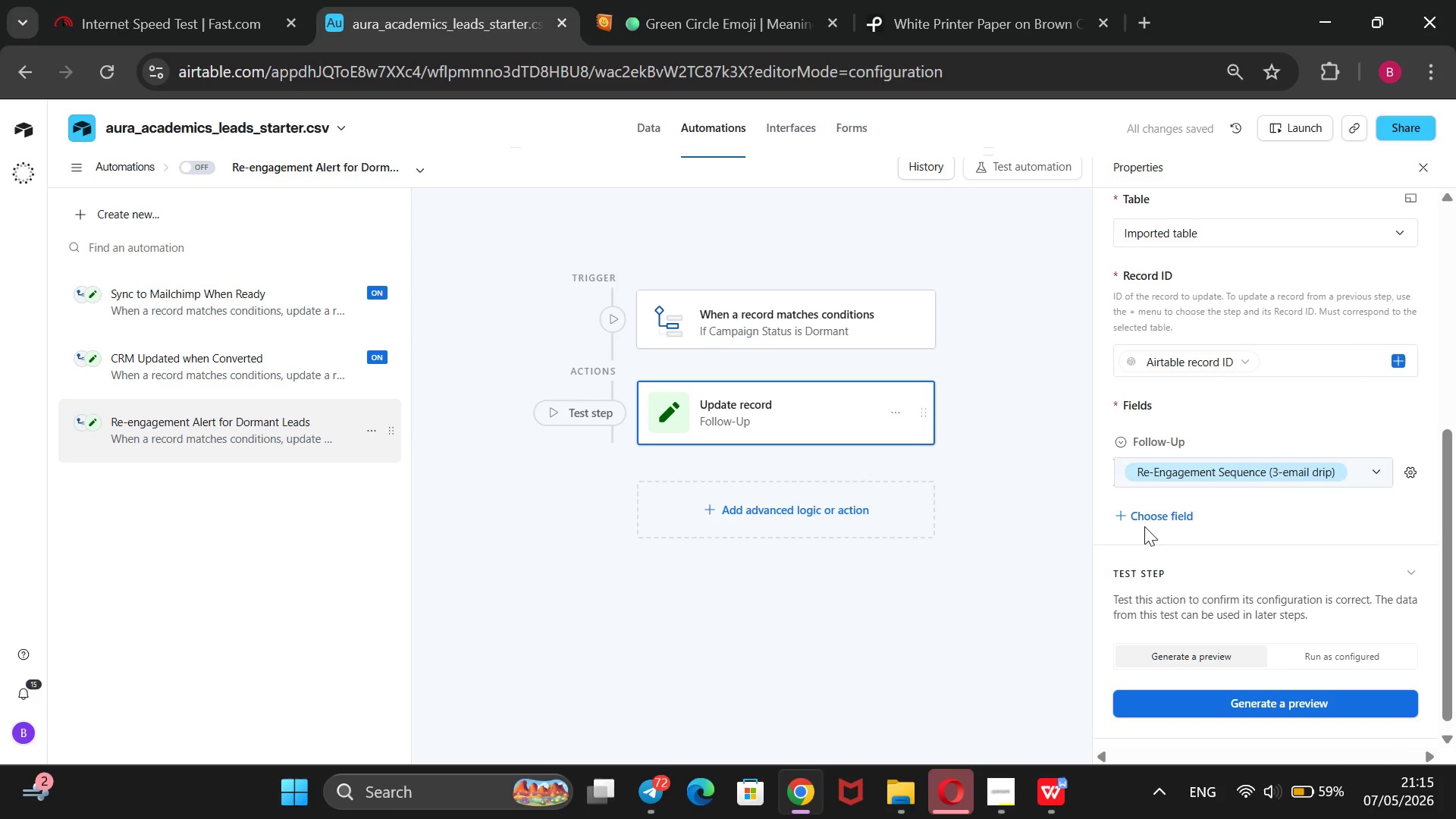 
mouse_move([1163, 534])
 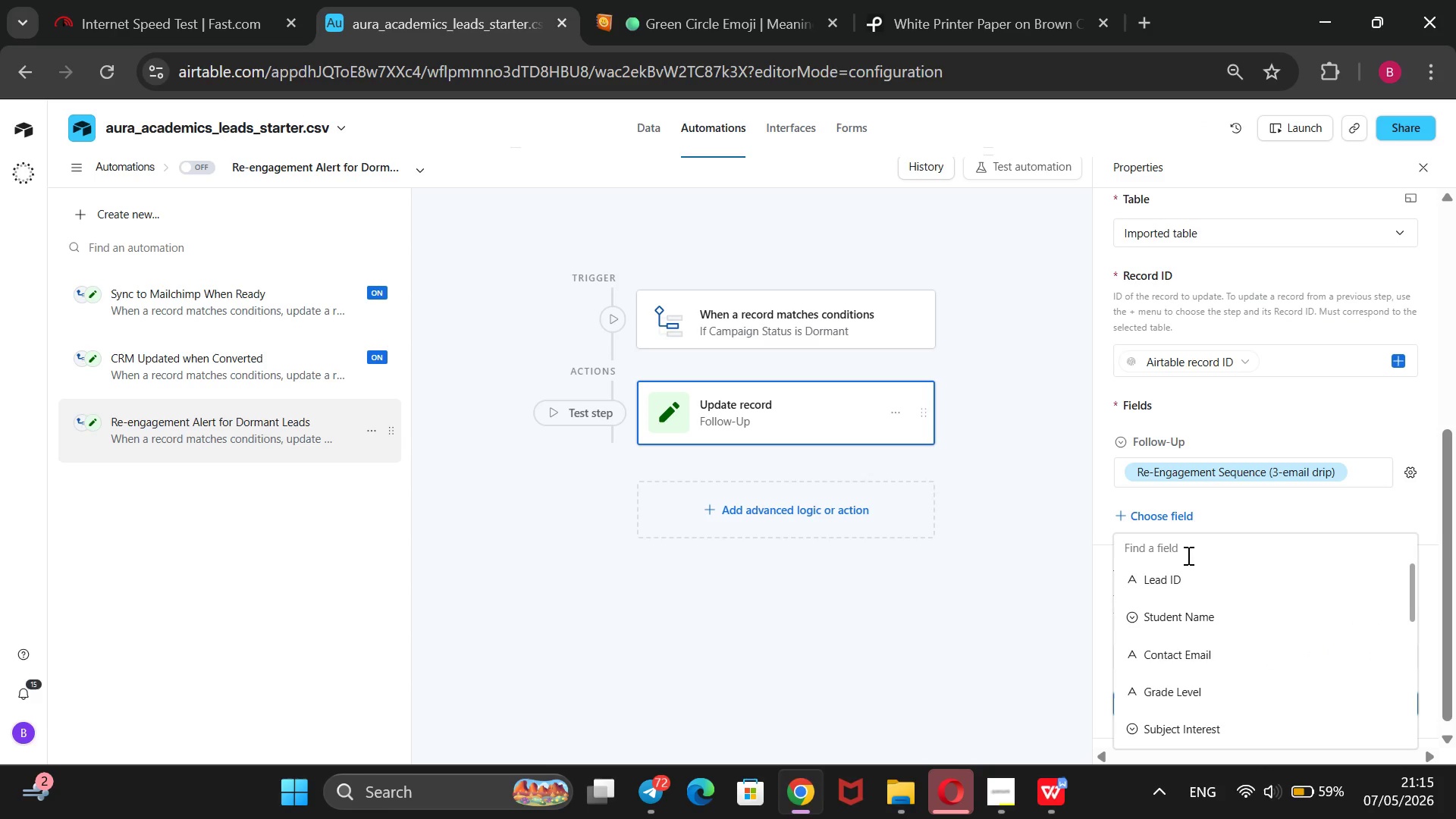 
scroll: coordinate [1282, 576], scroll_direction: down, amount: 7.0
 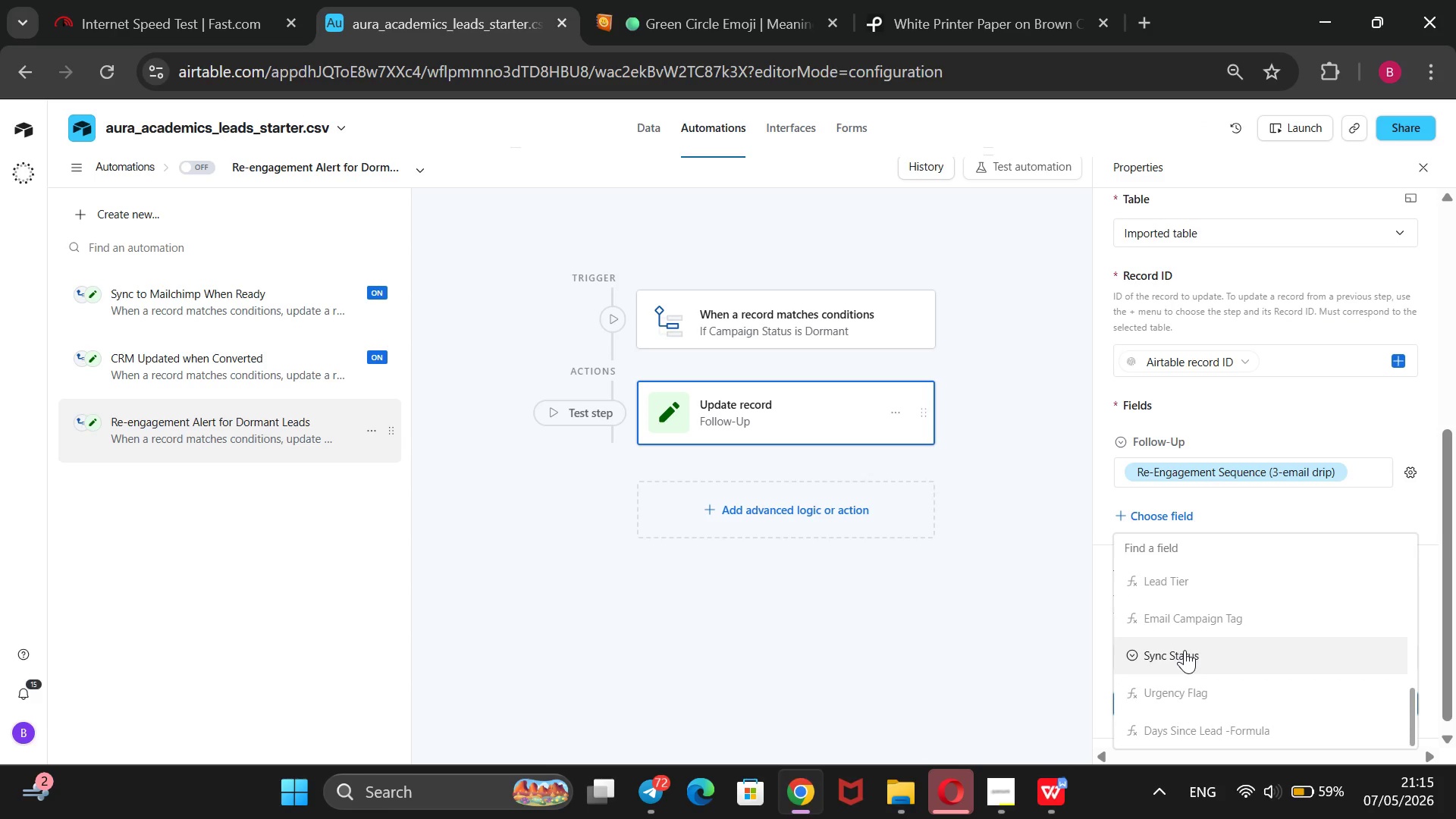 
left_click([1185, 650])
 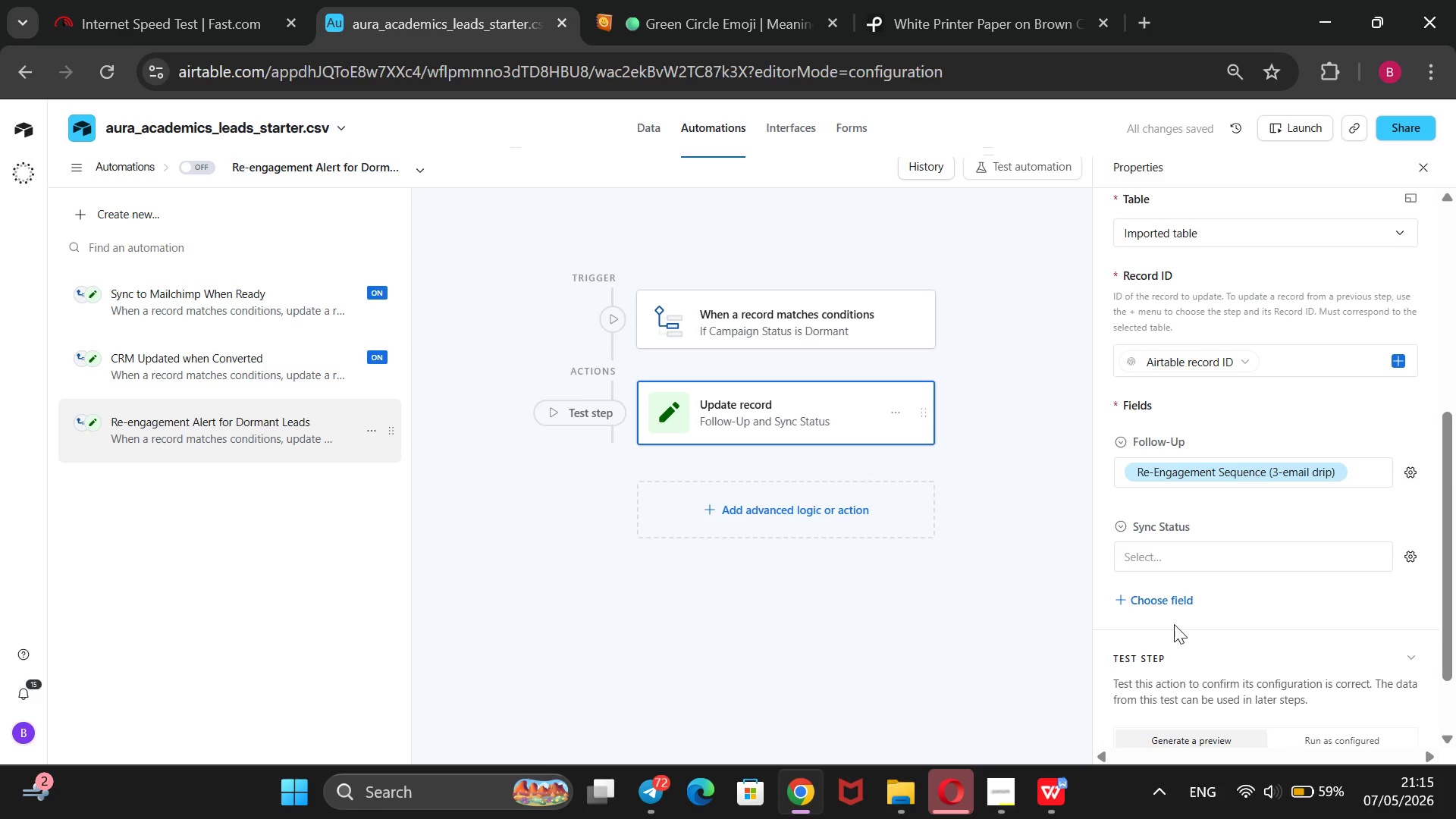 
wait(6.27)
 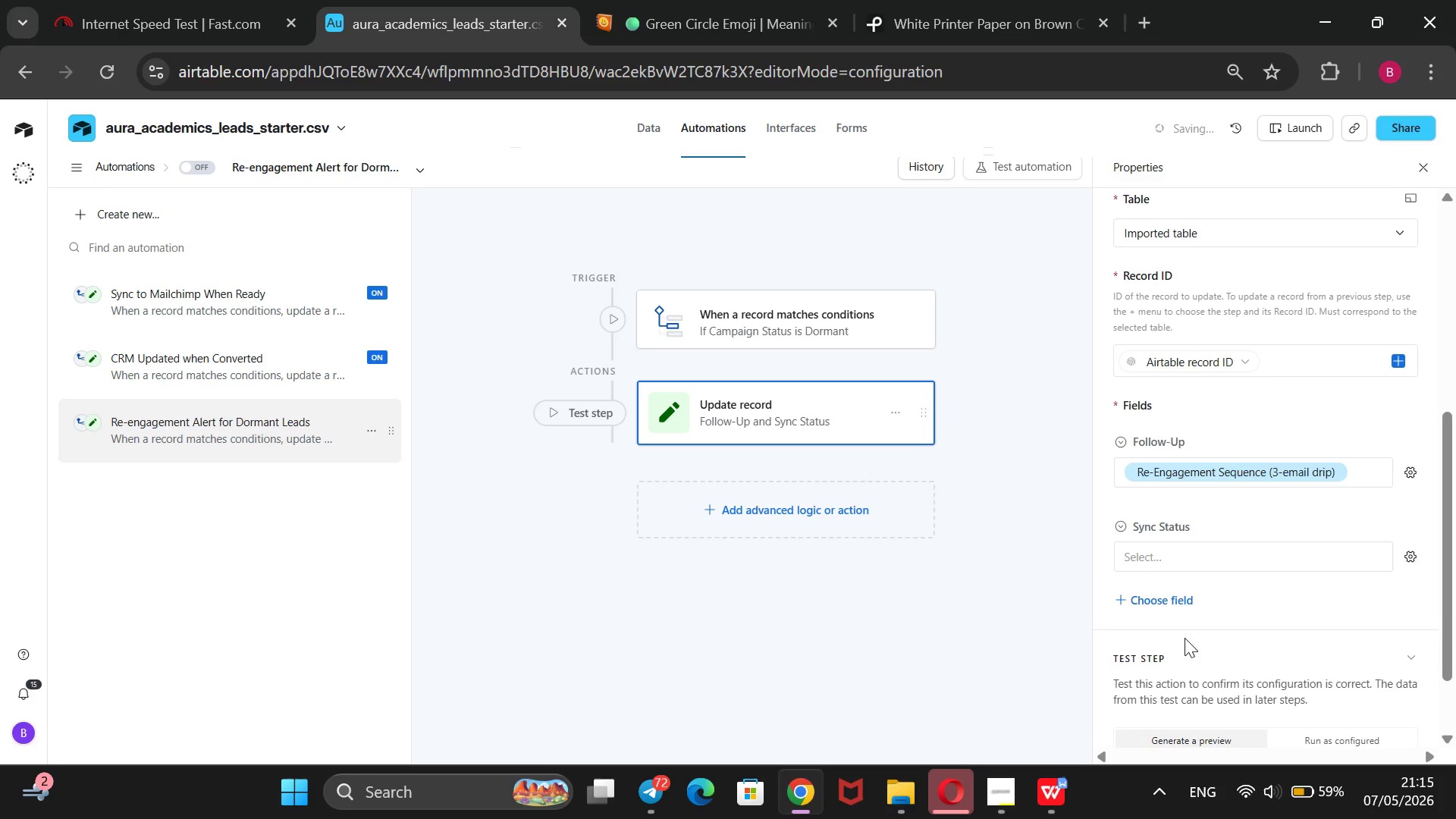 
left_click([1308, 558])
 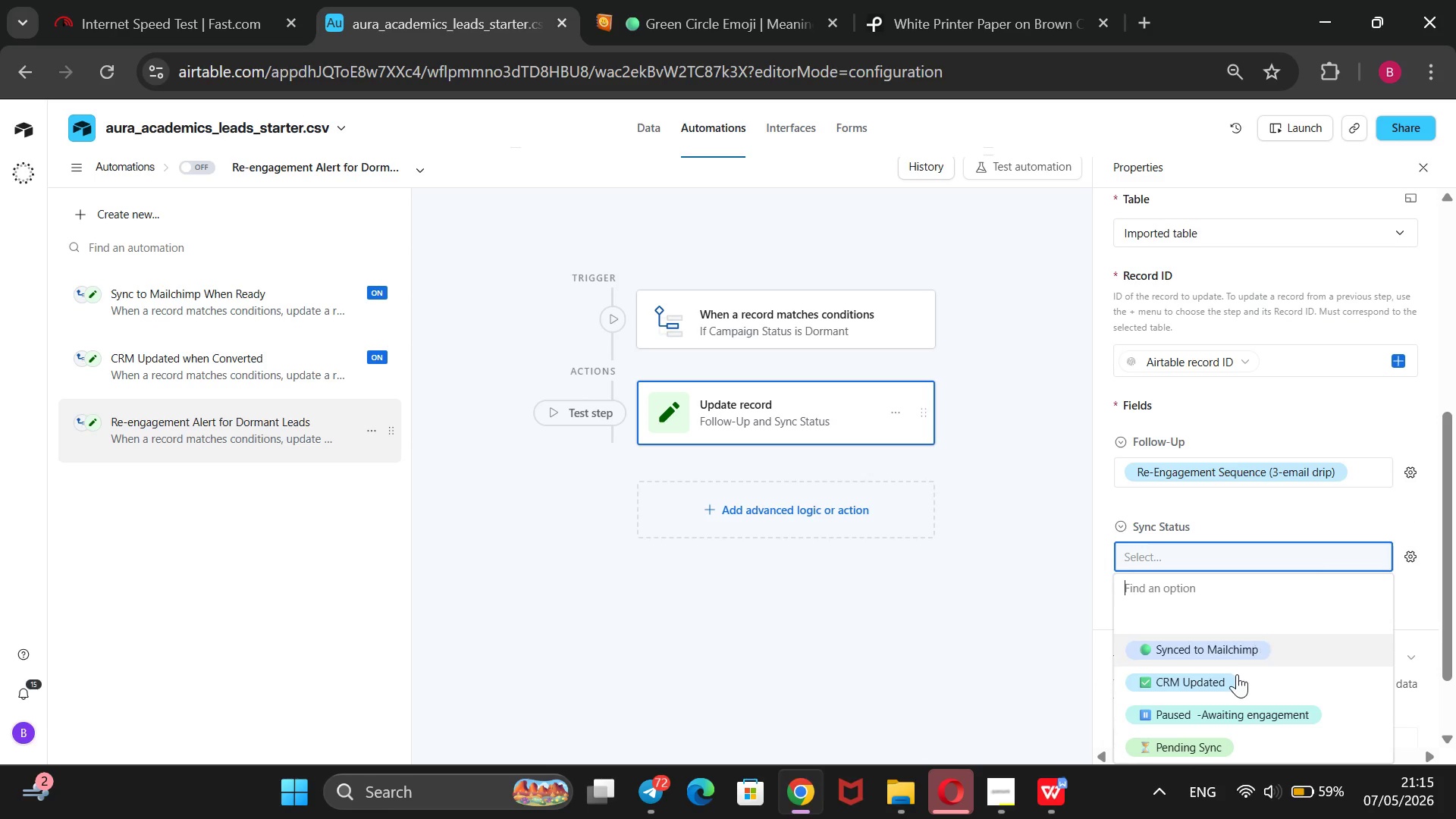 
left_click([1225, 715])
 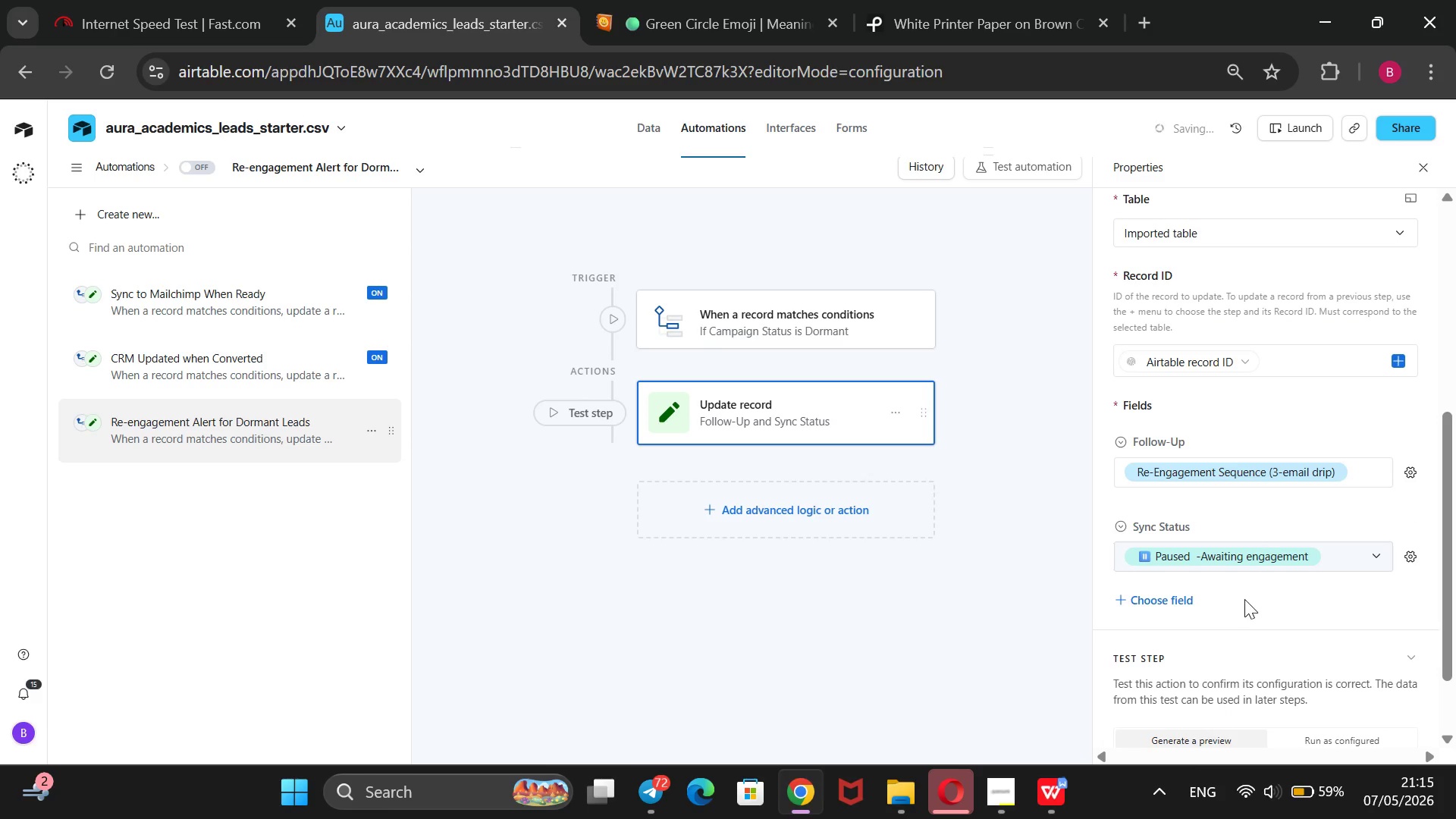 
scroll: coordinate [1250, 597], scroll_direction: down, amount: 2.0
 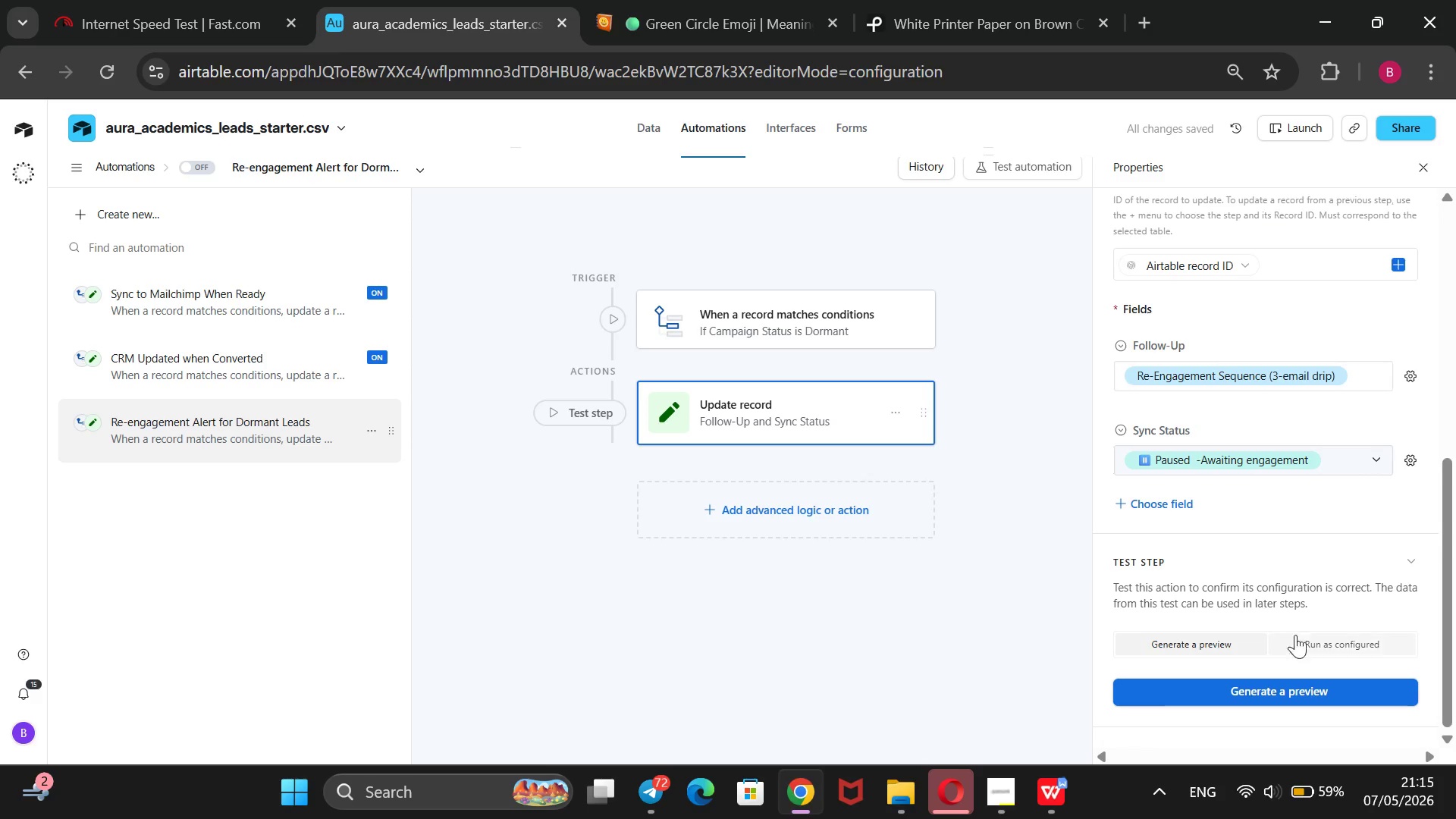 
left_click([1307, 639])
 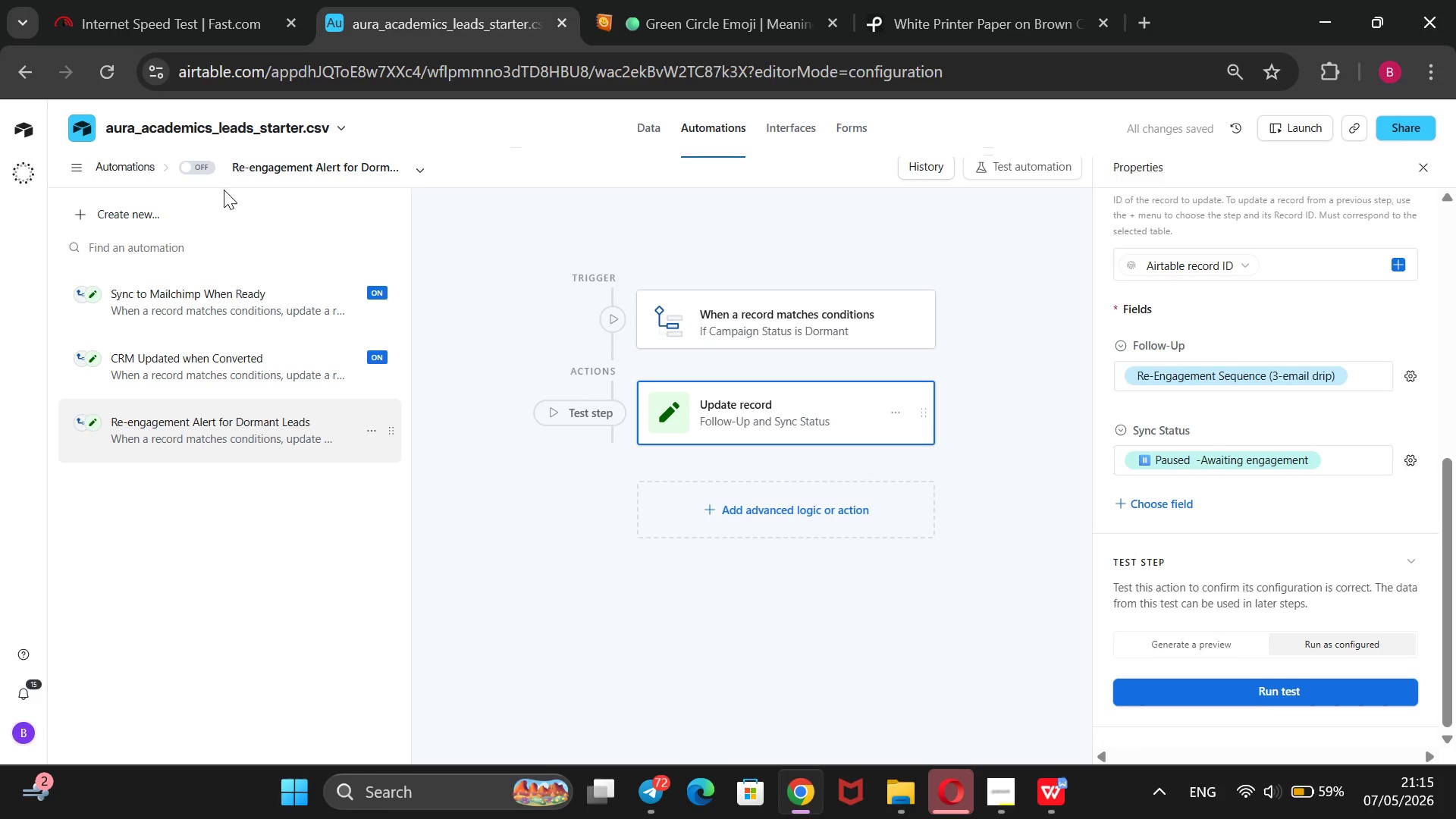 
left_click([203, 163])
 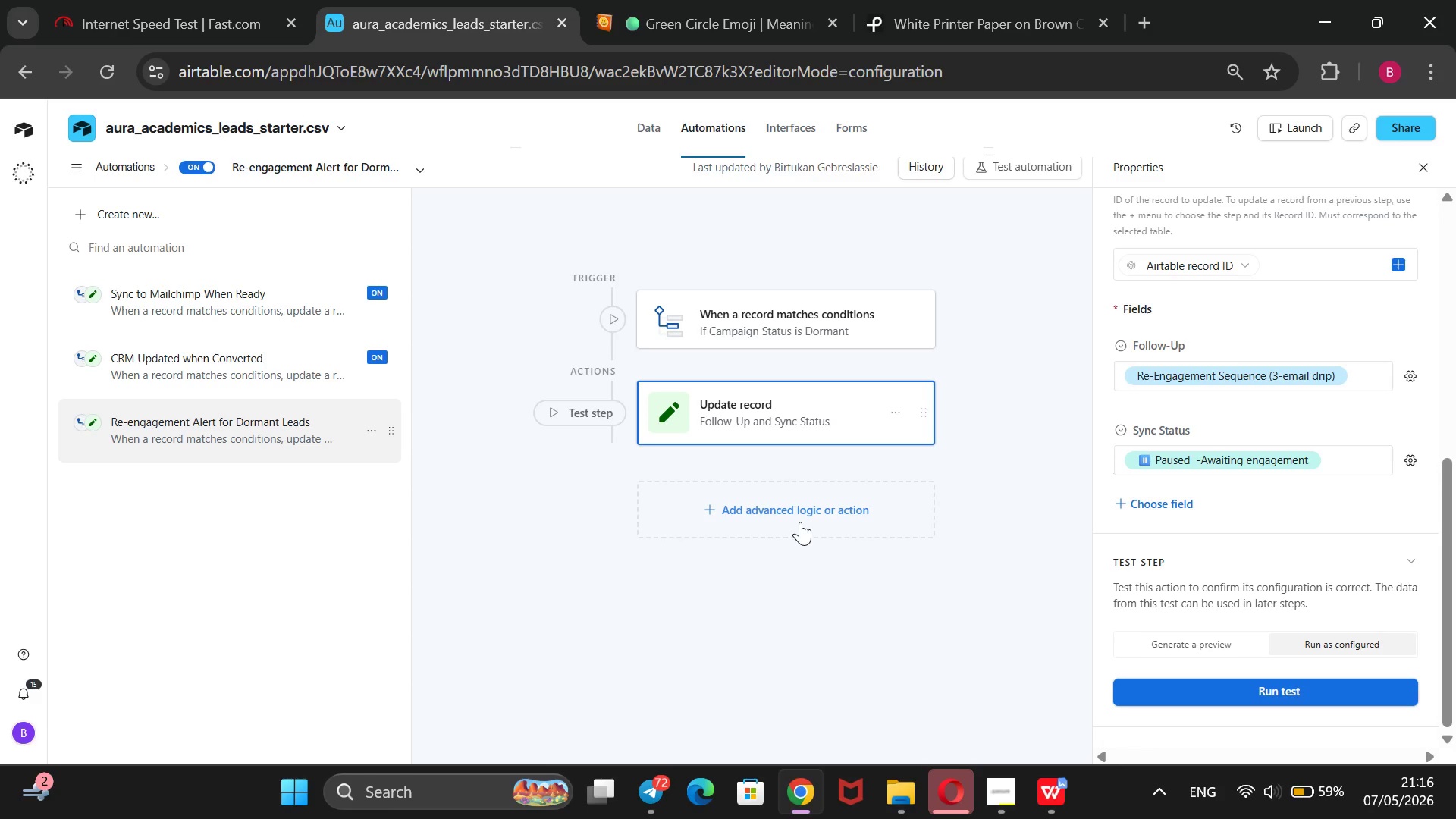 
wait(20.17)
 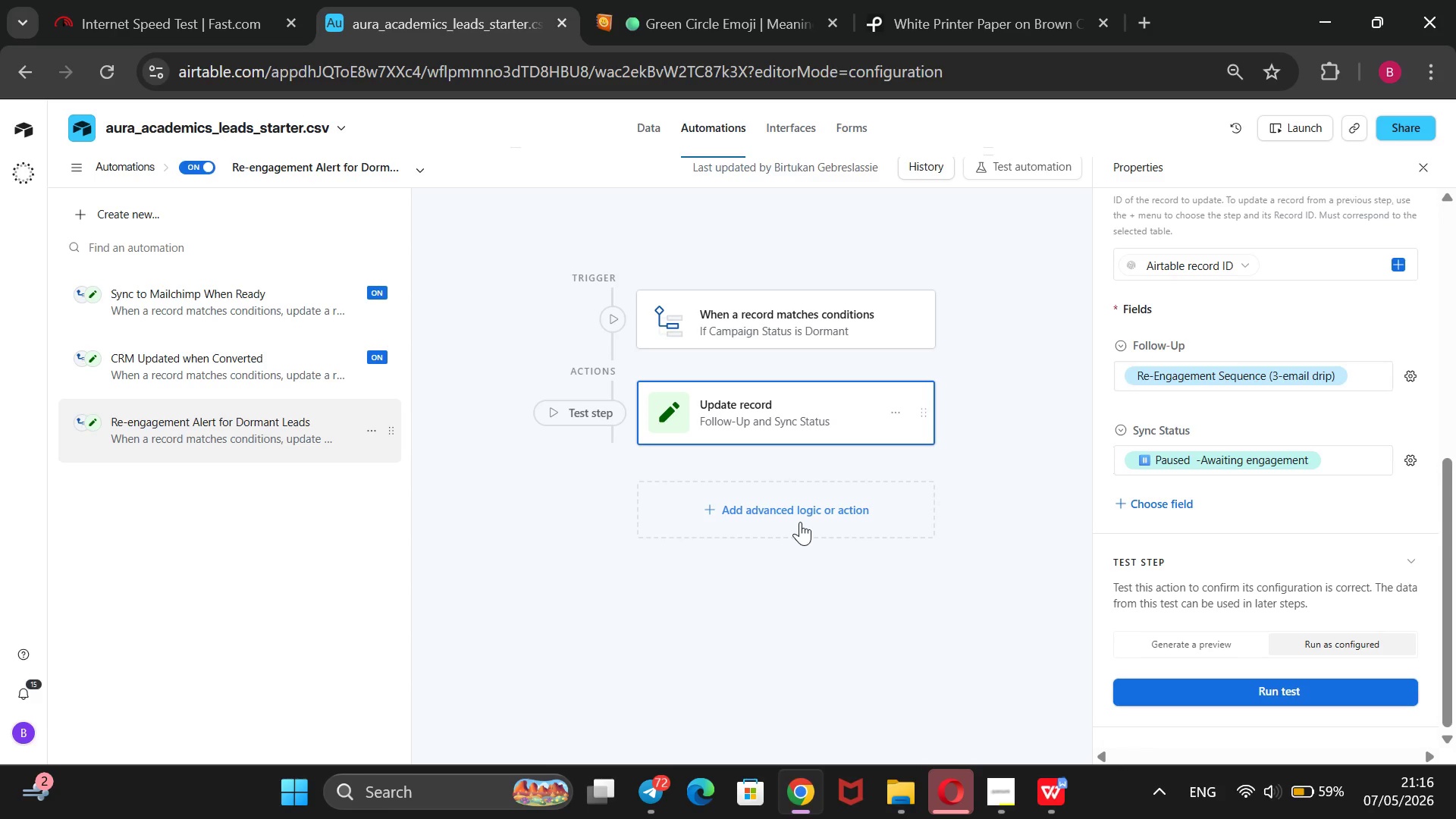 
left_click([792, 494])
 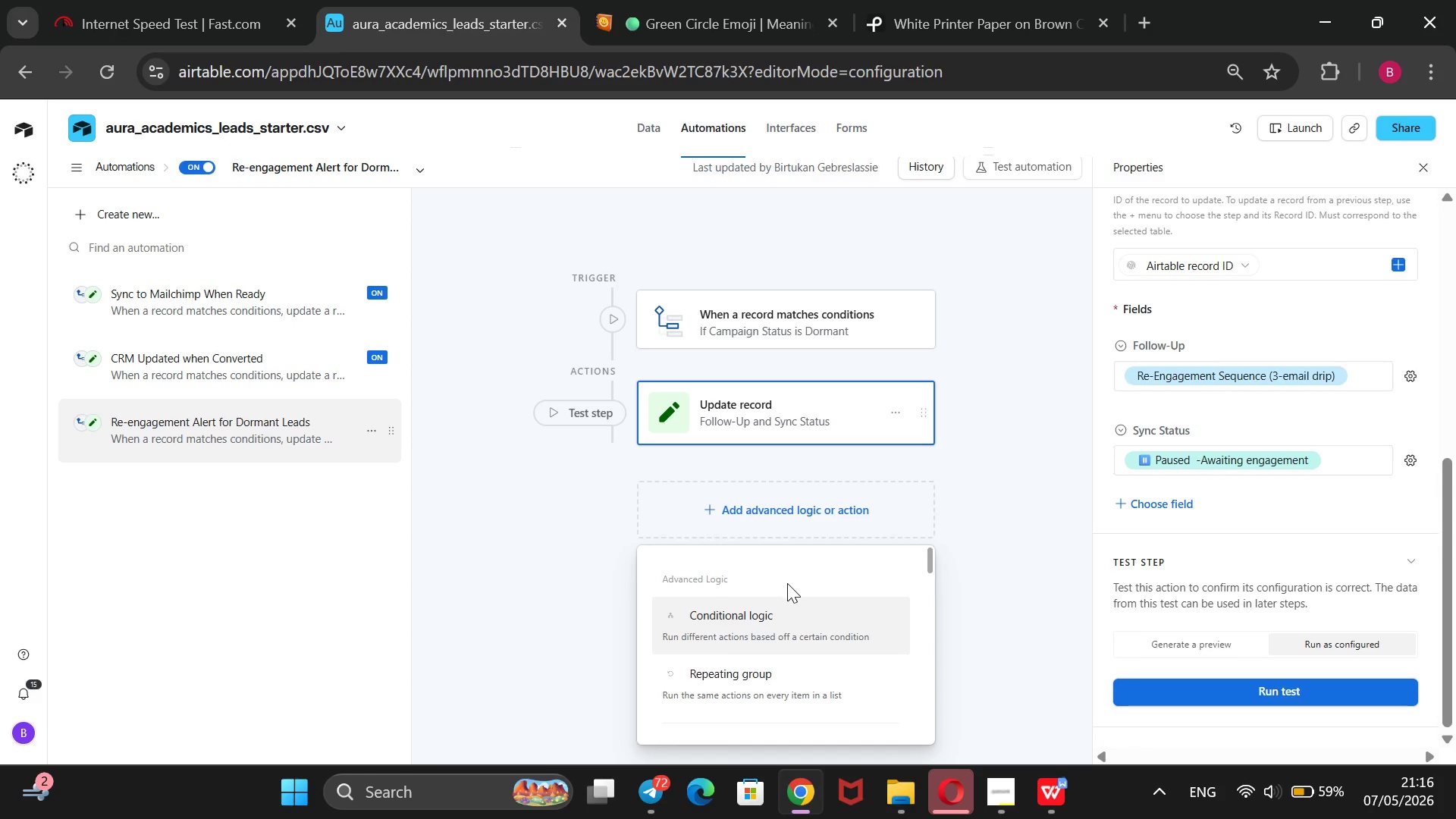 
scroll: coordinate [827, 617], scroll_direction: down, amount: 2.0
 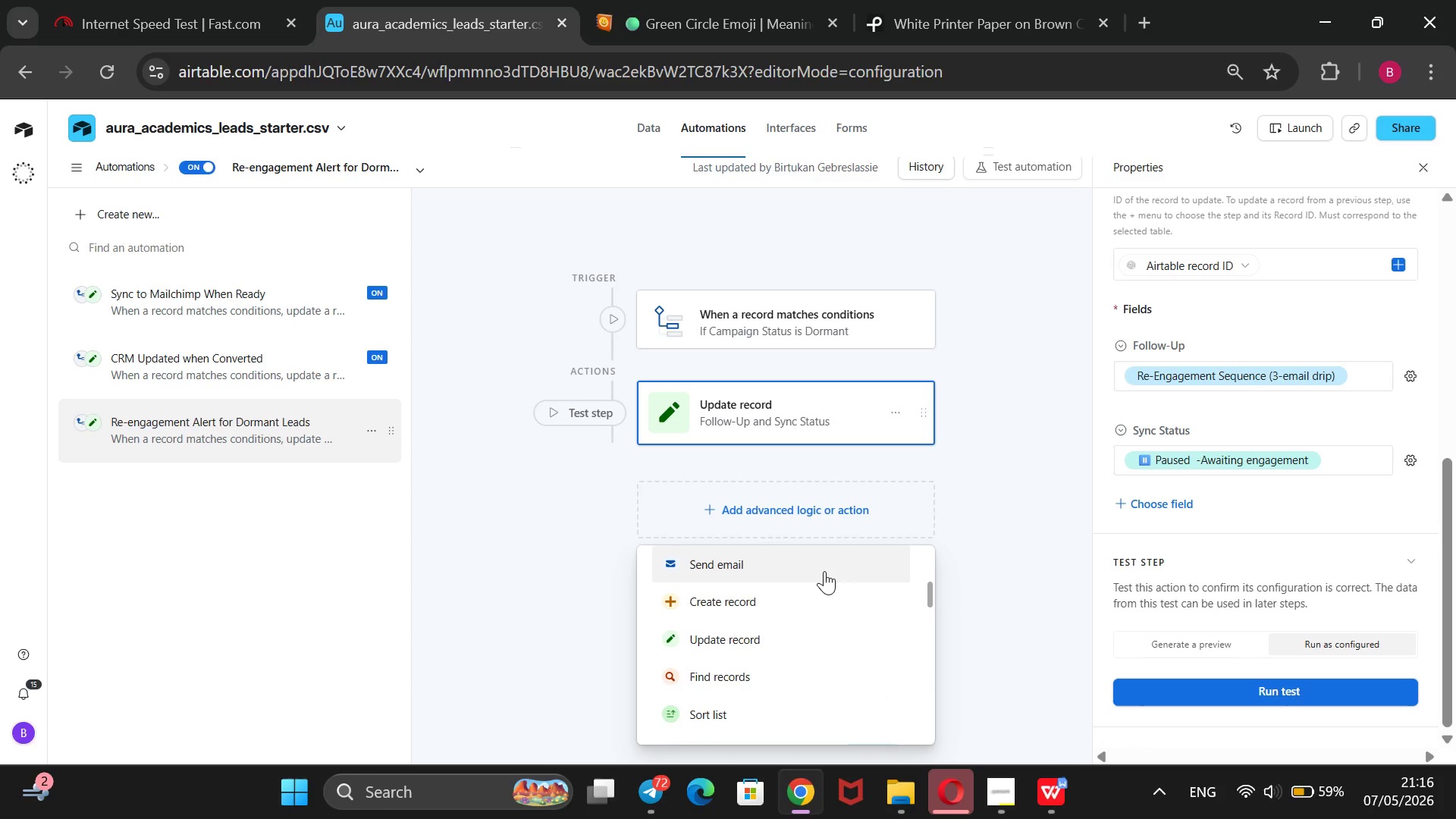 
left_click([824, 571])
 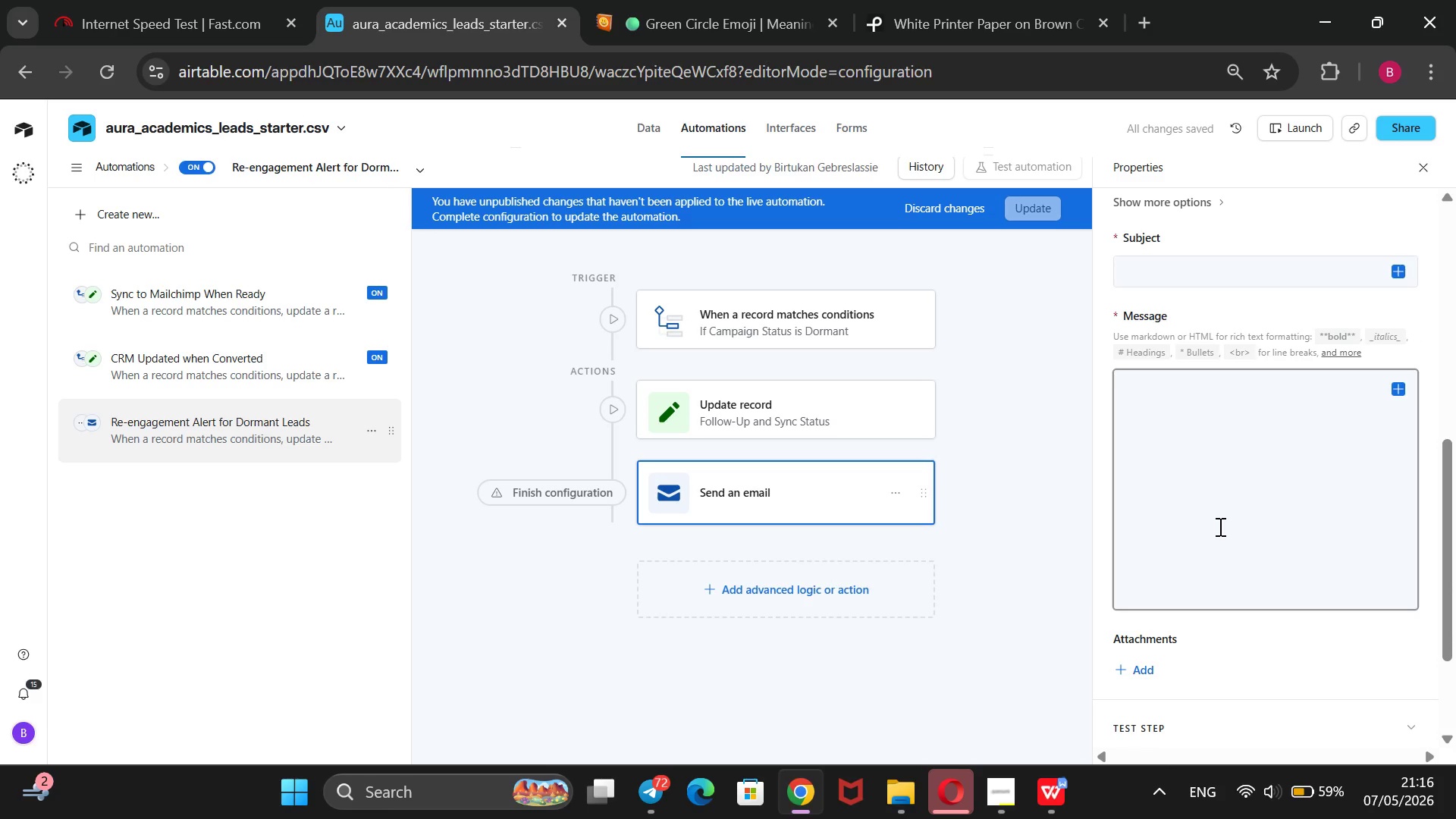 
wait(5.78)
 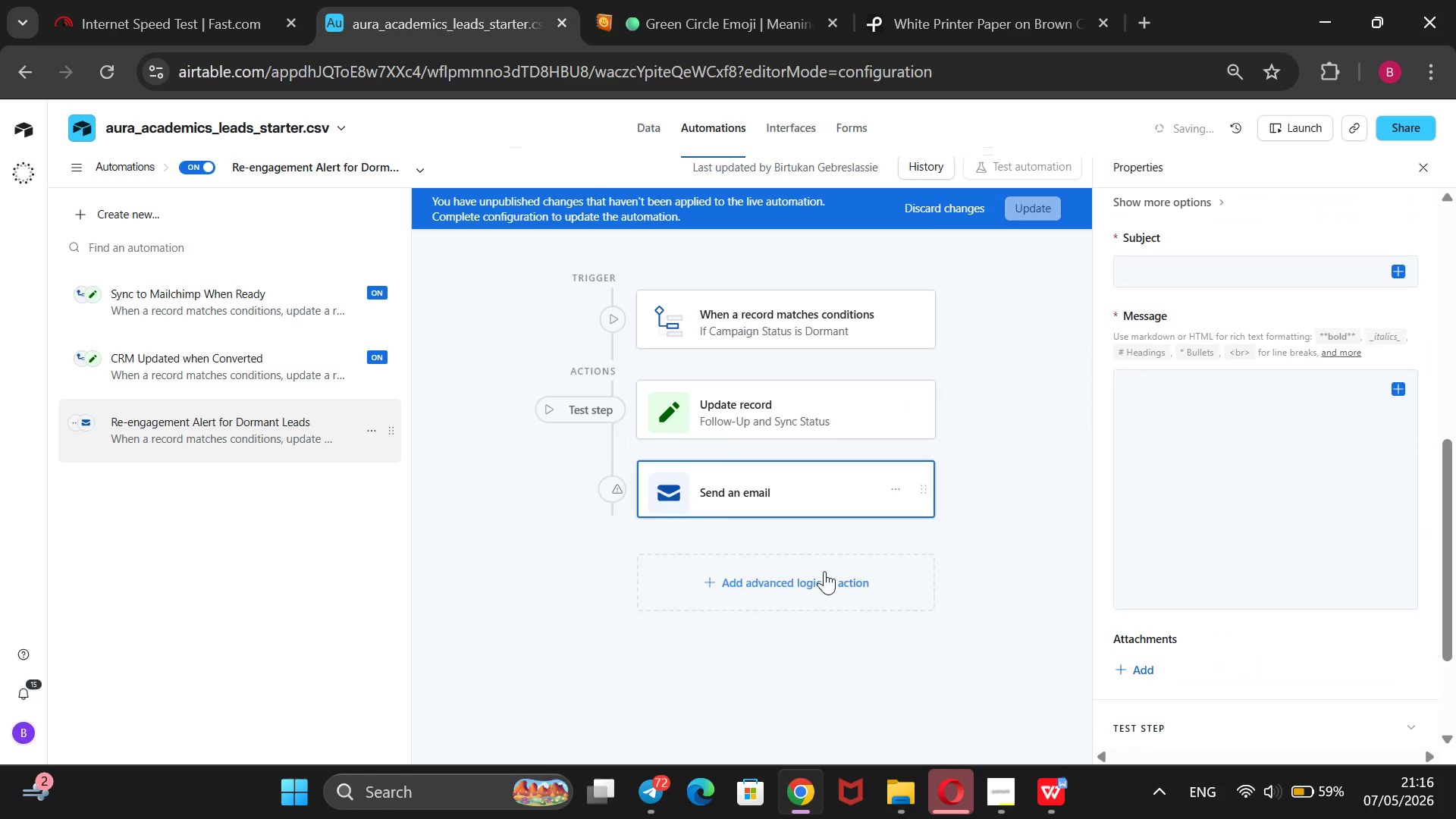 
scroll: coordinate [1285, 282], scroll_direction: up, amount: 1.0
 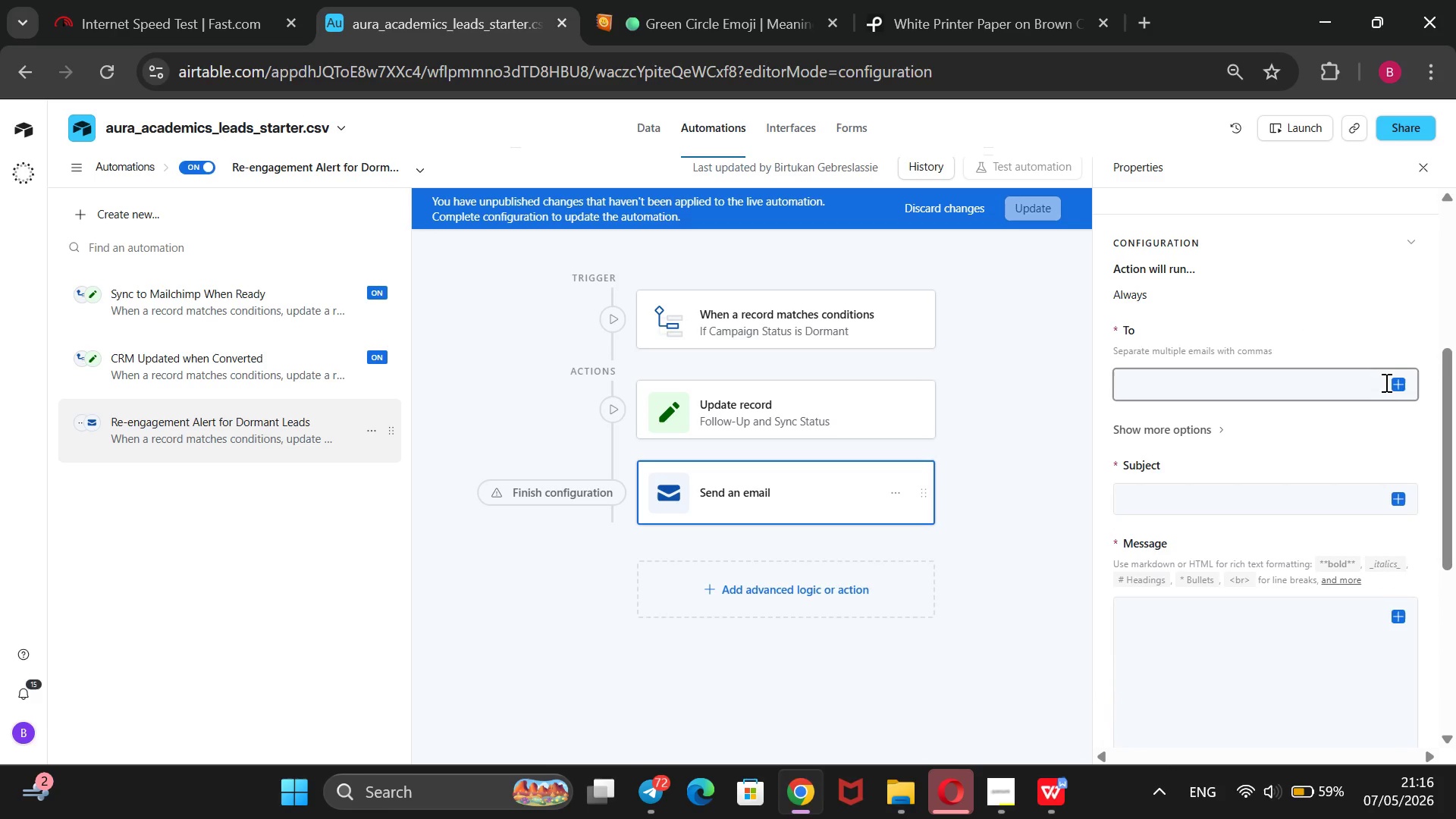 
left_click([1393, 378])
 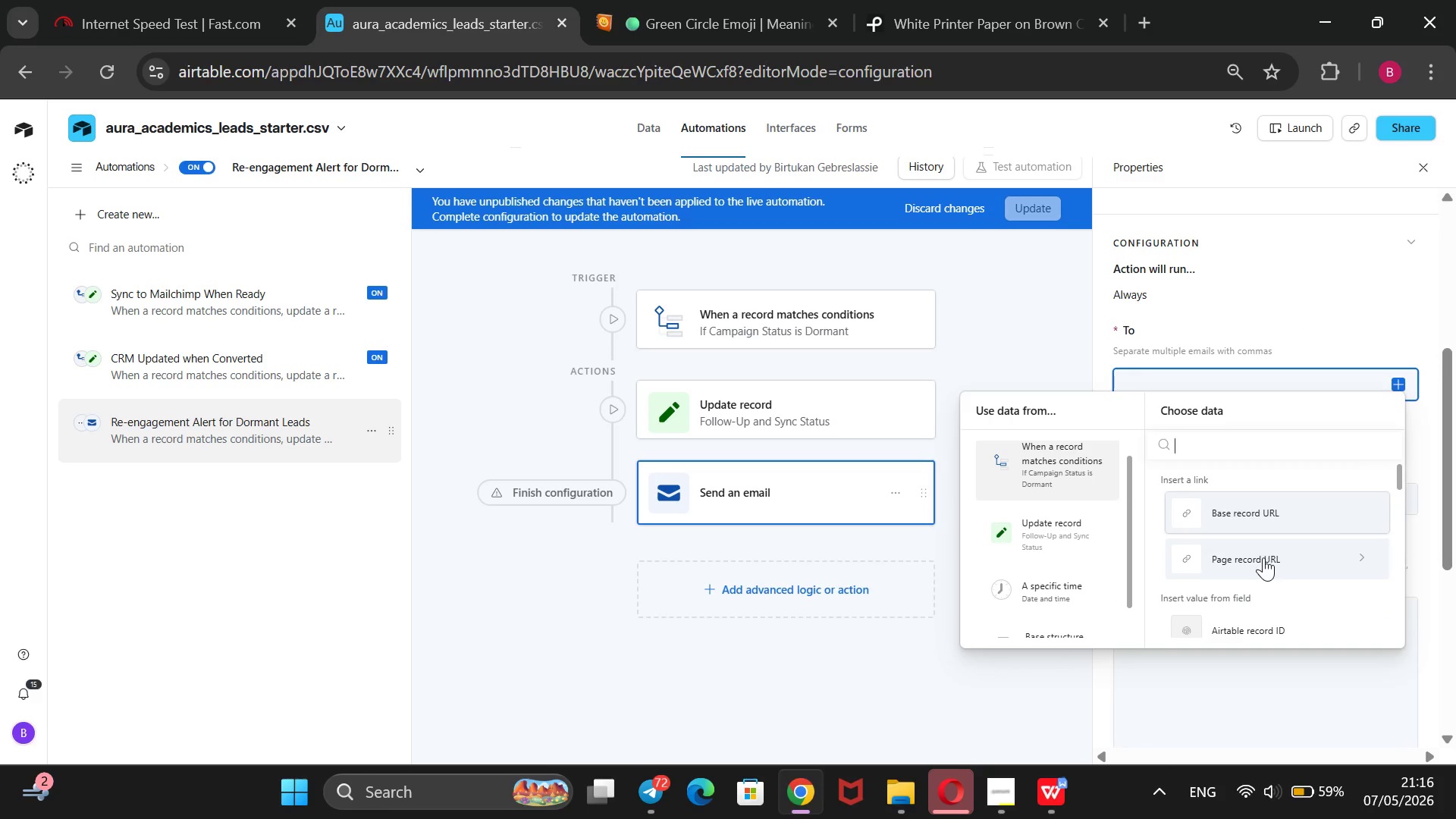 
scroll: coordinate [1263, 557], scroll_direction: none, amount: 0.0
 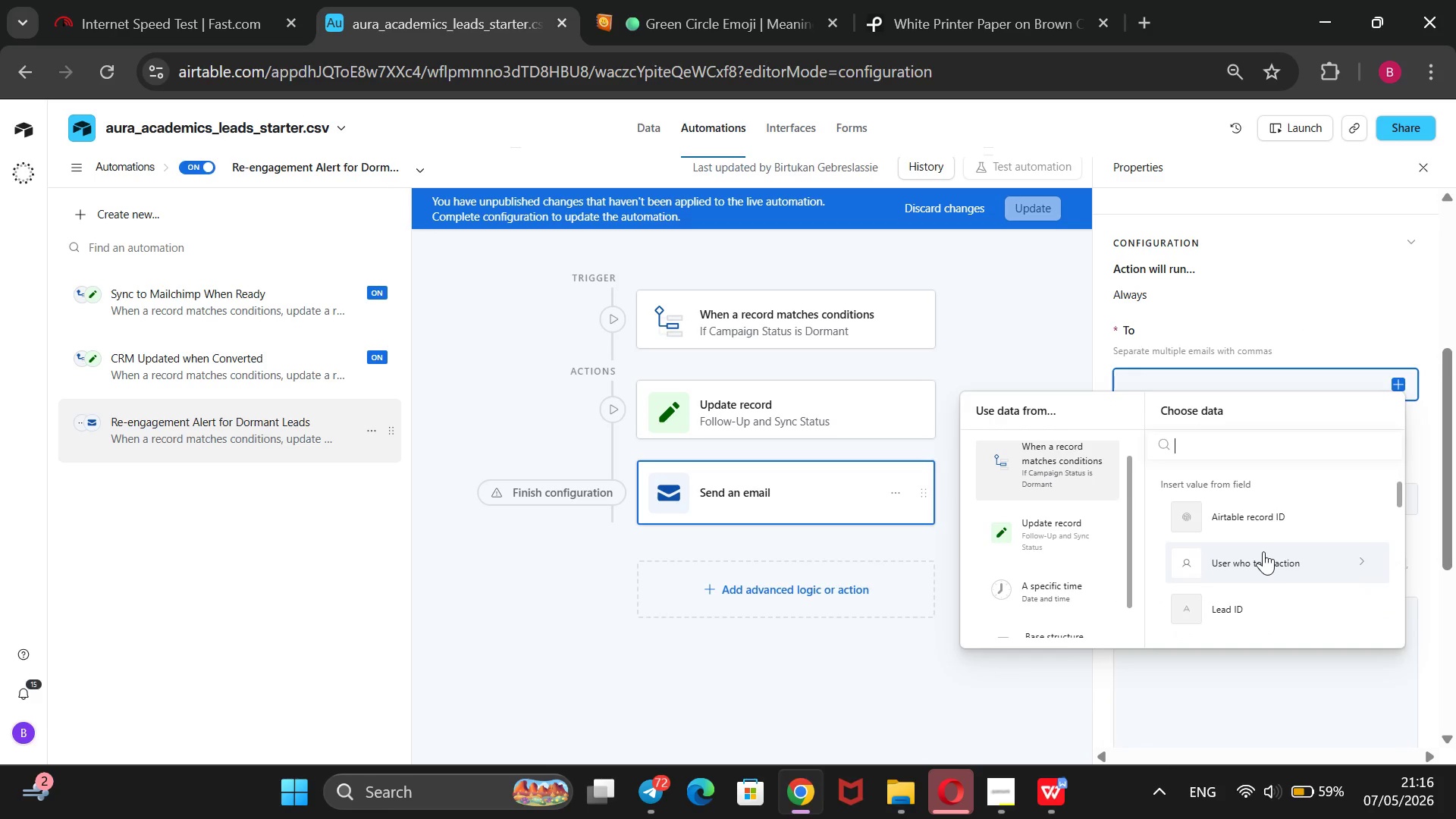 
scroll: coordinate [1263, 551], scroll_direction: down, amount: 2.0
 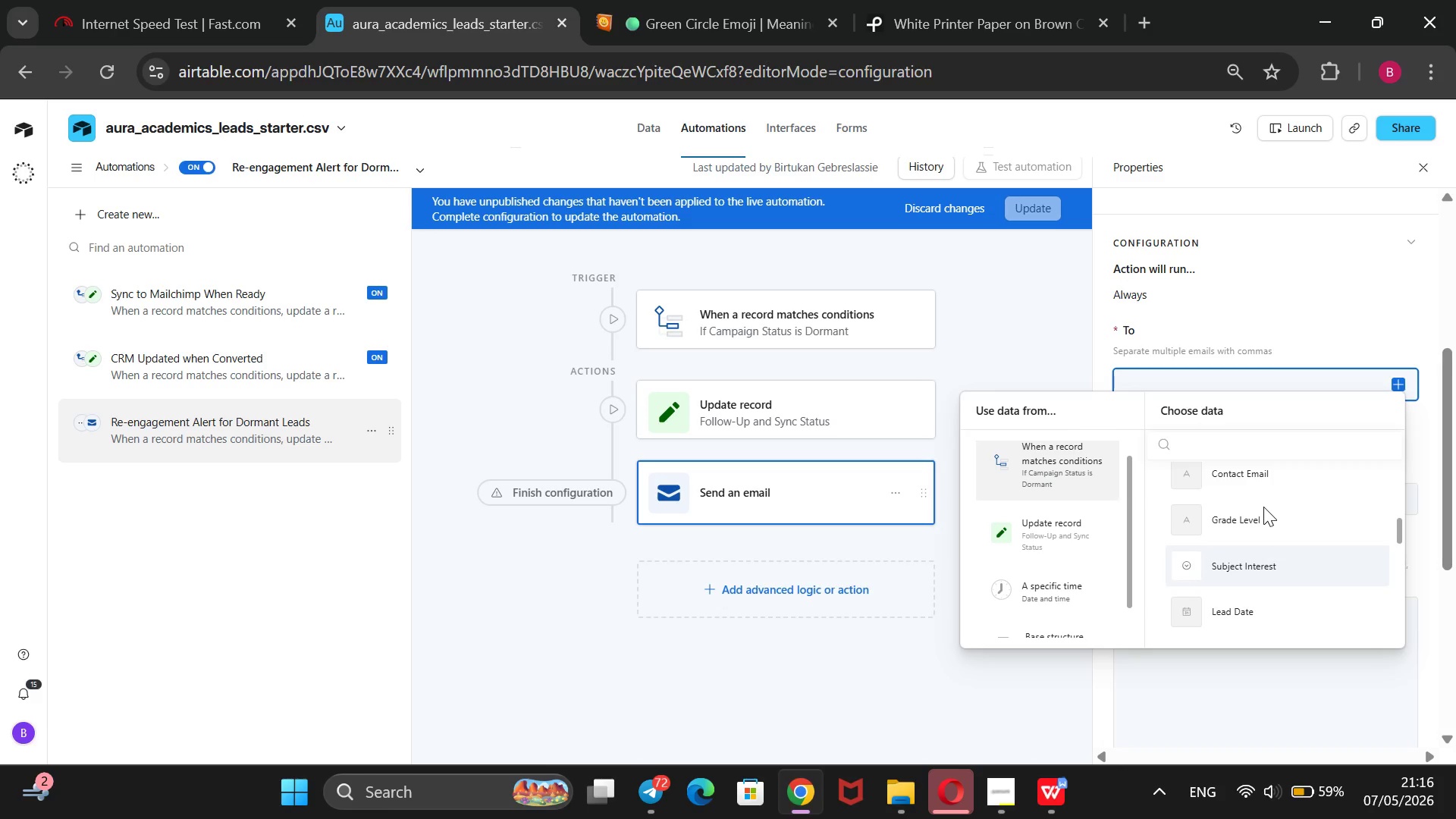 
left_click([1263, 485])
 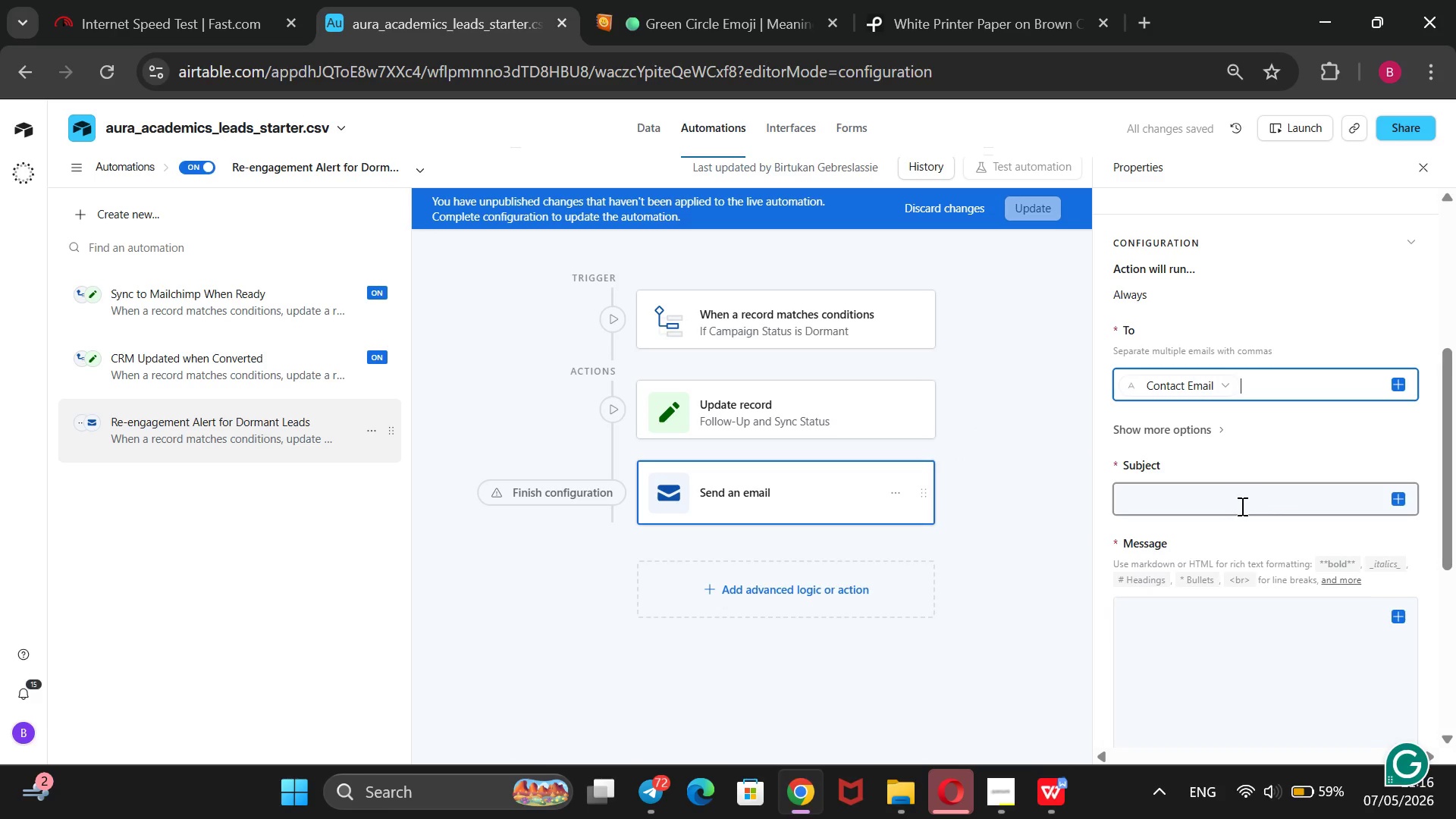 
wait(7.0)
 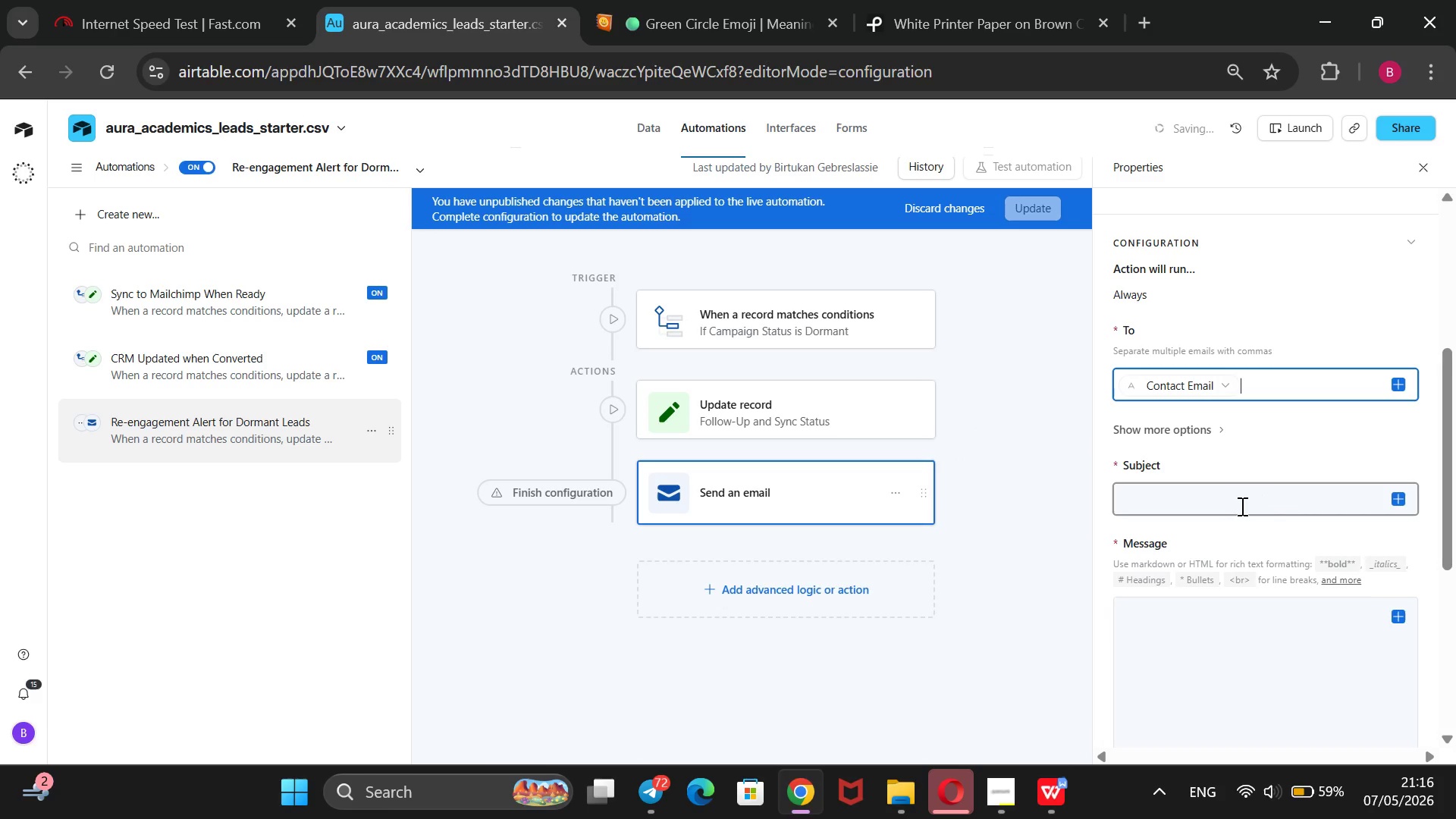 
left_click([1241, 506])
 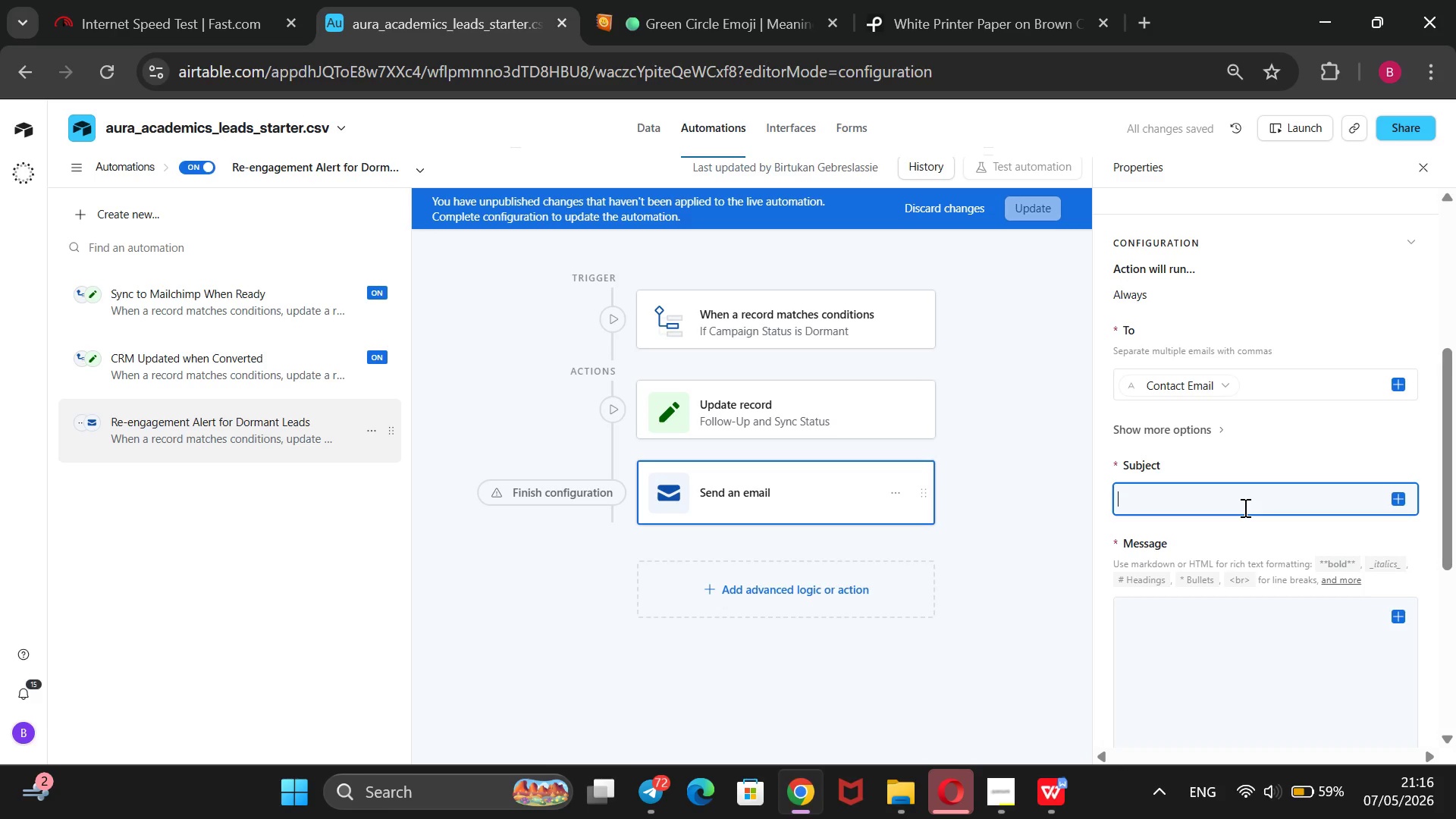 
type(we)
key(Backspace)
key(Backspace)
type(We miss you a Aura Academics !)
 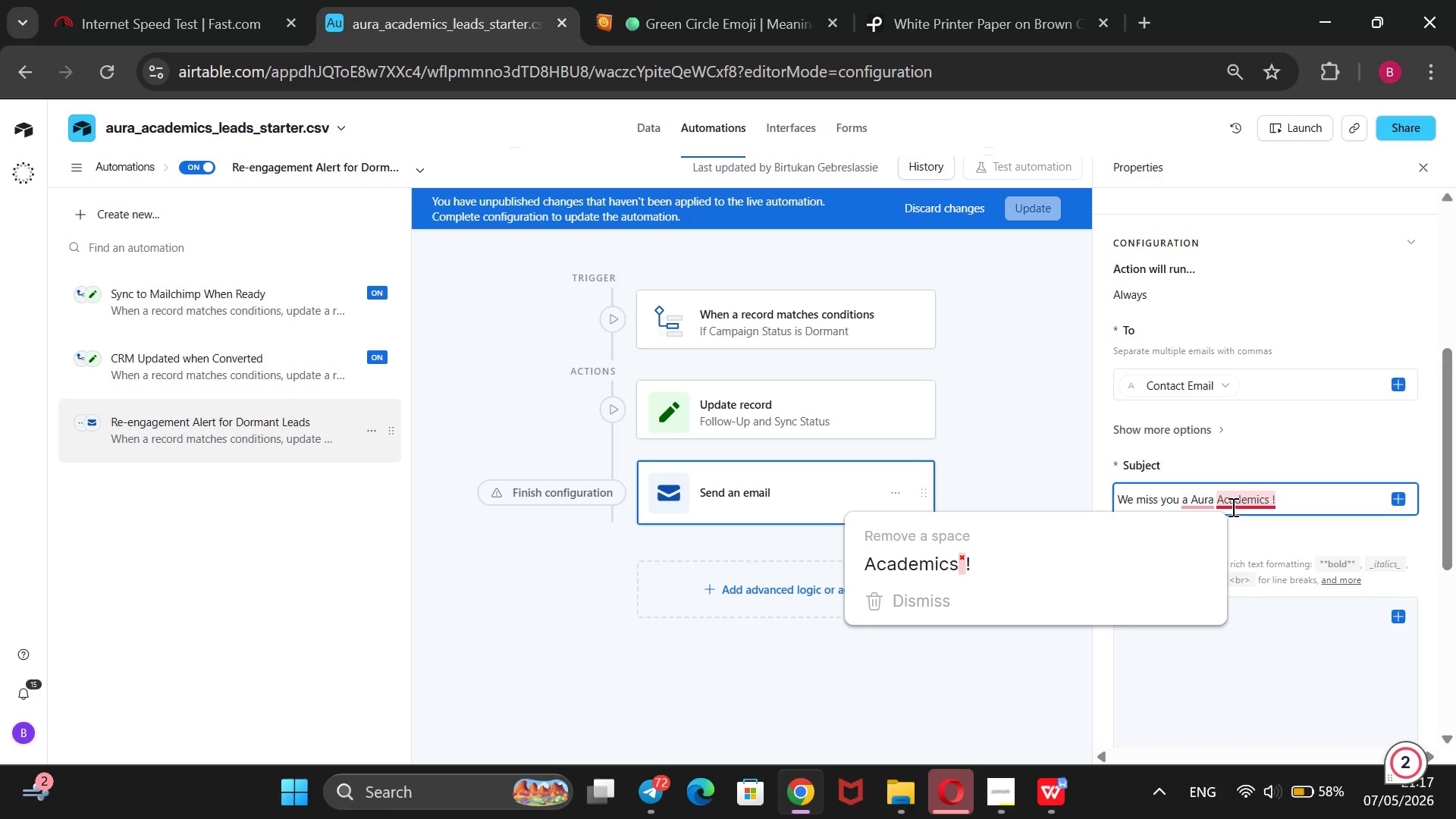 
wait(41.69)
 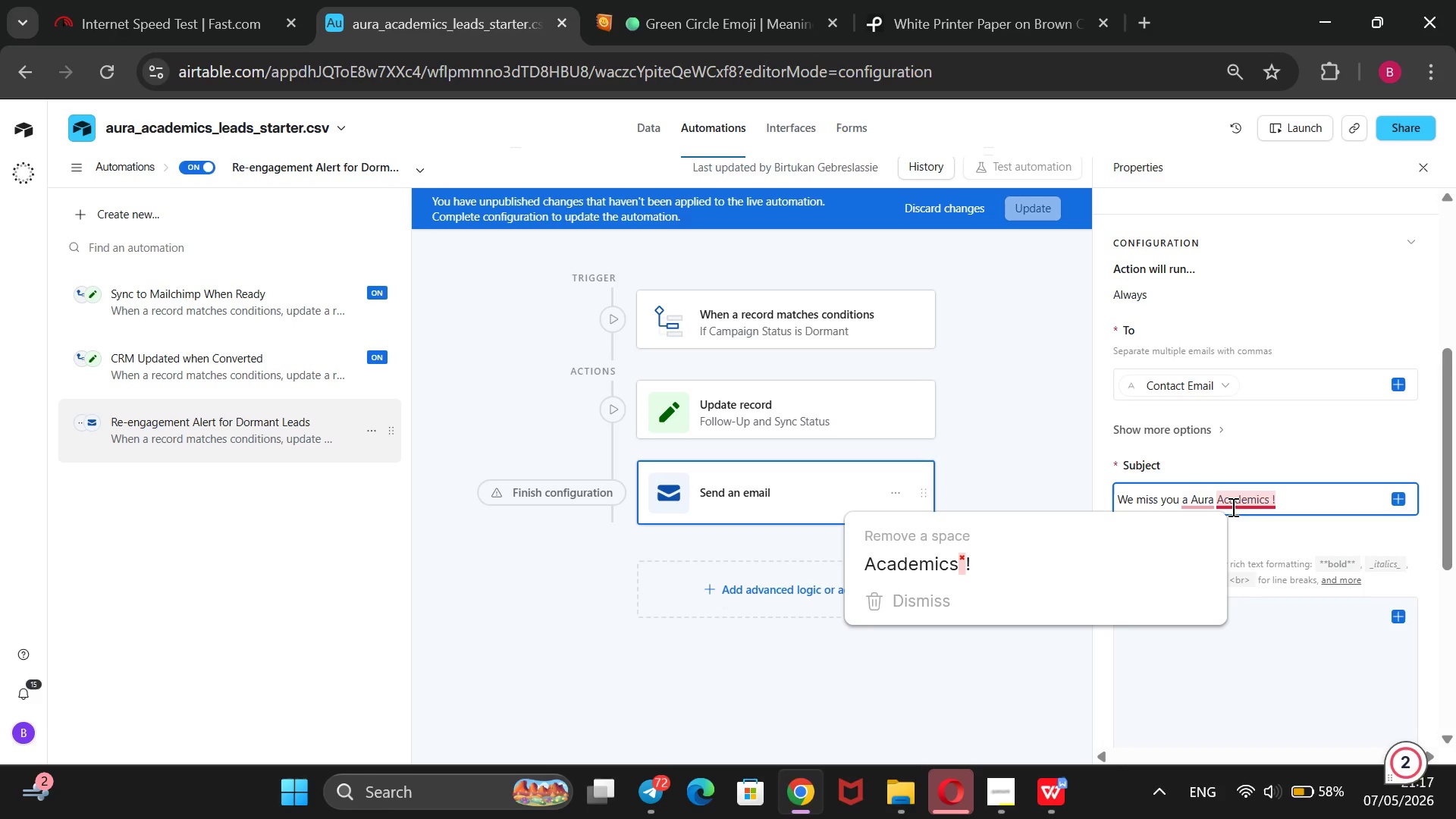 
left_click([1280, 698])
 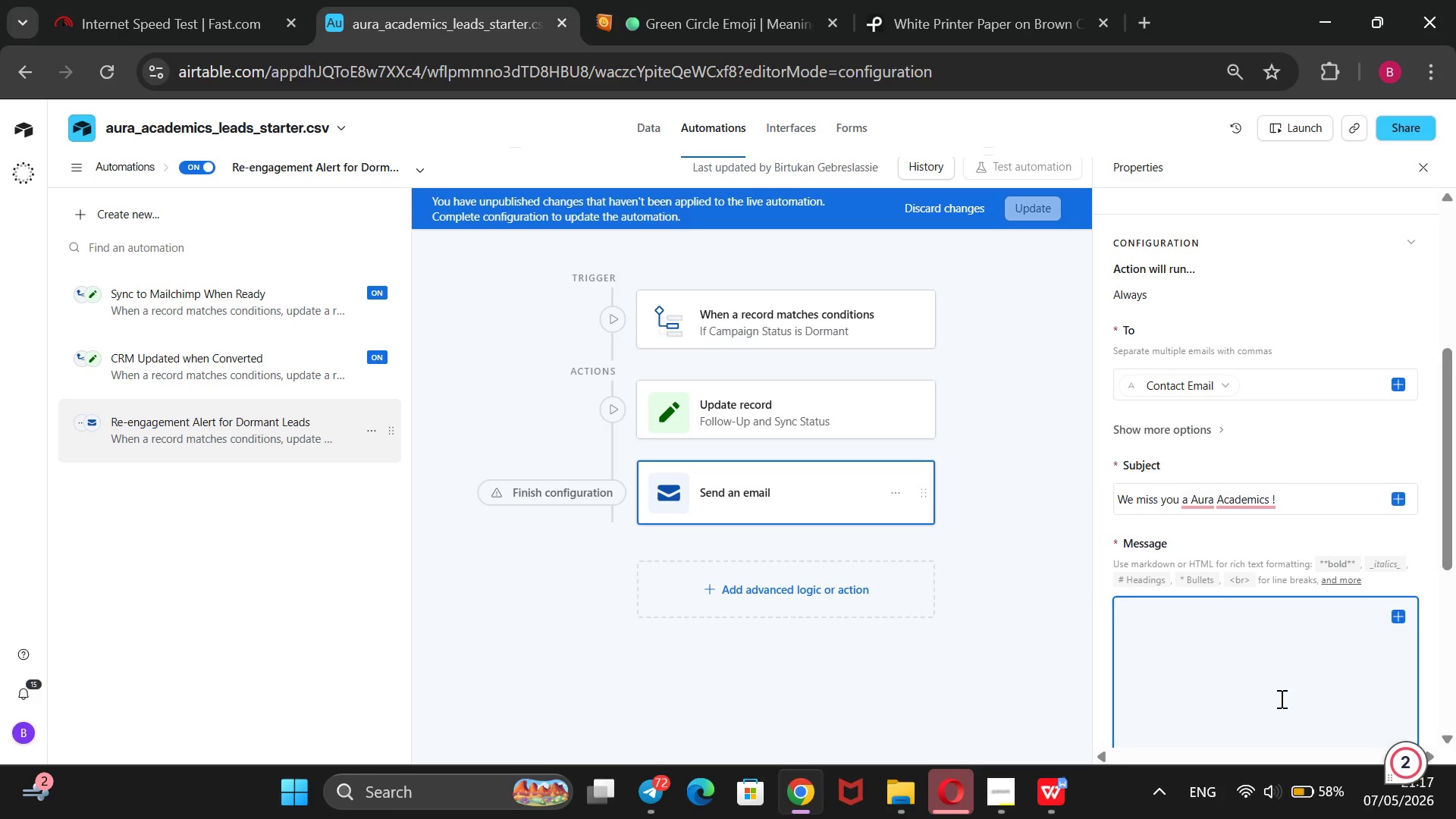 
type(HelloDear Student,)
 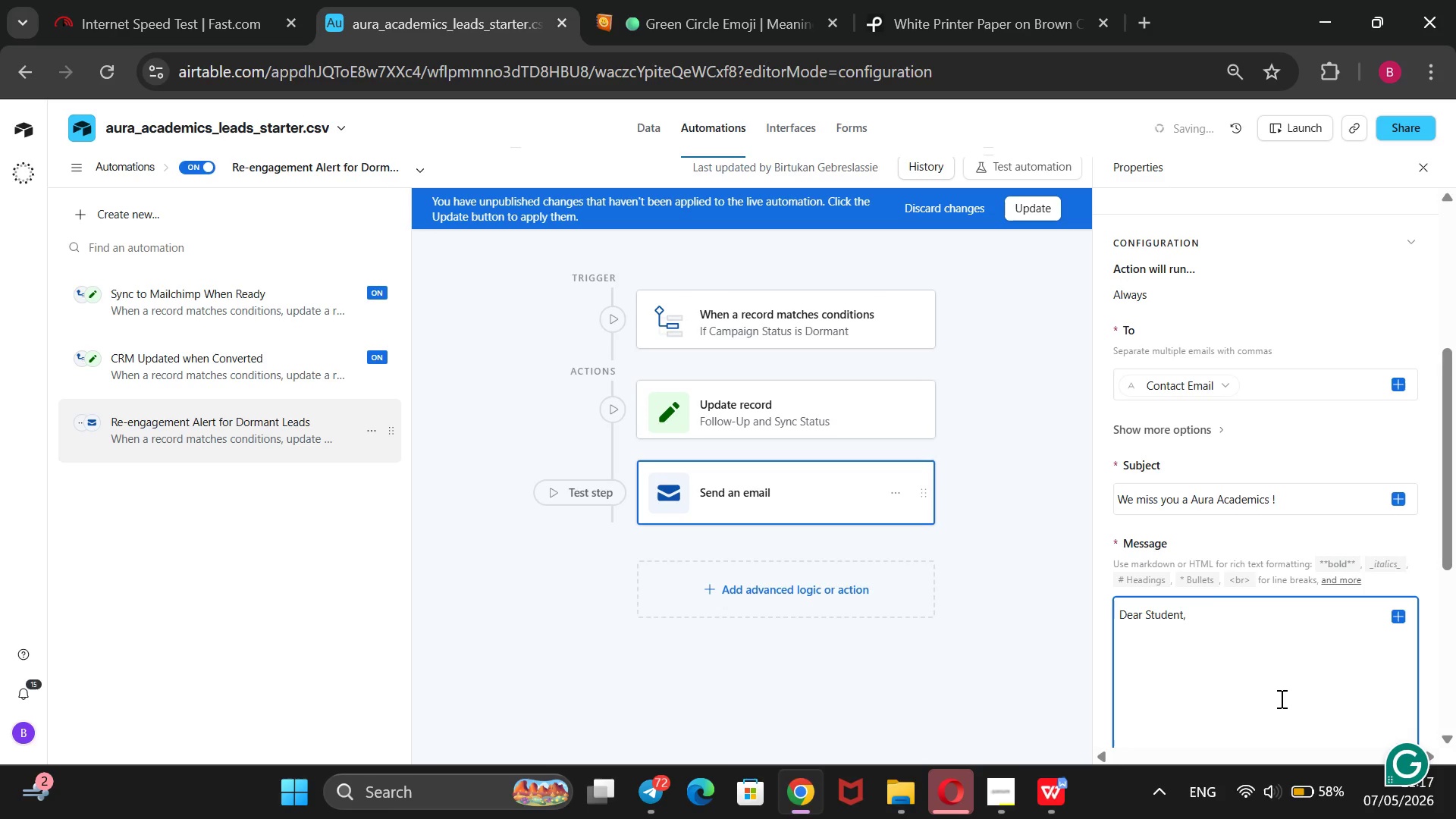 
hold_key(key=Backspace, duration=1.0)
 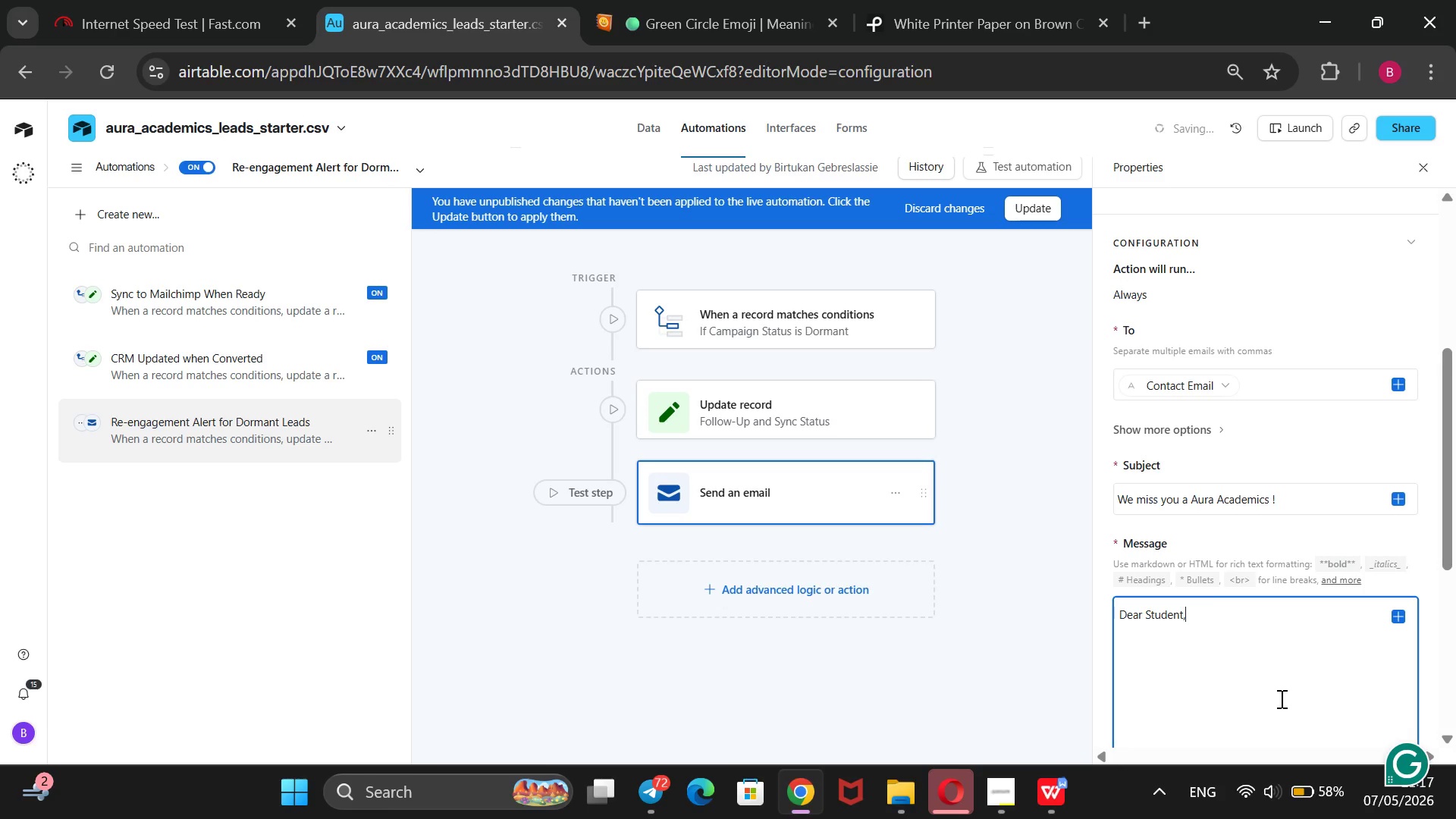 
wait(6.22)
 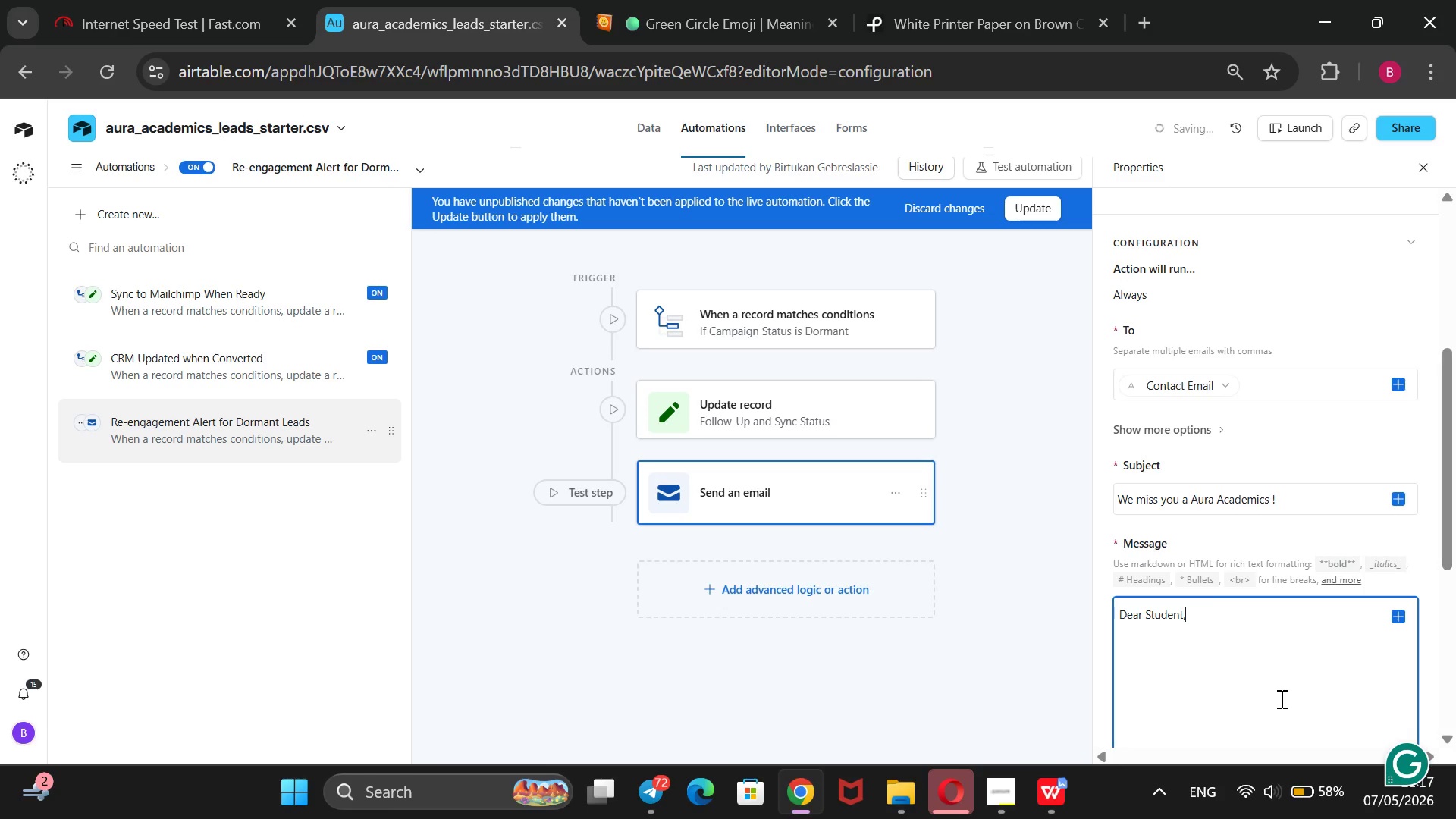 
key(Enter)
 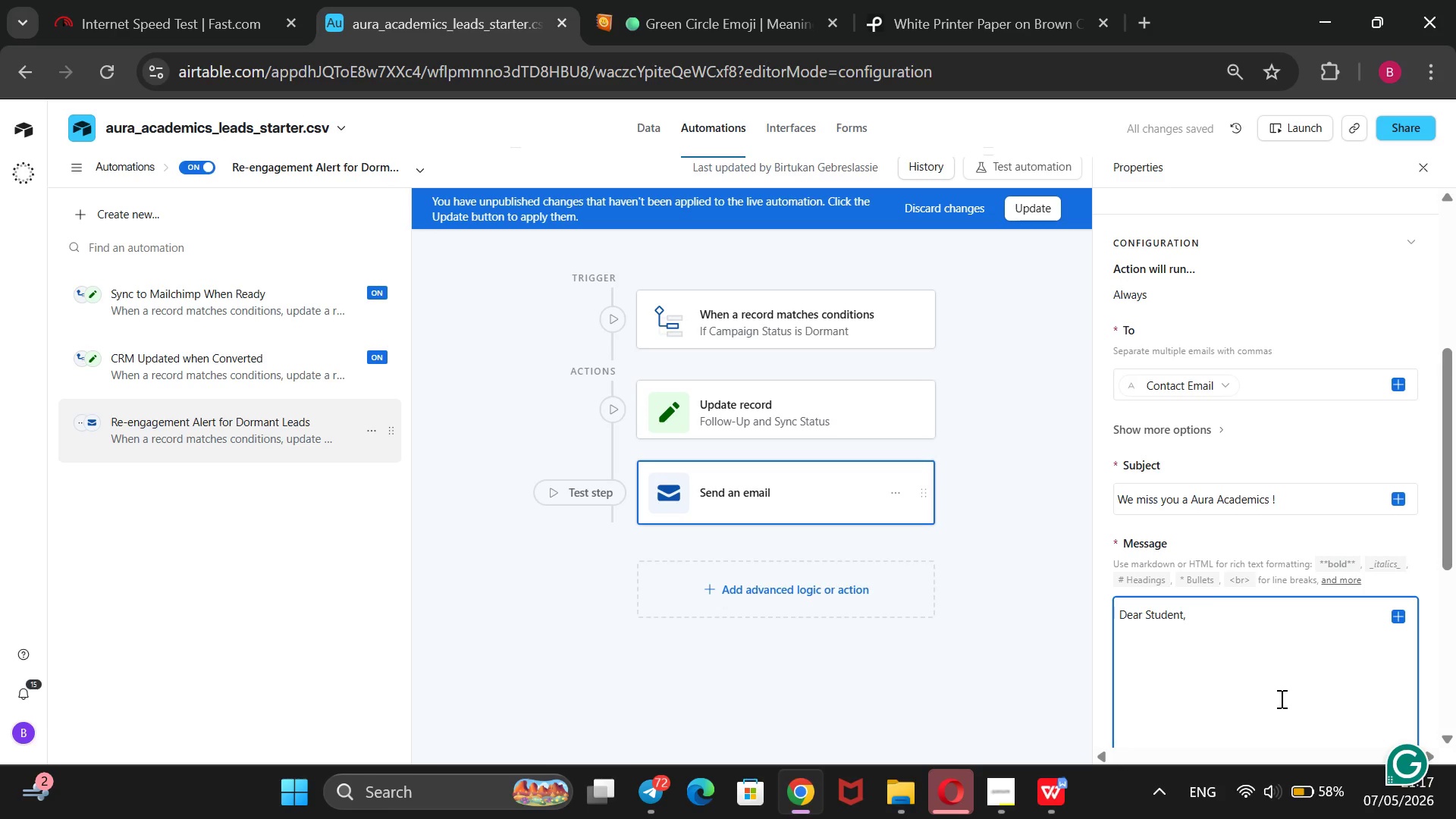 
wait(6.31)
 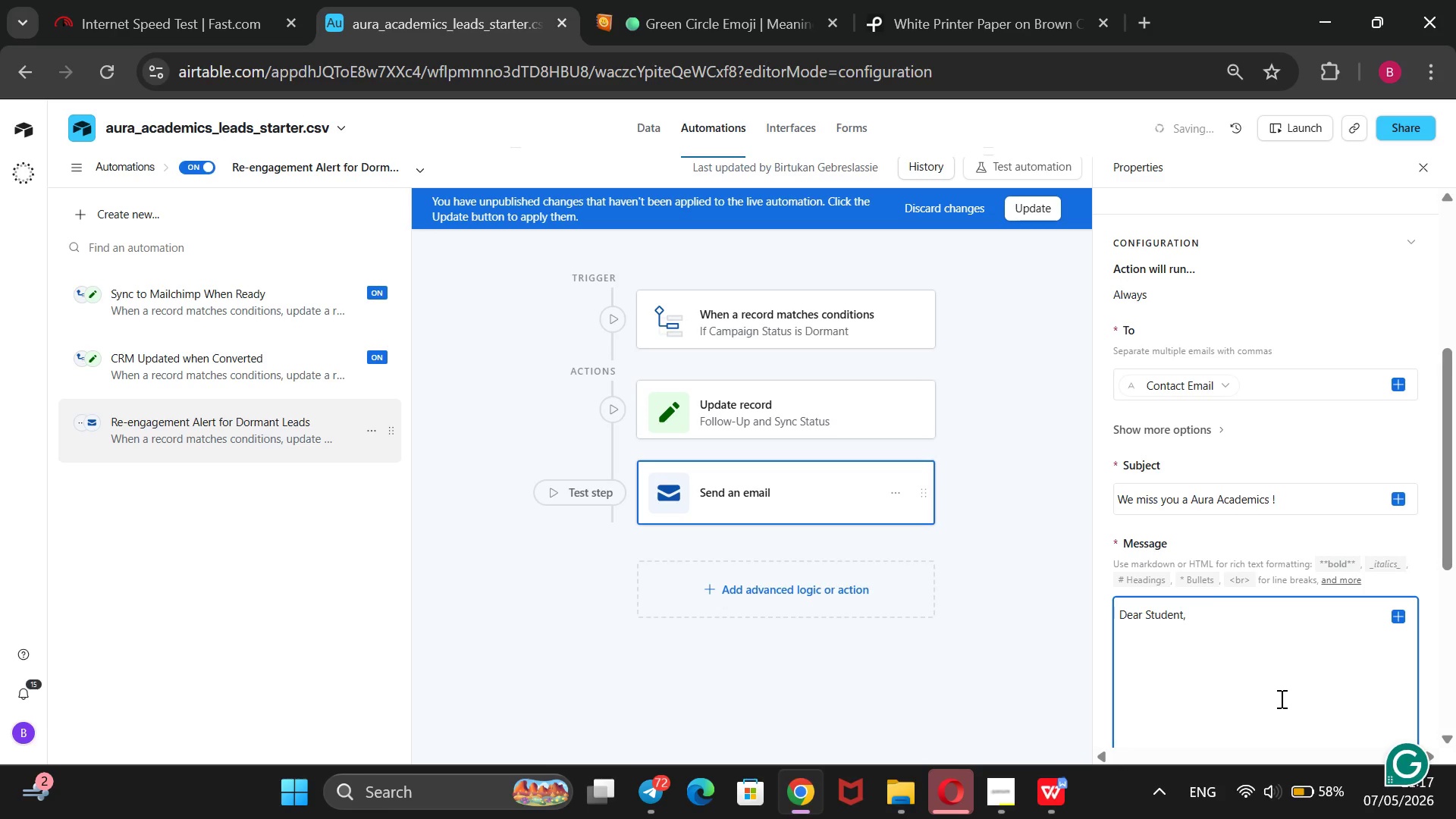 
type(We)
key(Backspace)
key(Backspace)
type(I )
key(Backspace)
type(t has come to our attentions that you are not following up. pls follow up!)
 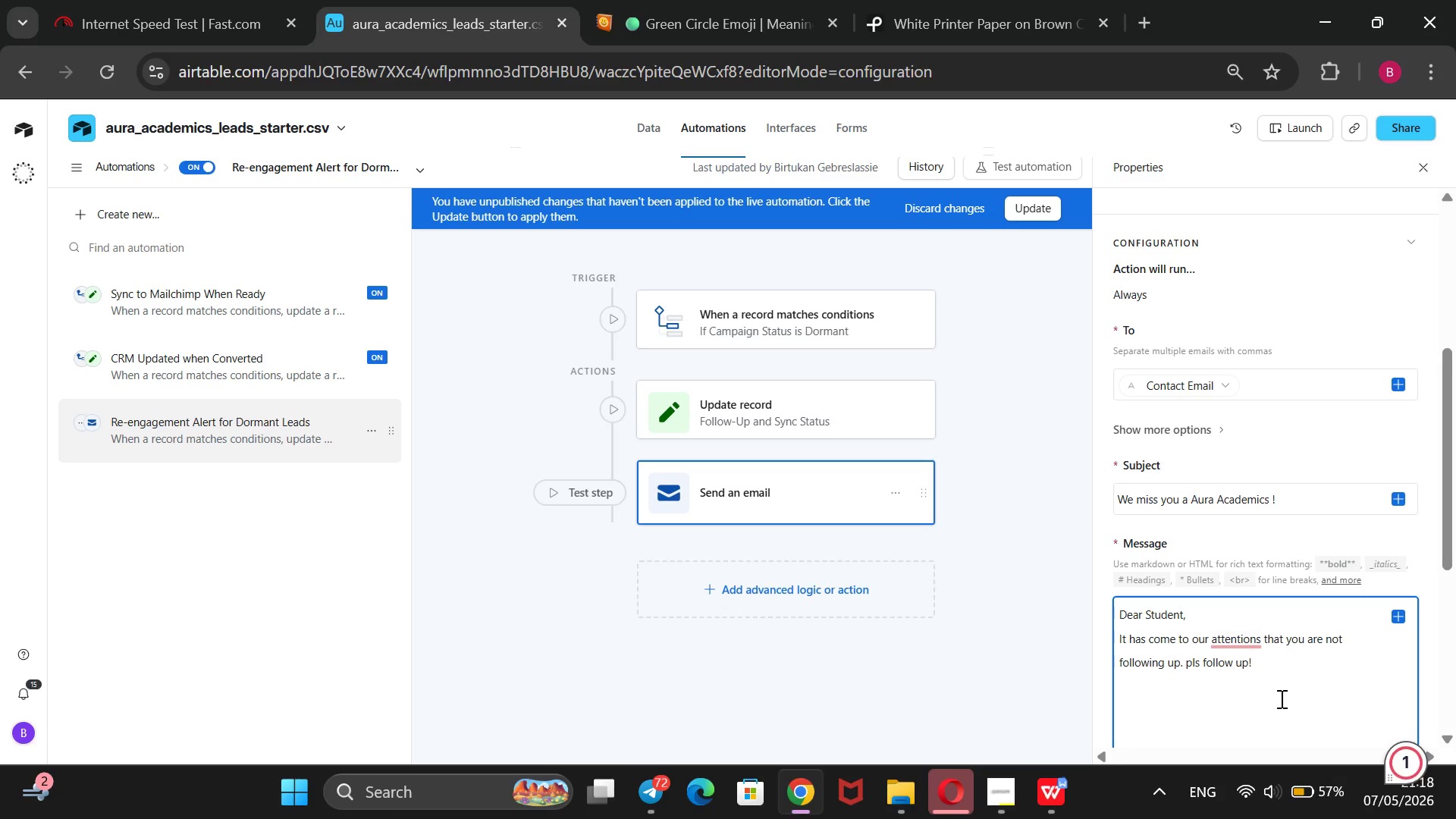 
left_click([1263, 644])
 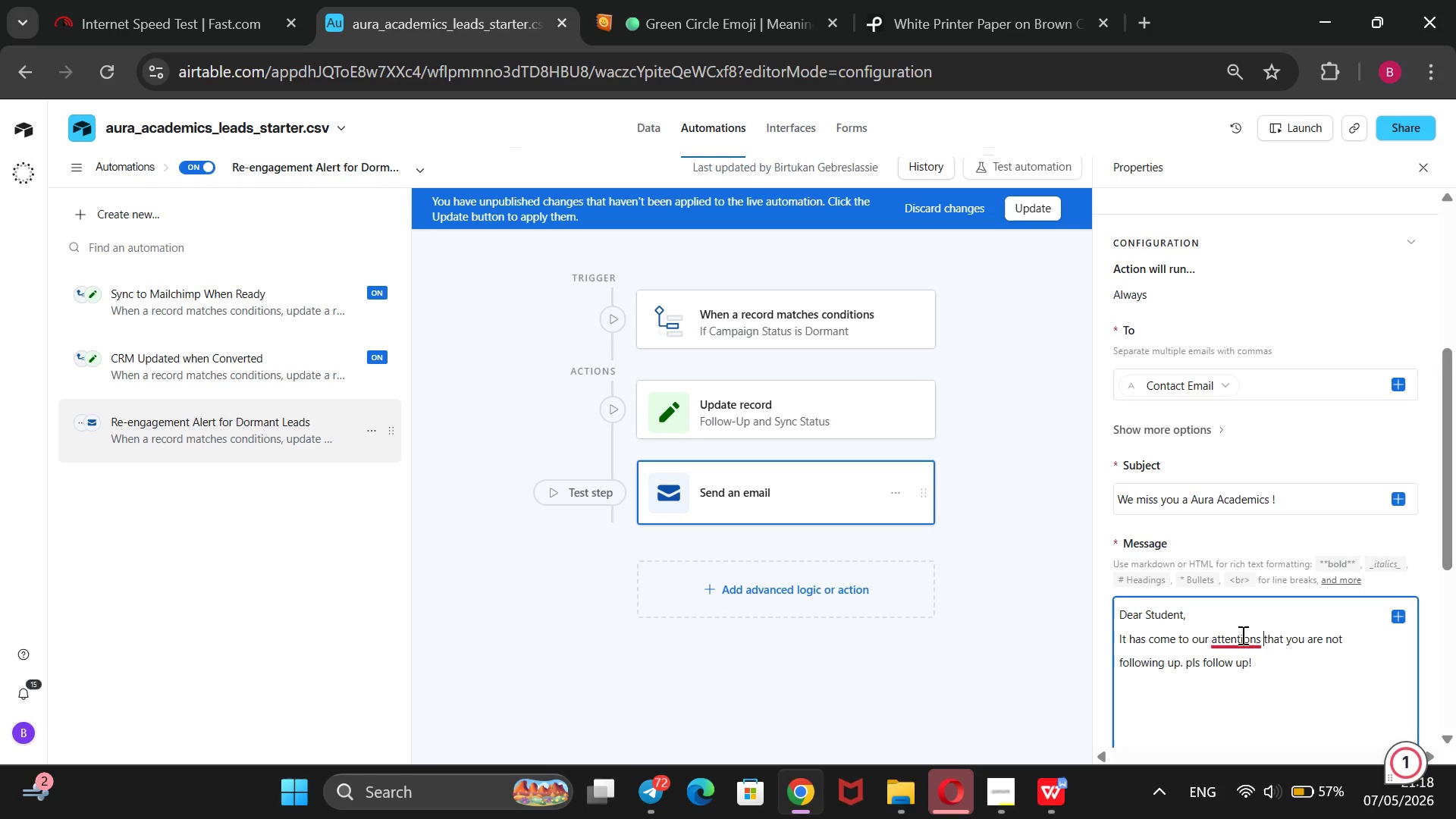 
left_click([1241, 637])
 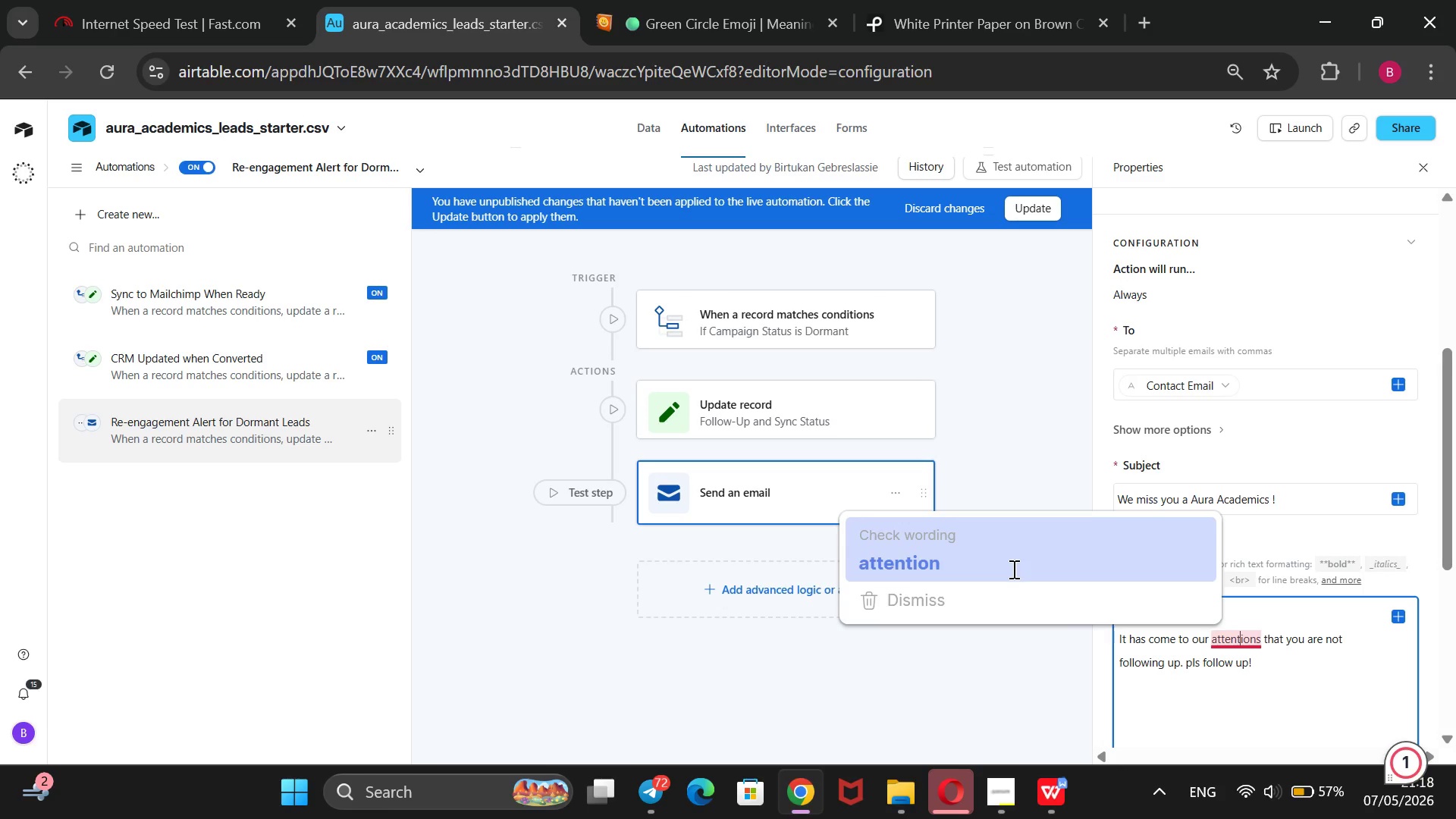 
left_click([1012, 569])
 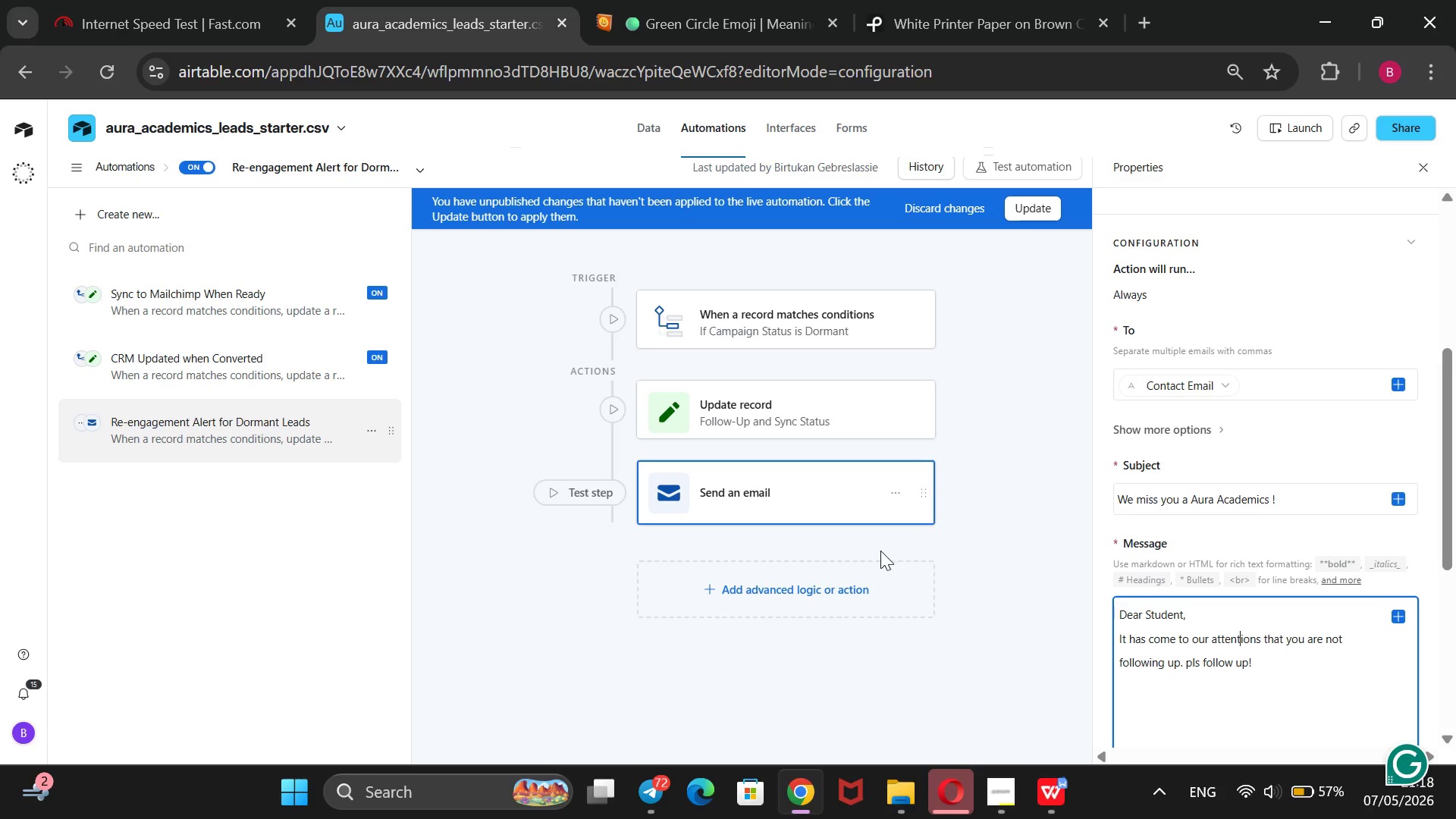 
key(Unknown)
 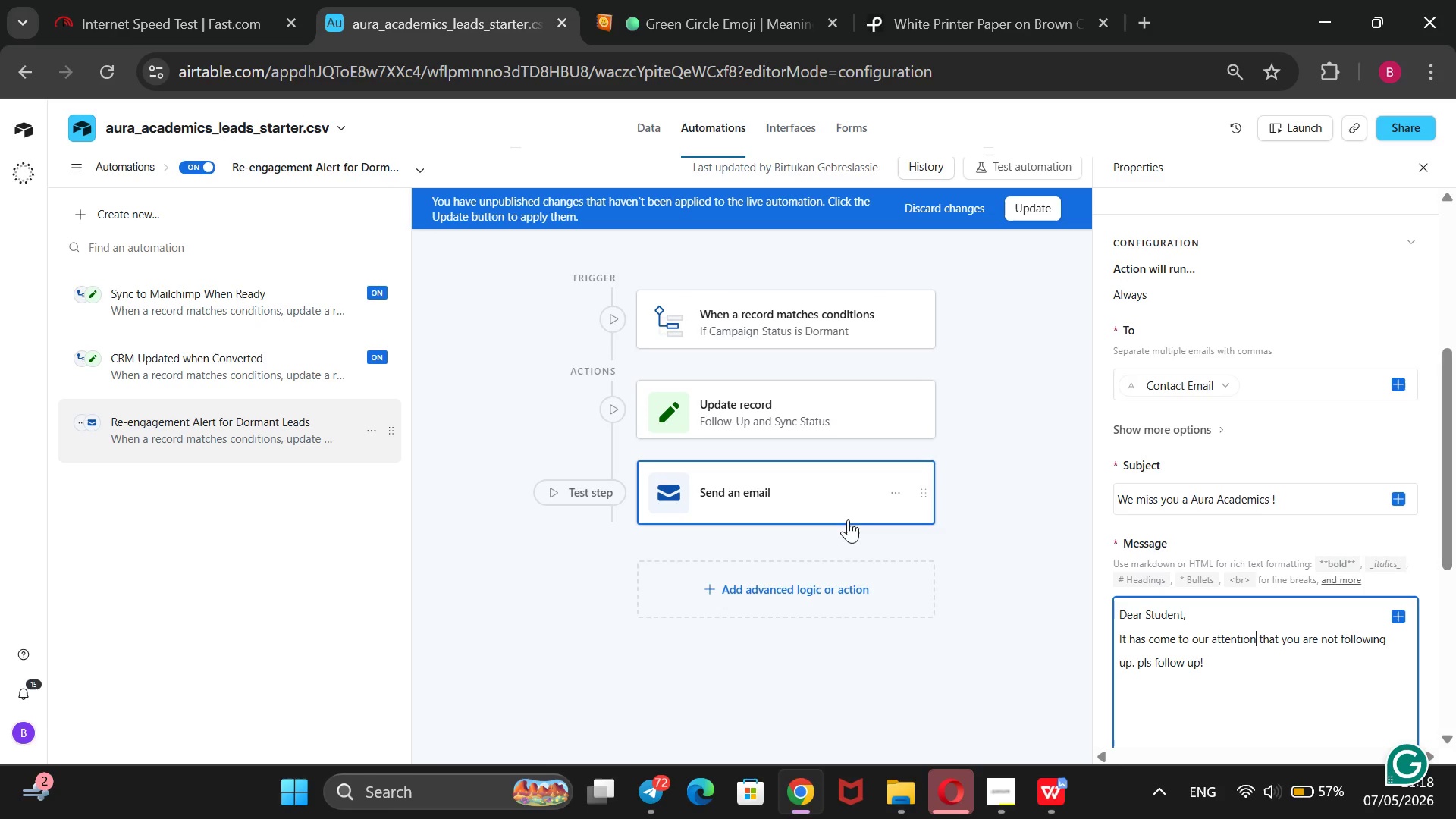 
key(Unknown)
 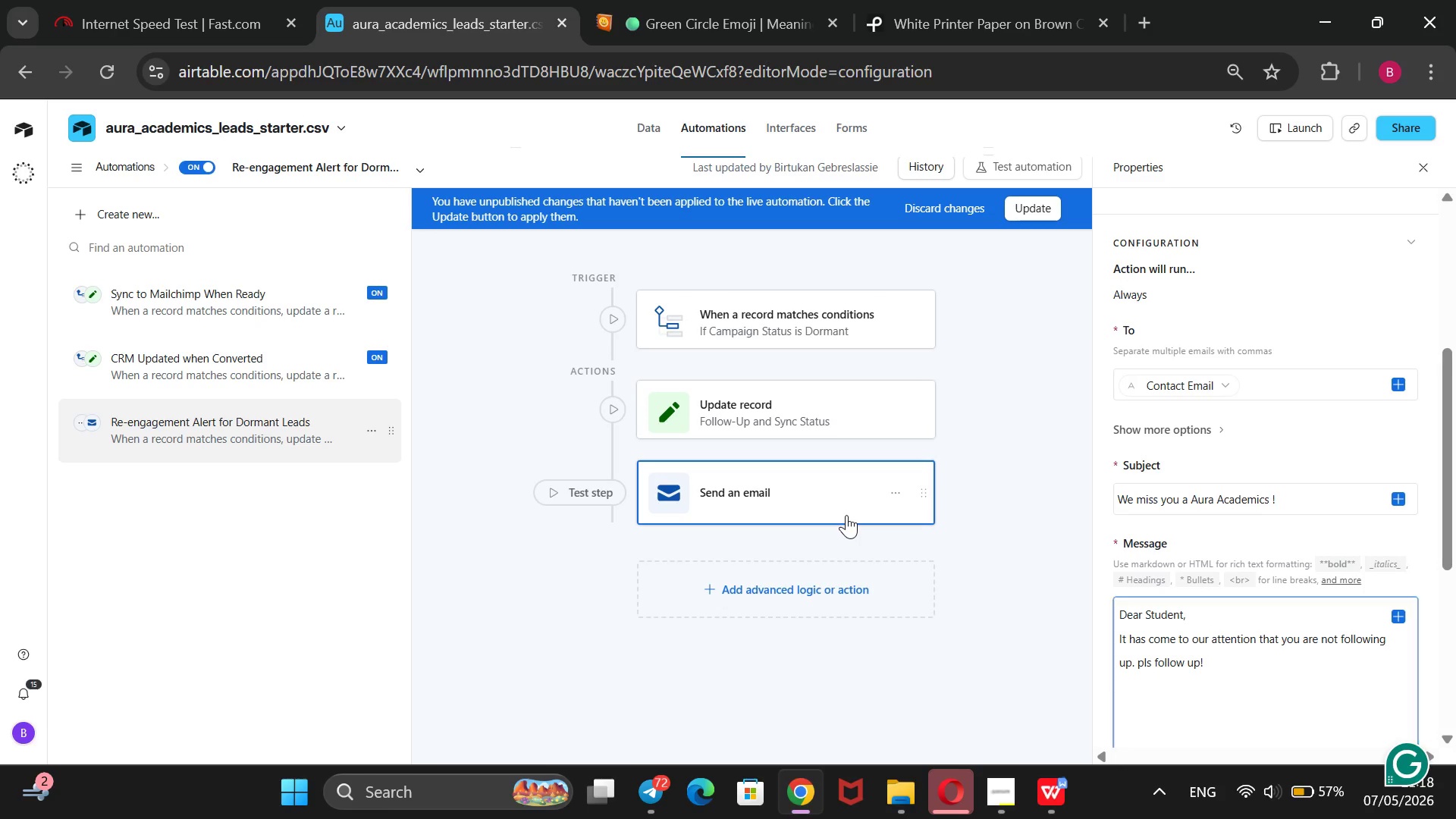 
key(Unknown)
 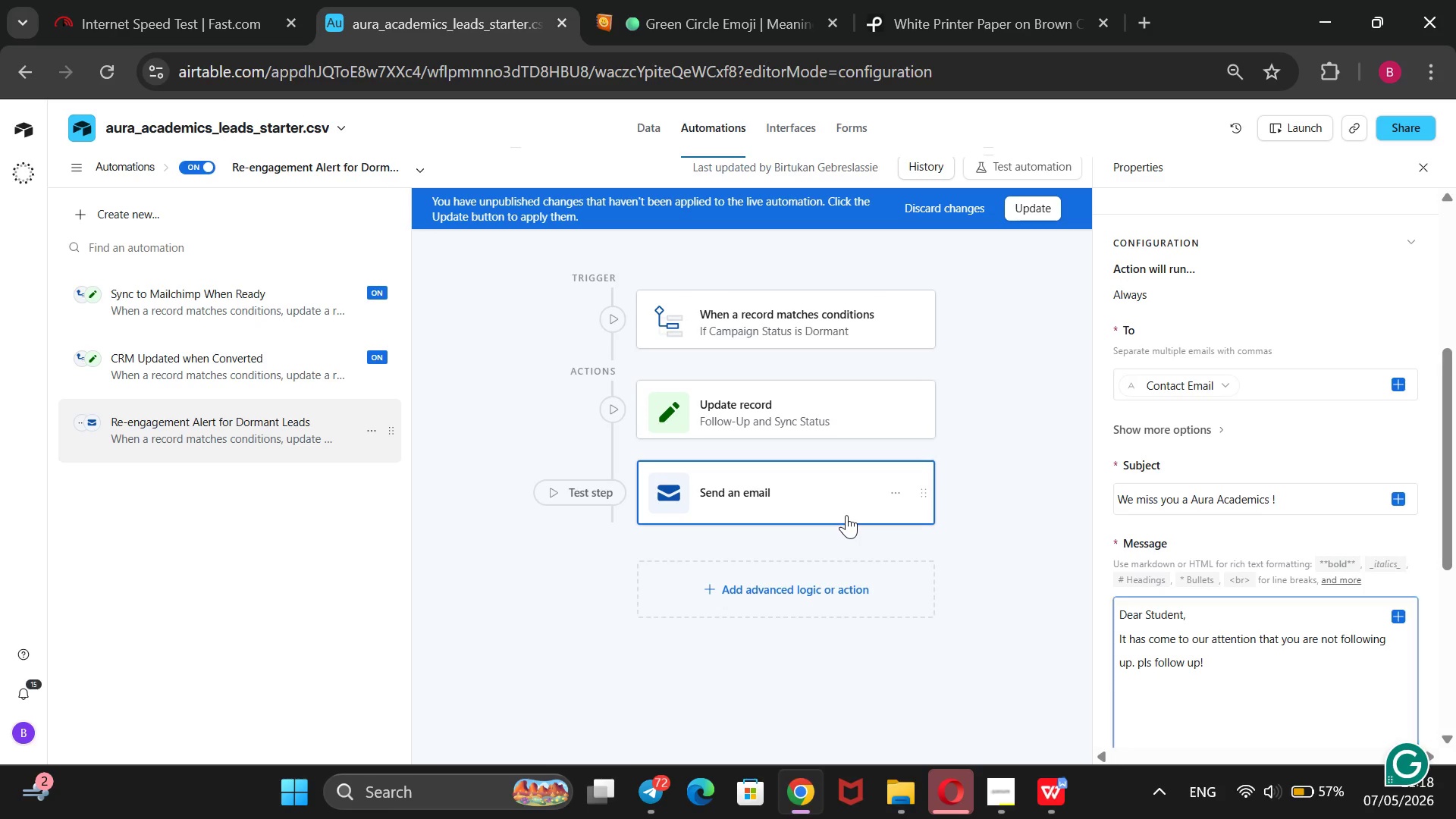 
key(Unknown)
 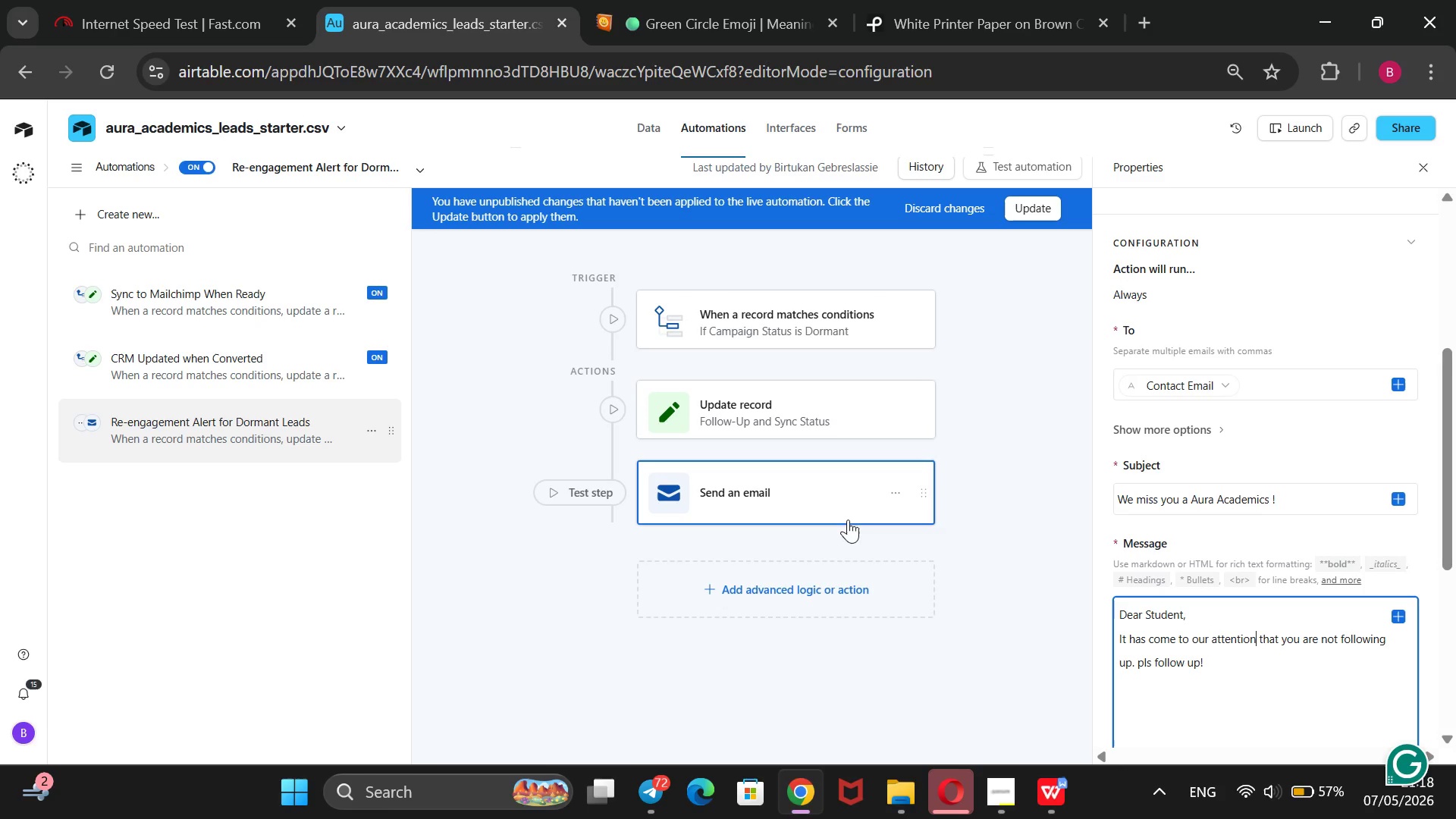 
key(Unknown)
 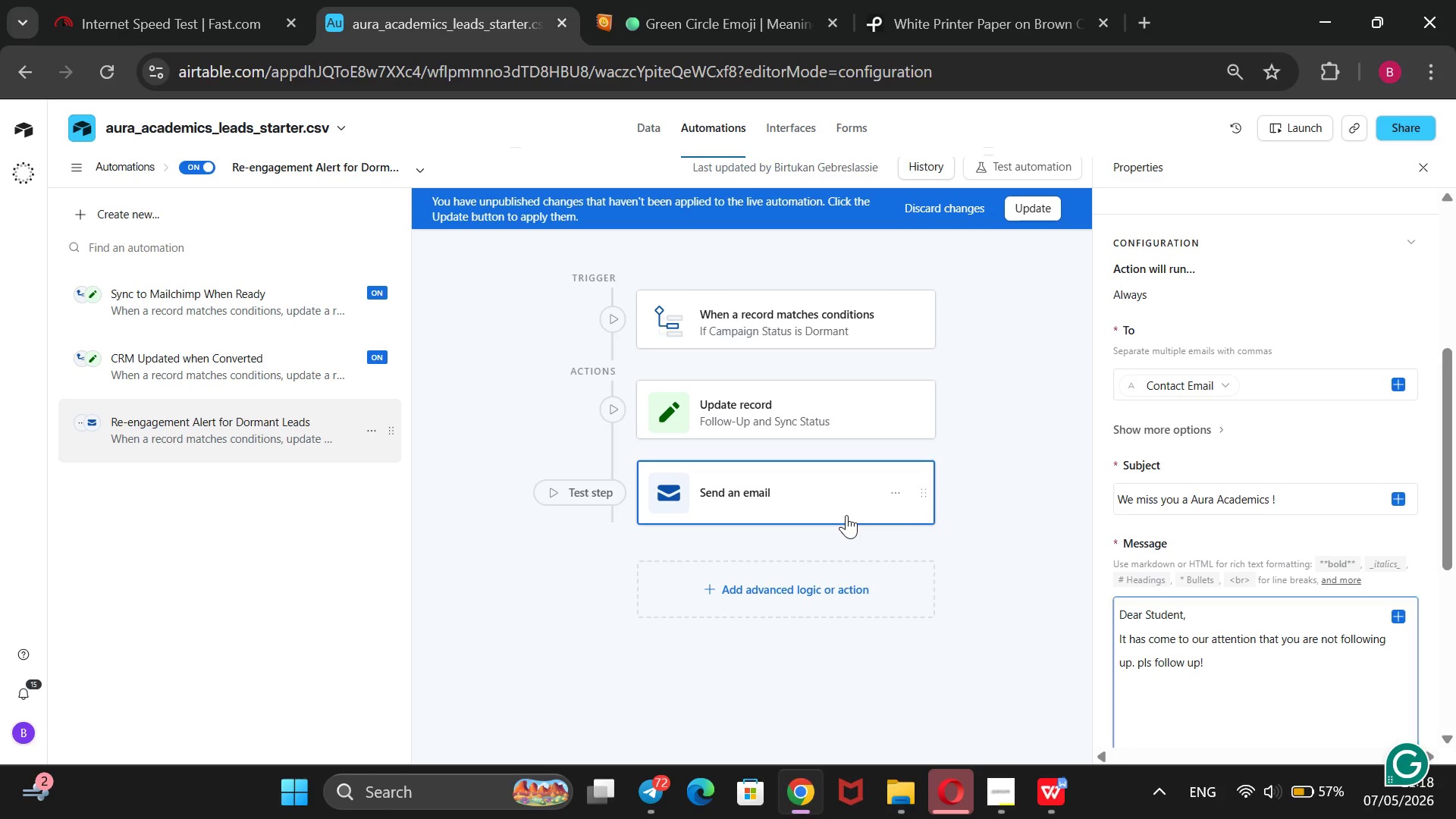 
key(Unknown)
 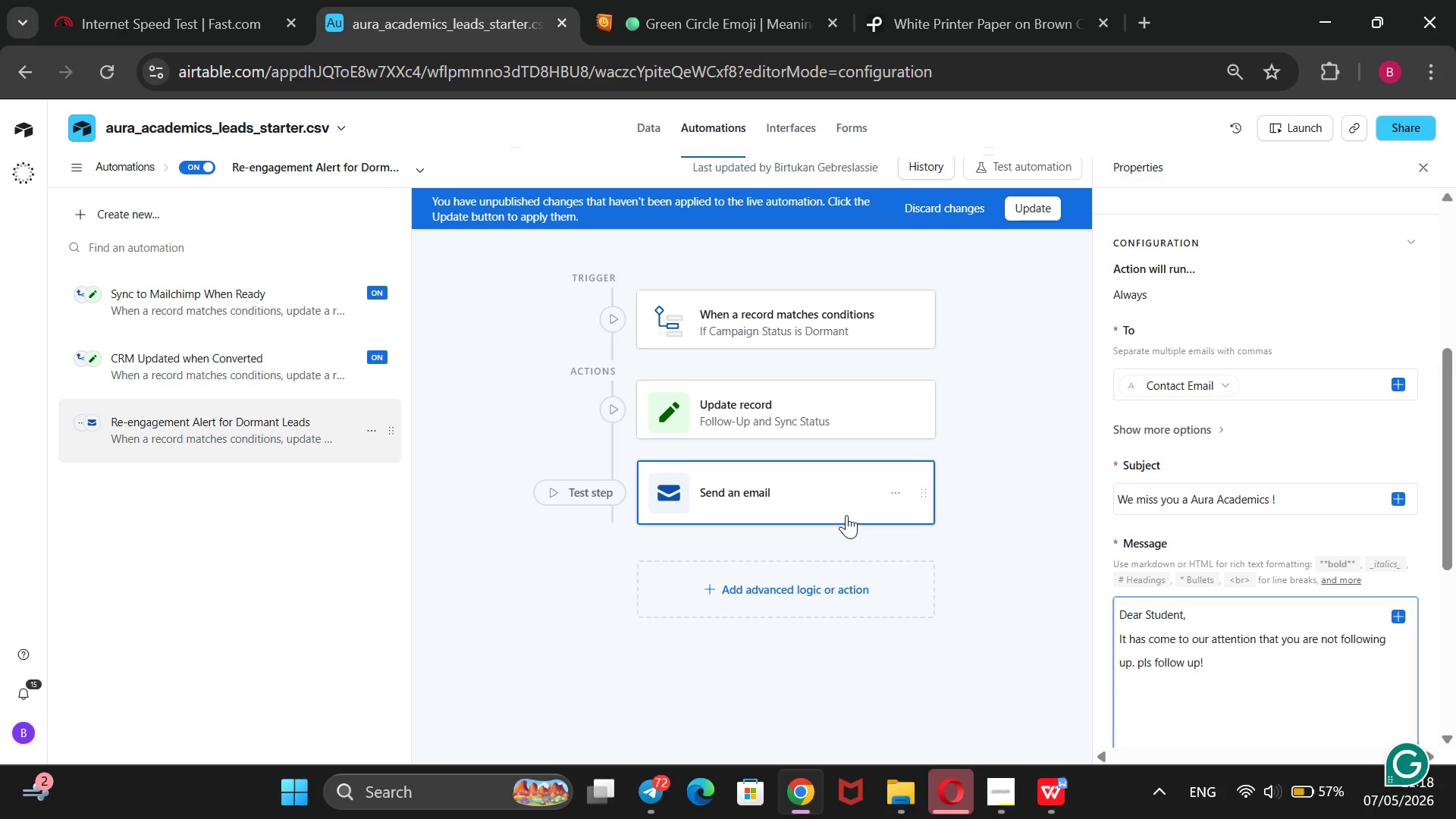 
key(Unknown)
 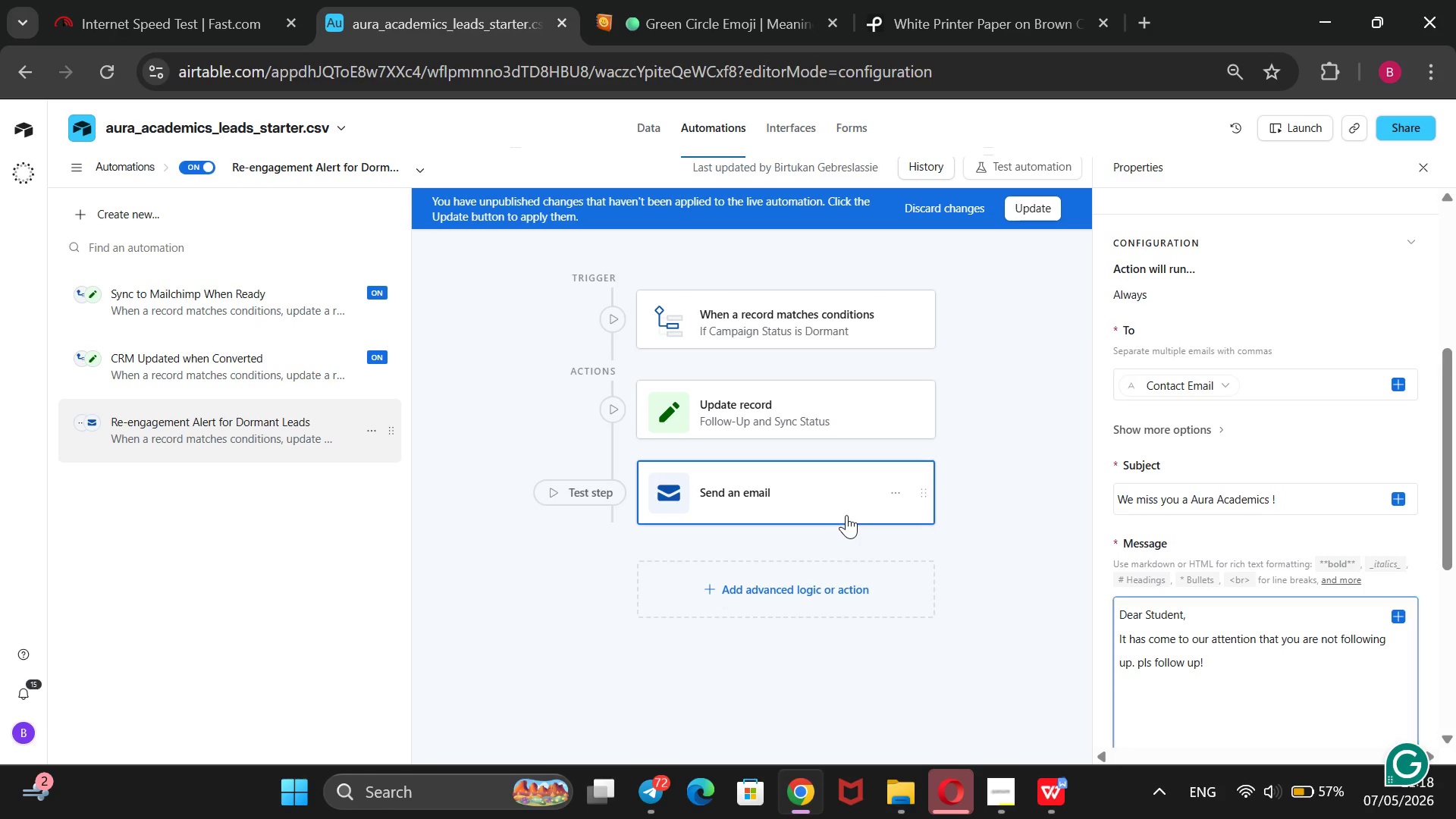 
key(Unknown)
 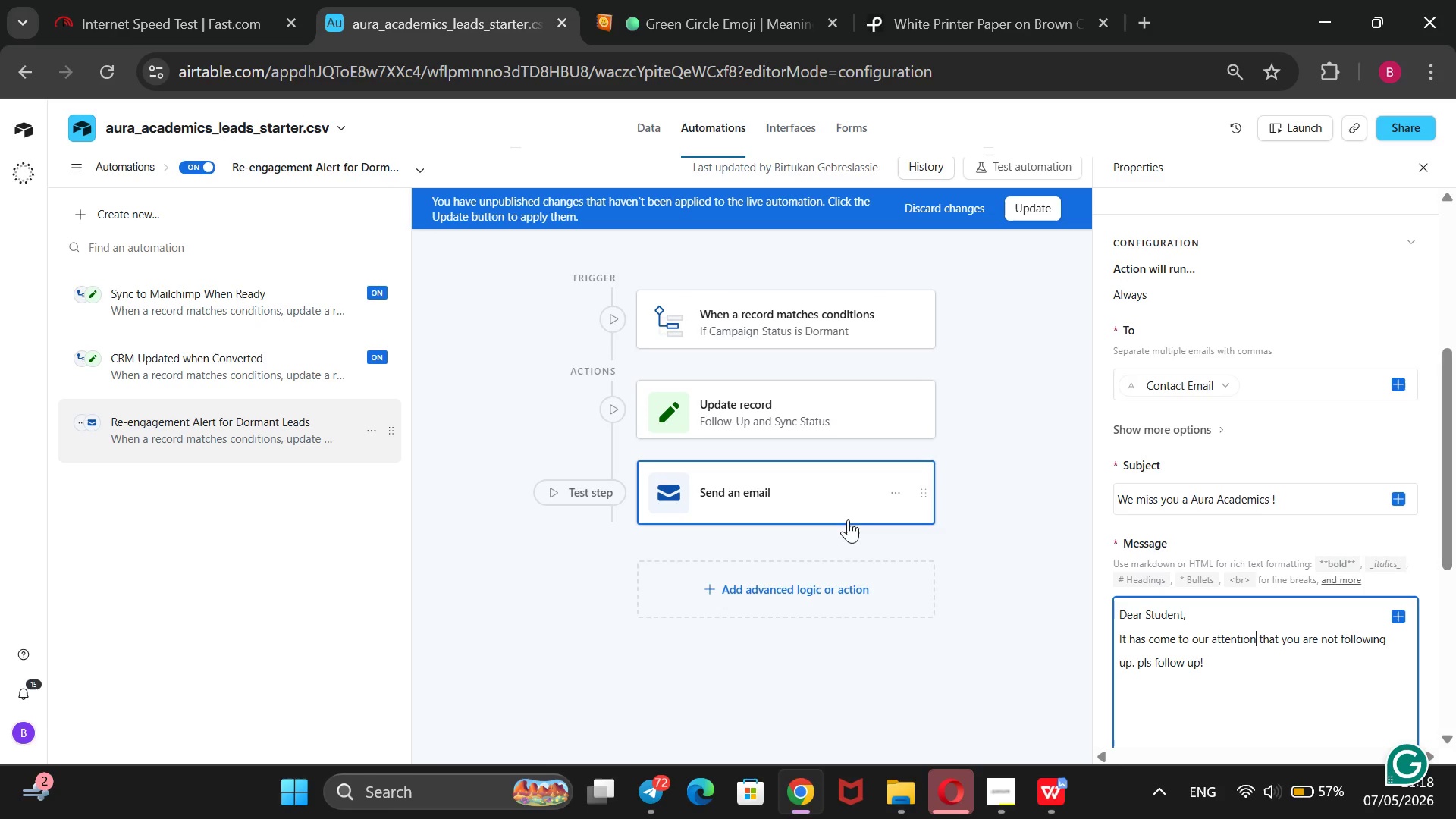 
key(Unknown)
 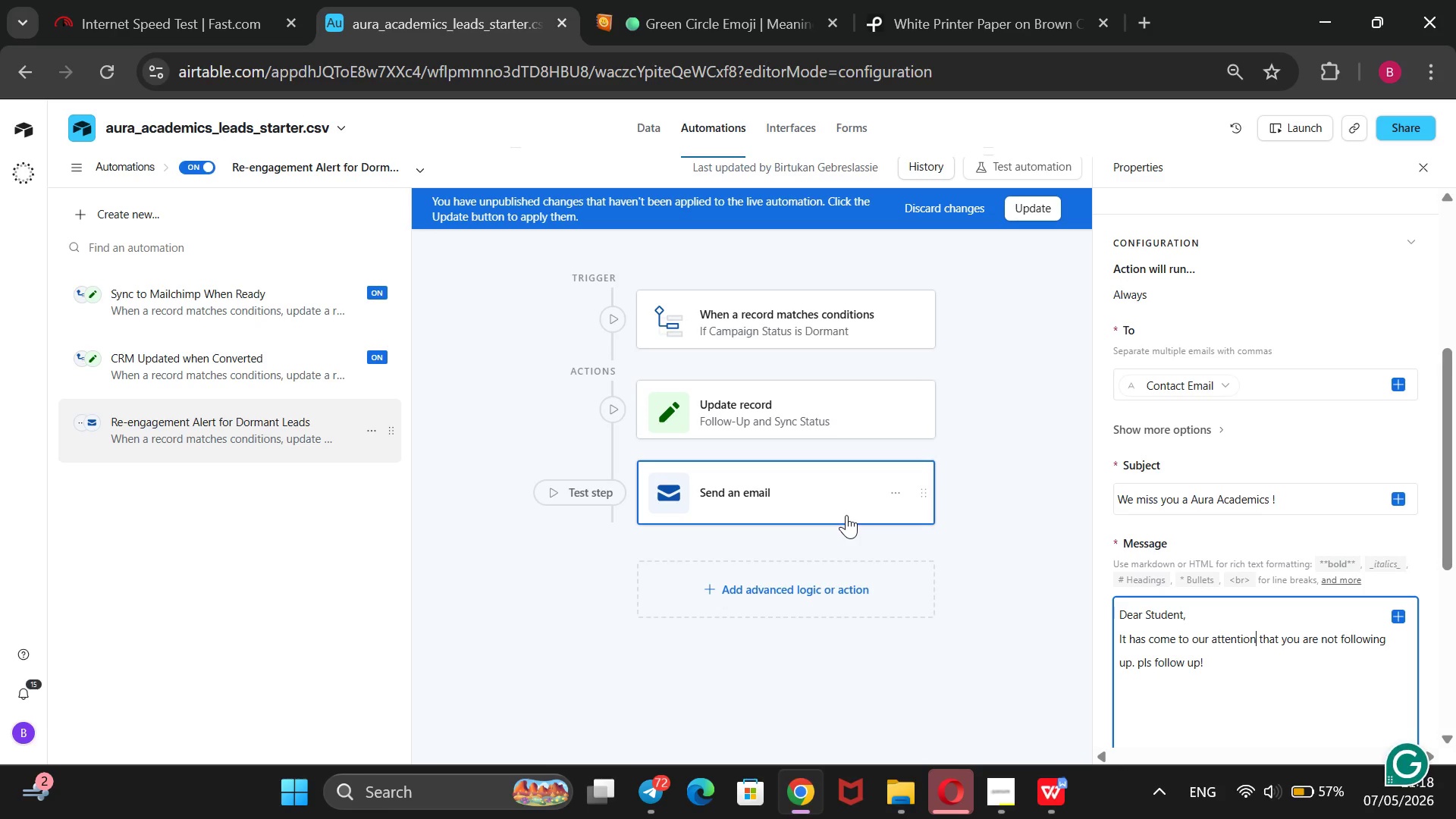 
left_click([846, 515])
 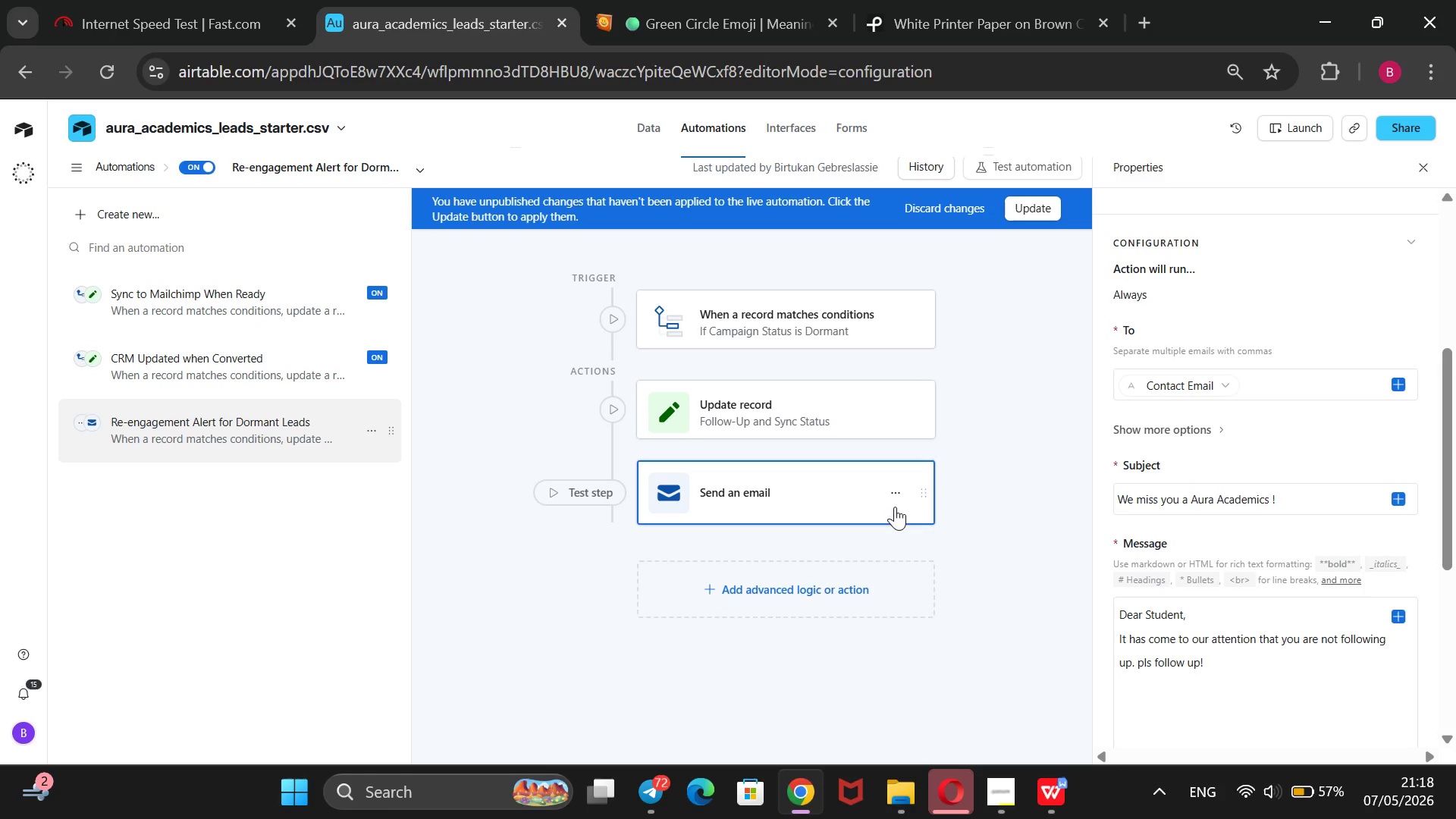 
left_click([897, 497])
 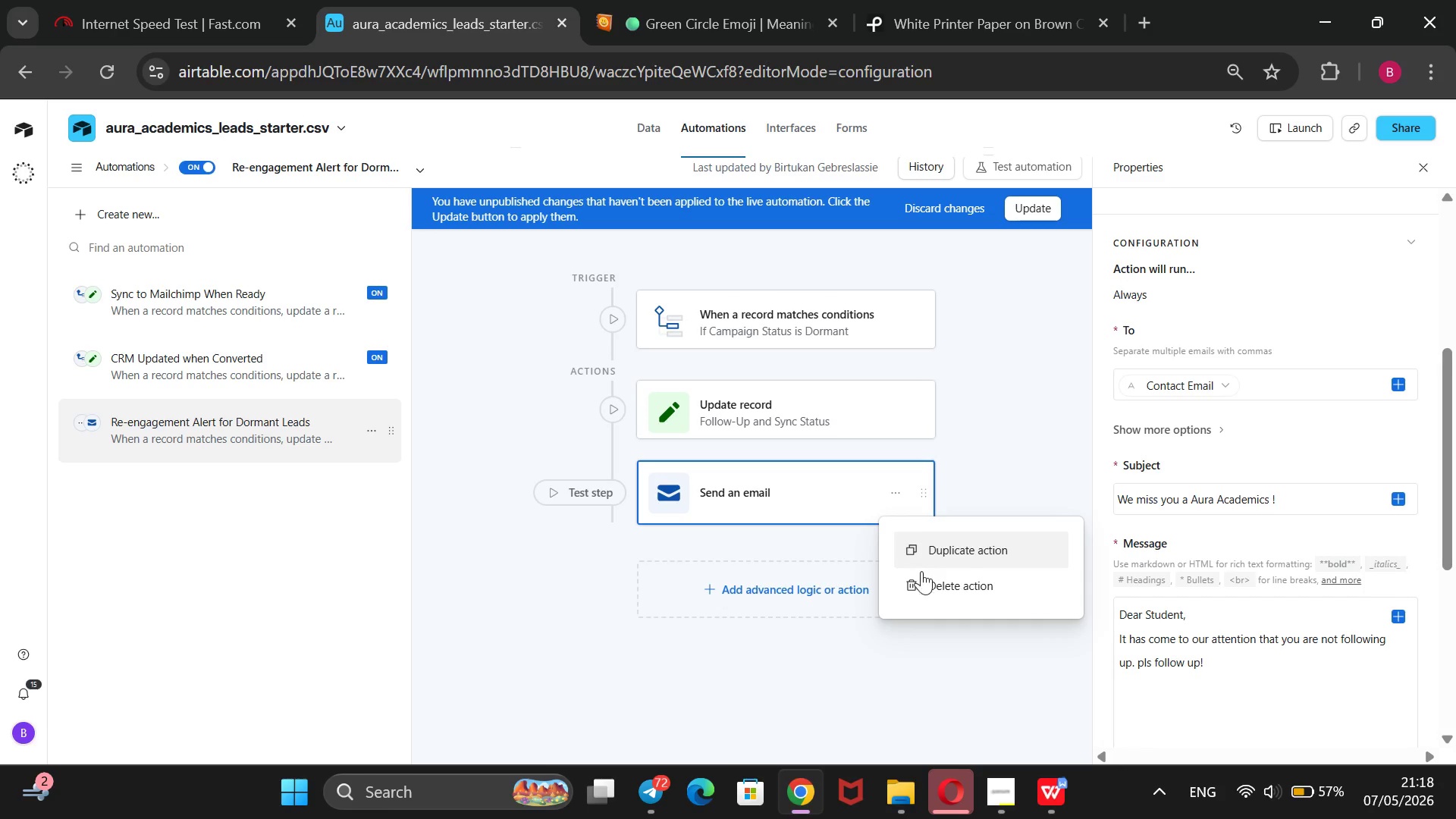 
left_click([921, 579])
 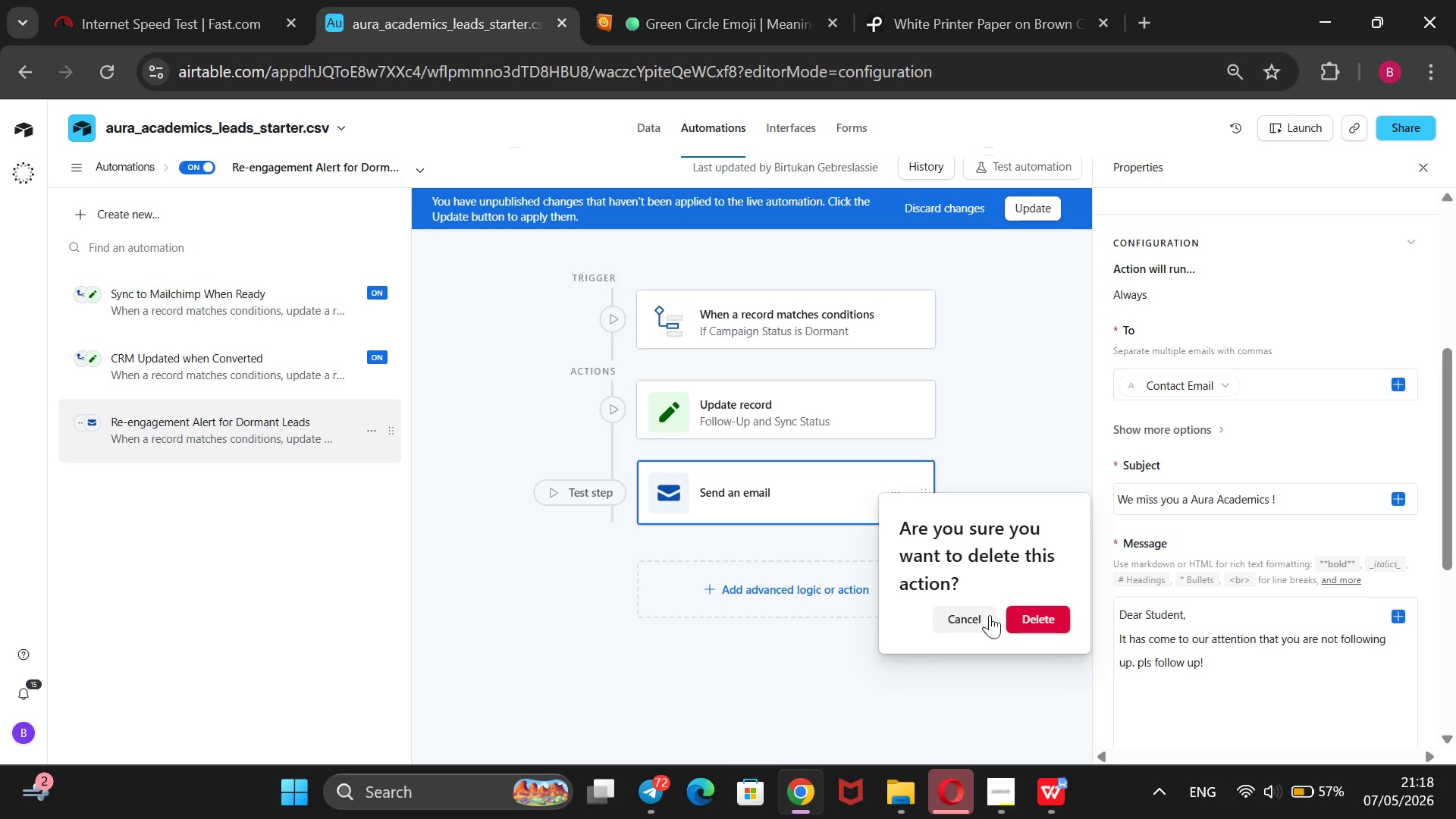 
left_click([1023, 620])
 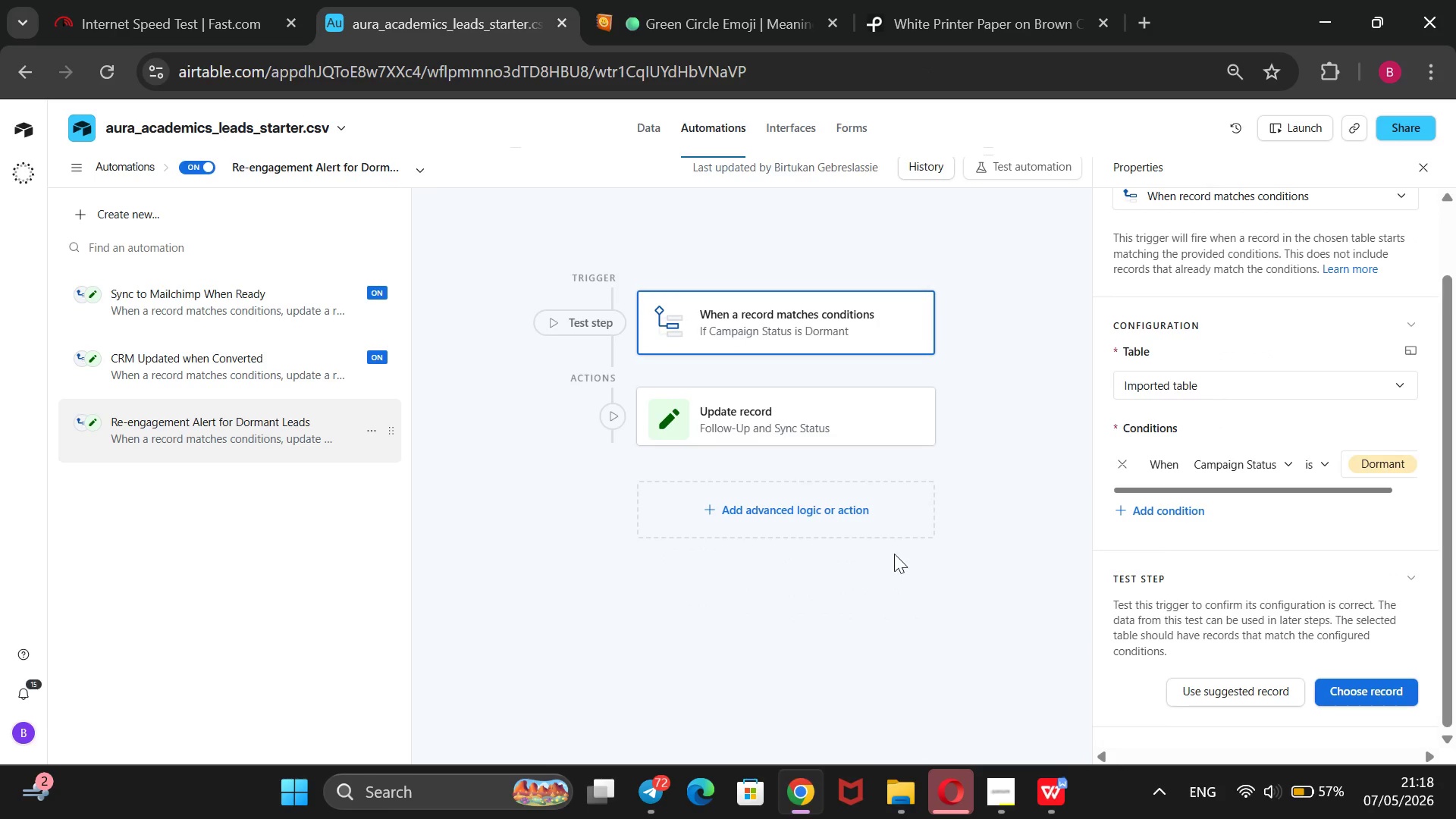 
left_click([875, 525])
 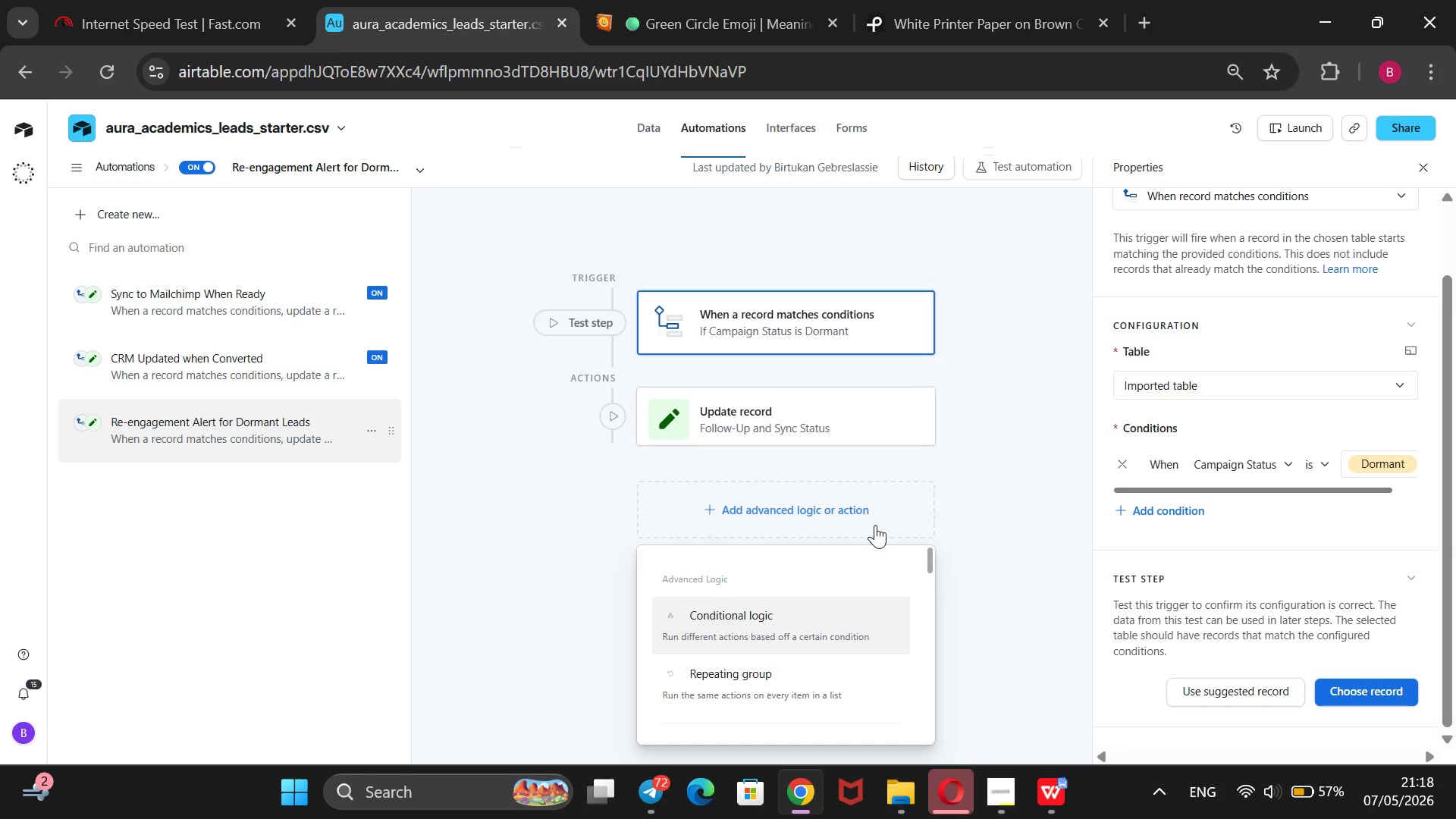 
scroll: coordinate [830, 633], scroll_direction: down, amount: 1.0
 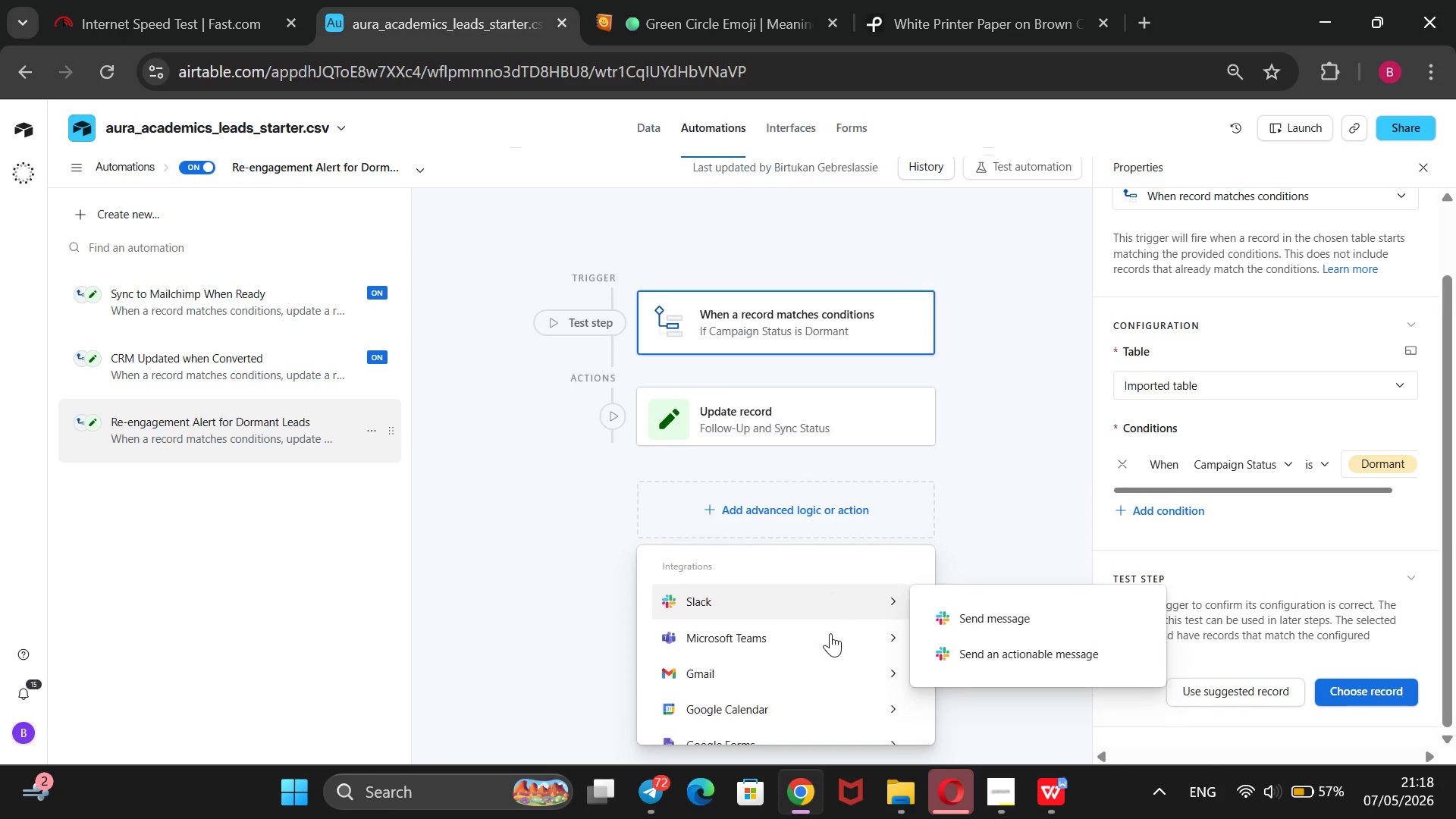 
scroll: coordinate [830, 633], scroll_direction: none, amount: 0.0
 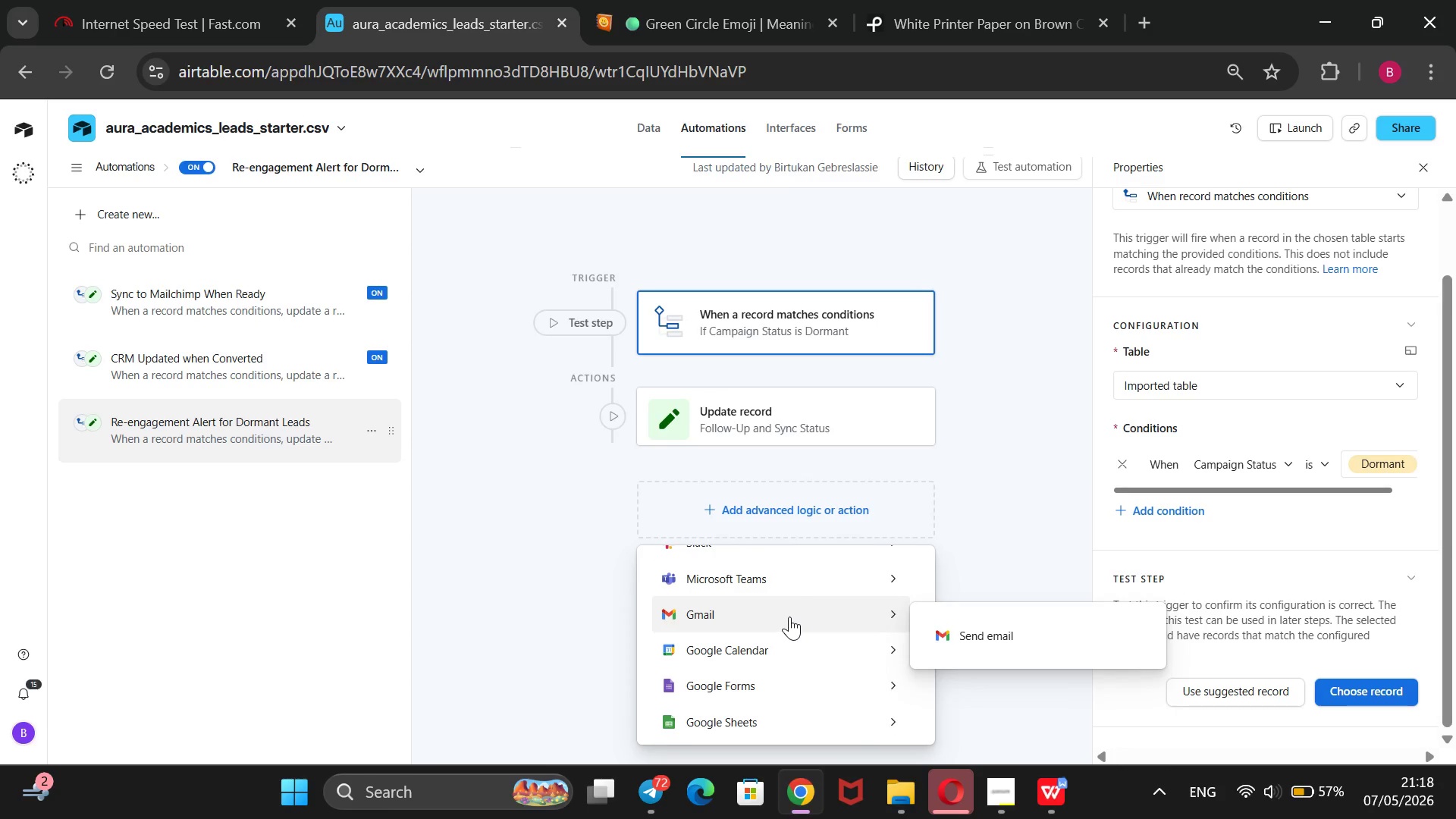 
left_click([789, 617])
 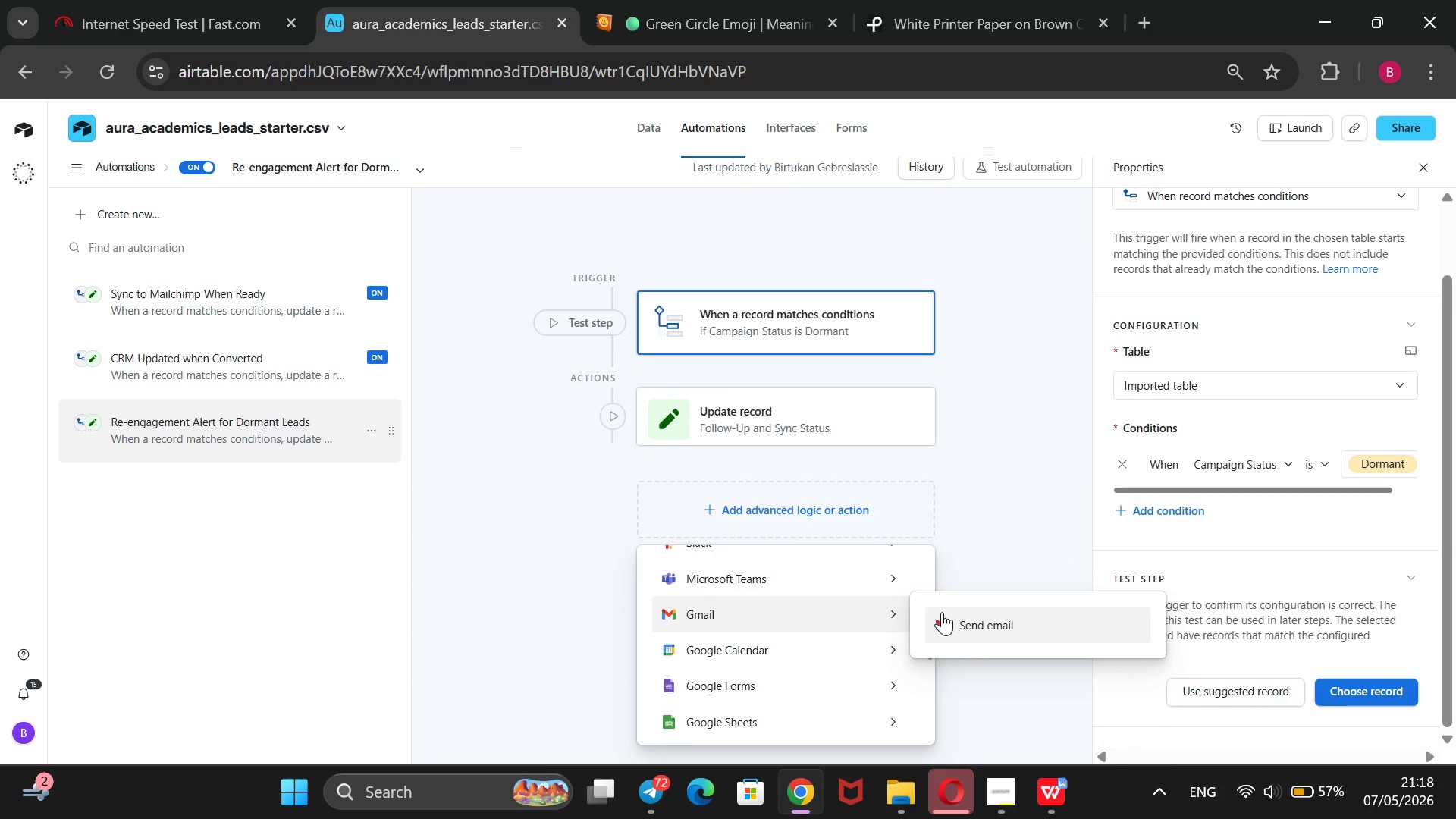 
left_click([972, 617])
 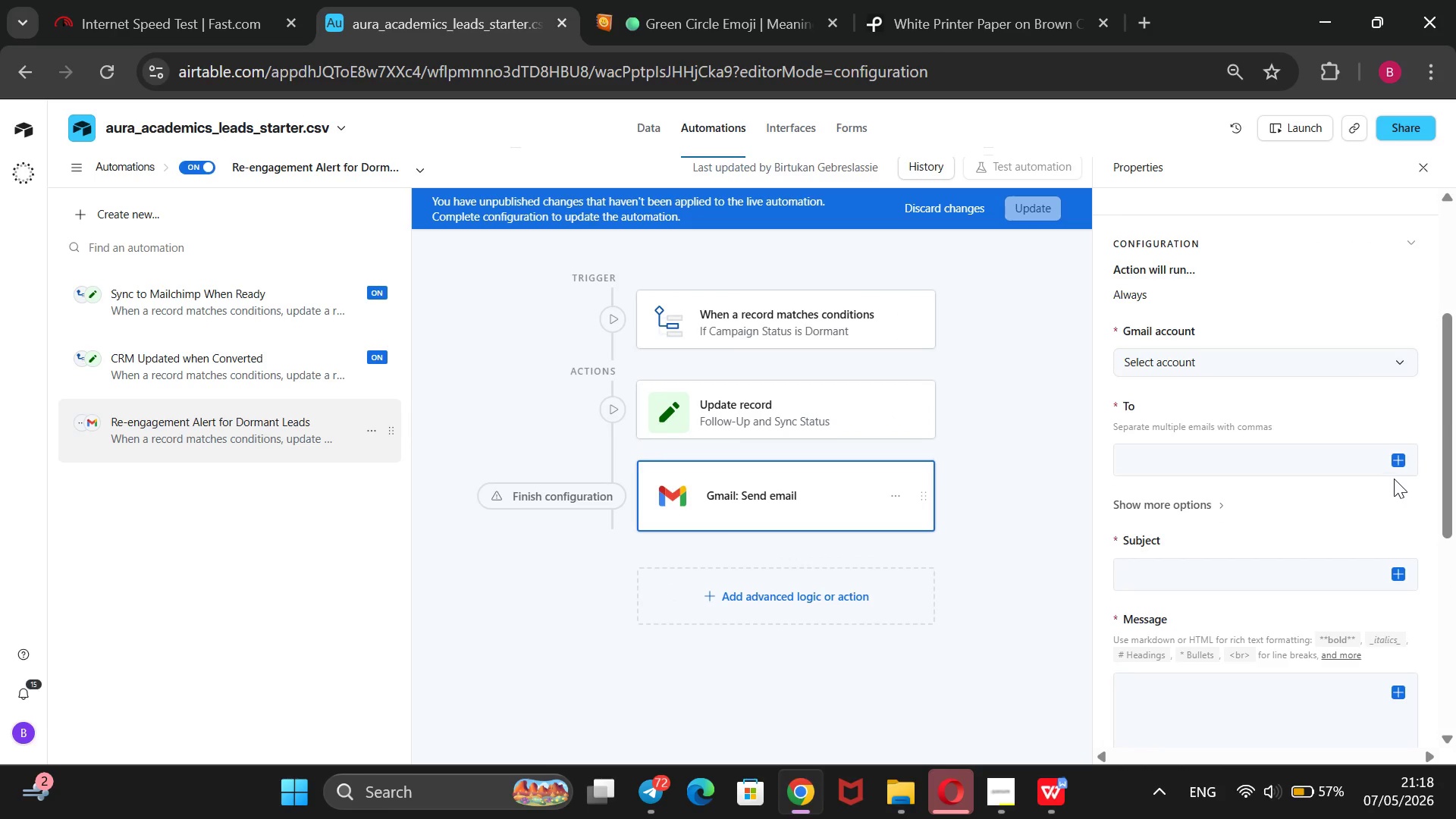 
wait(6.59)
 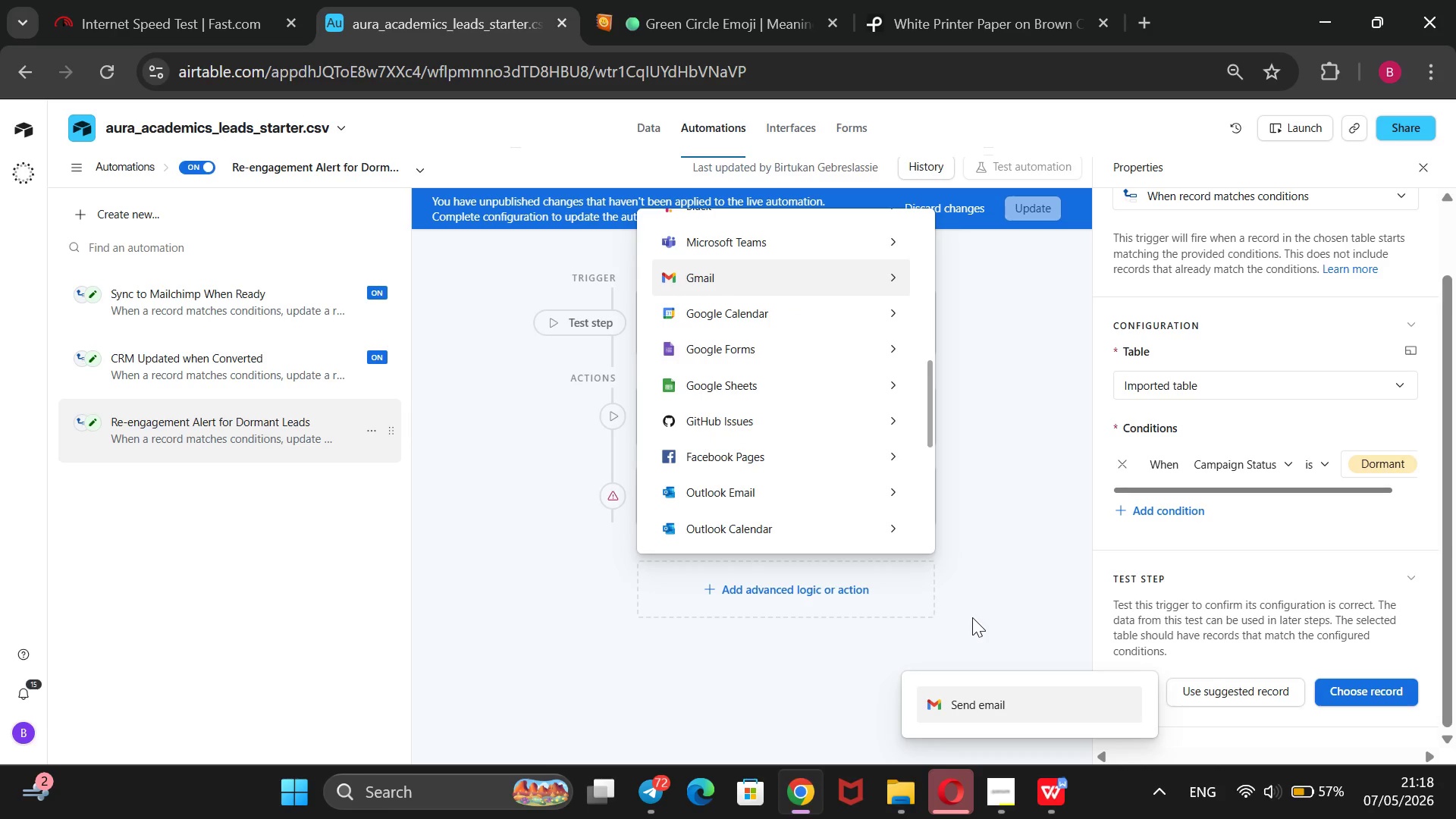 
left_click([1403, 459])
 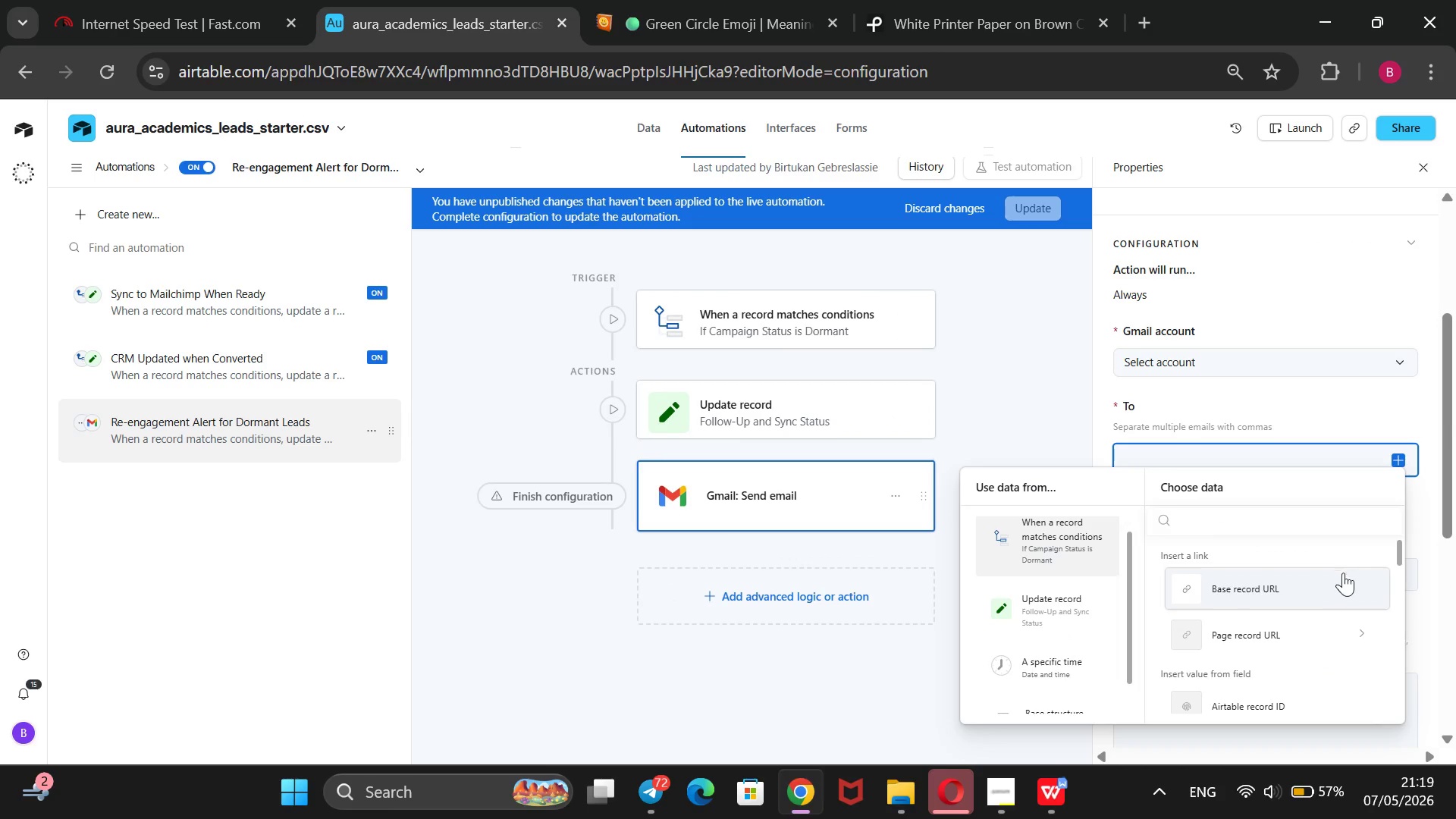 
scroll: coordinate [1343, 573], scroll_direction: down, amount: 3.0
 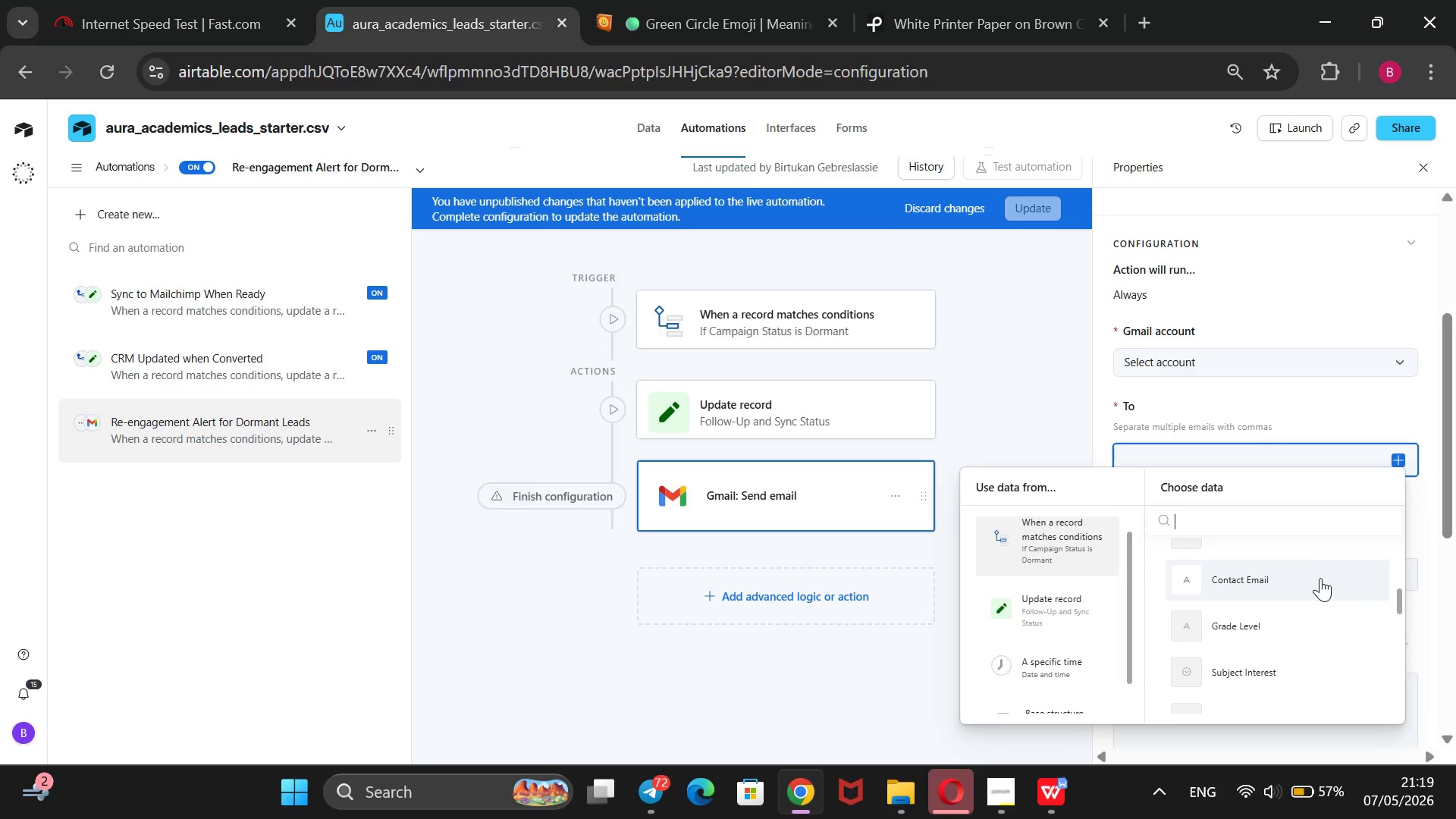 
left_click([1320, 578])
 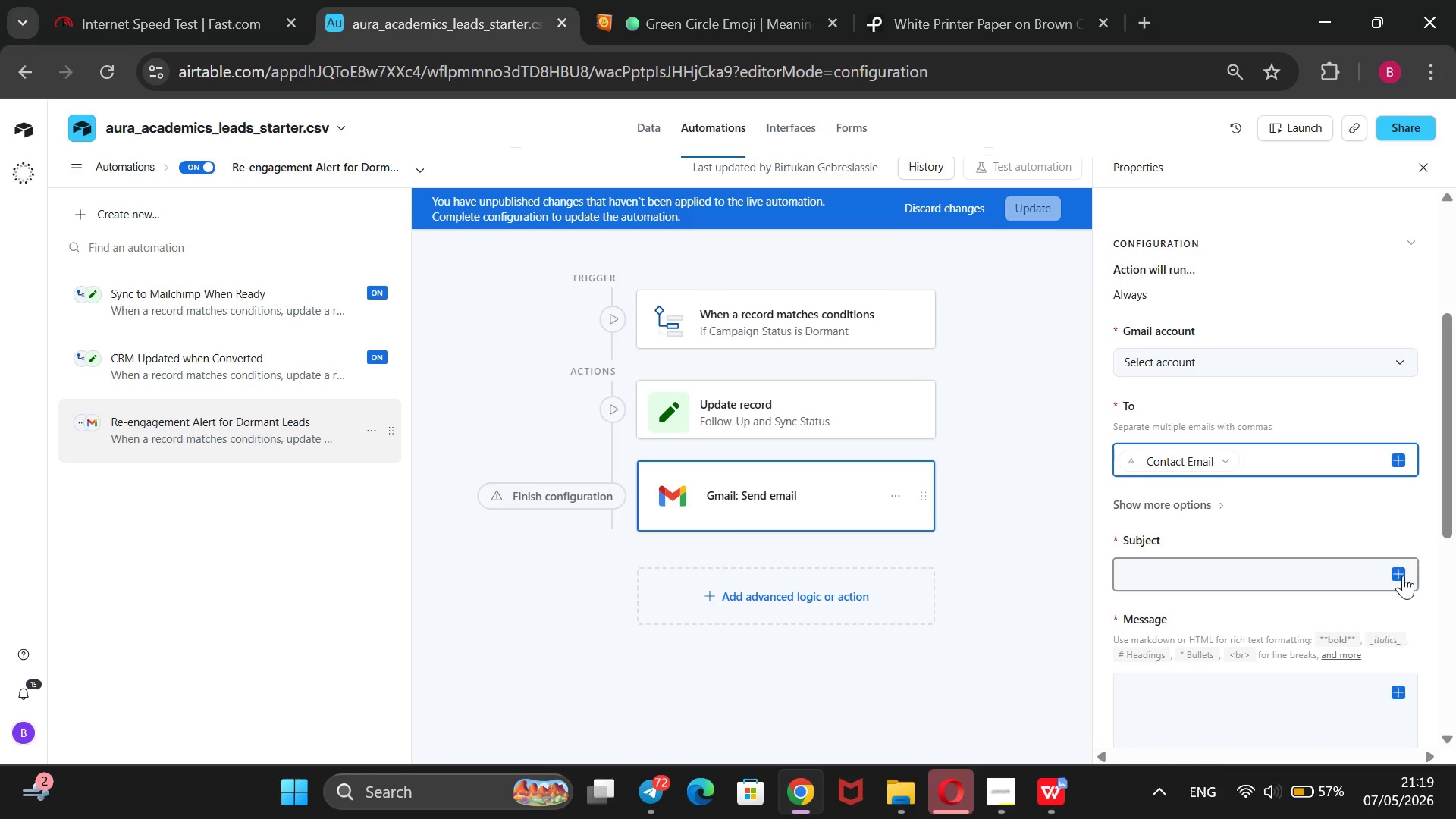 
left_click([1403, 576])
 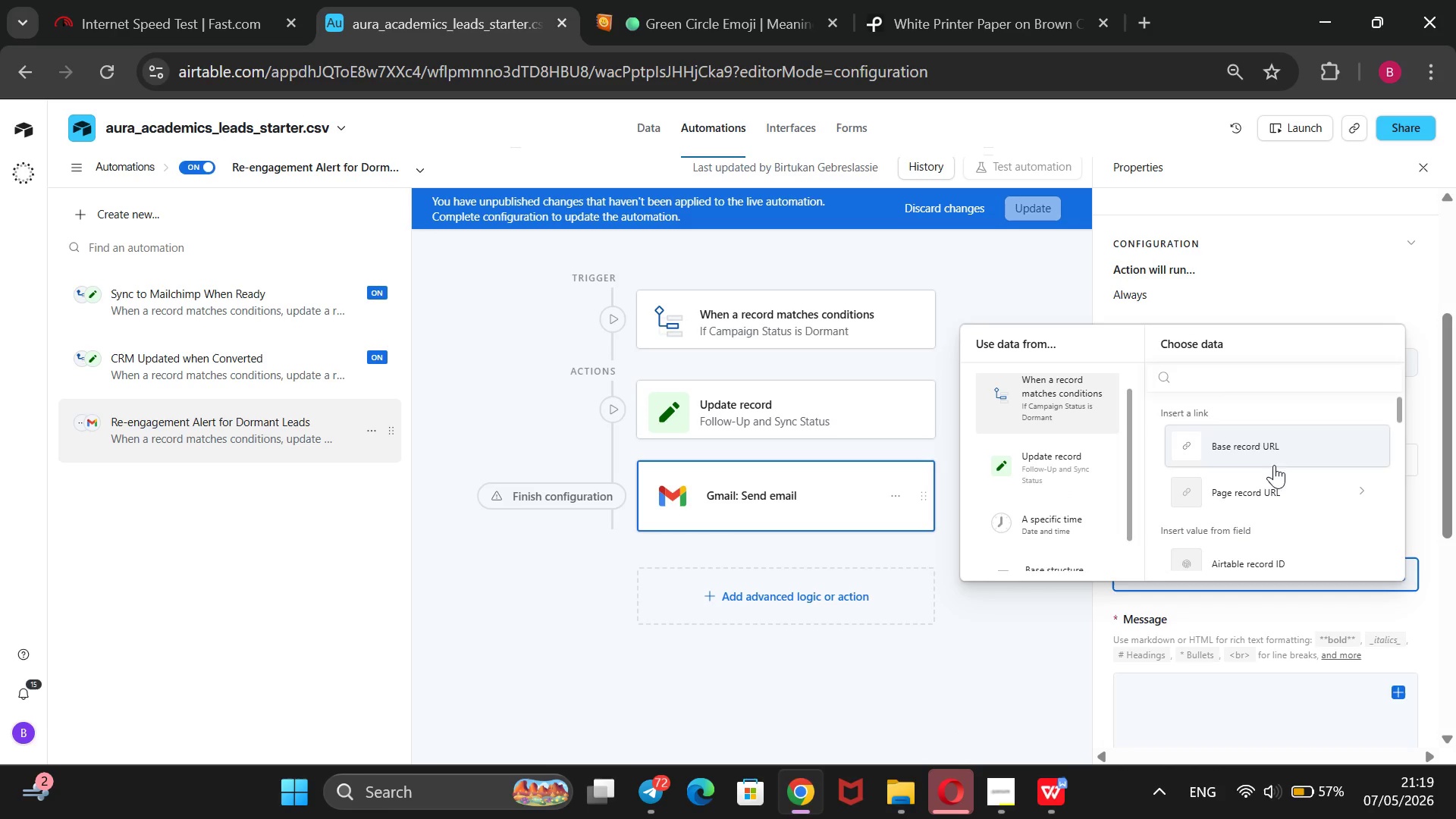 
left_click([1190, 601])
 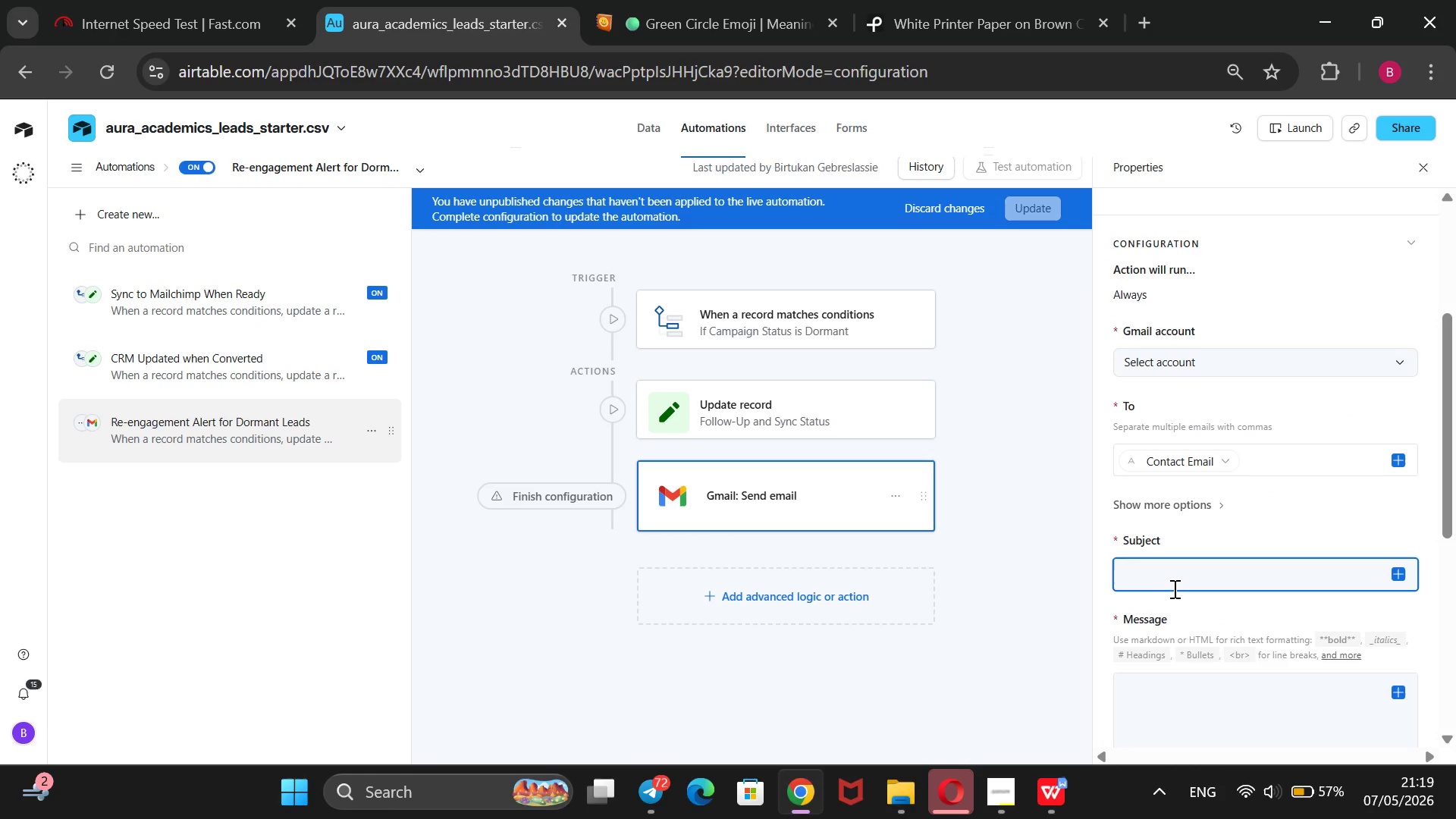 
type(Dear)
key(Backspace)
key(Backspace)
key(Backspace)
key(Backspace)
type(We miss you at Aura Academy !)
 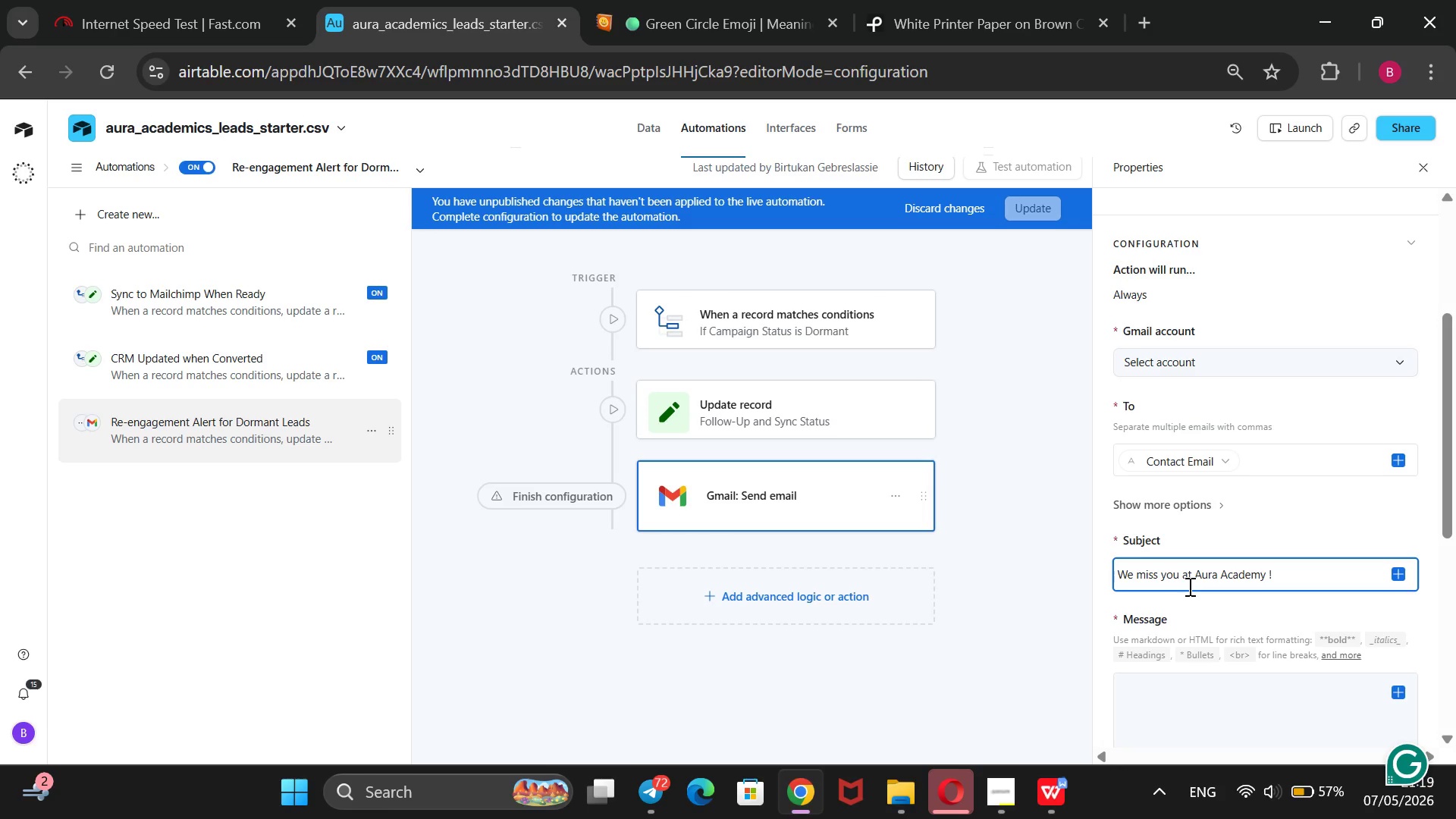 
scroll: coordinate [1188, 586], scroll_direction: down, amount: 1.0
 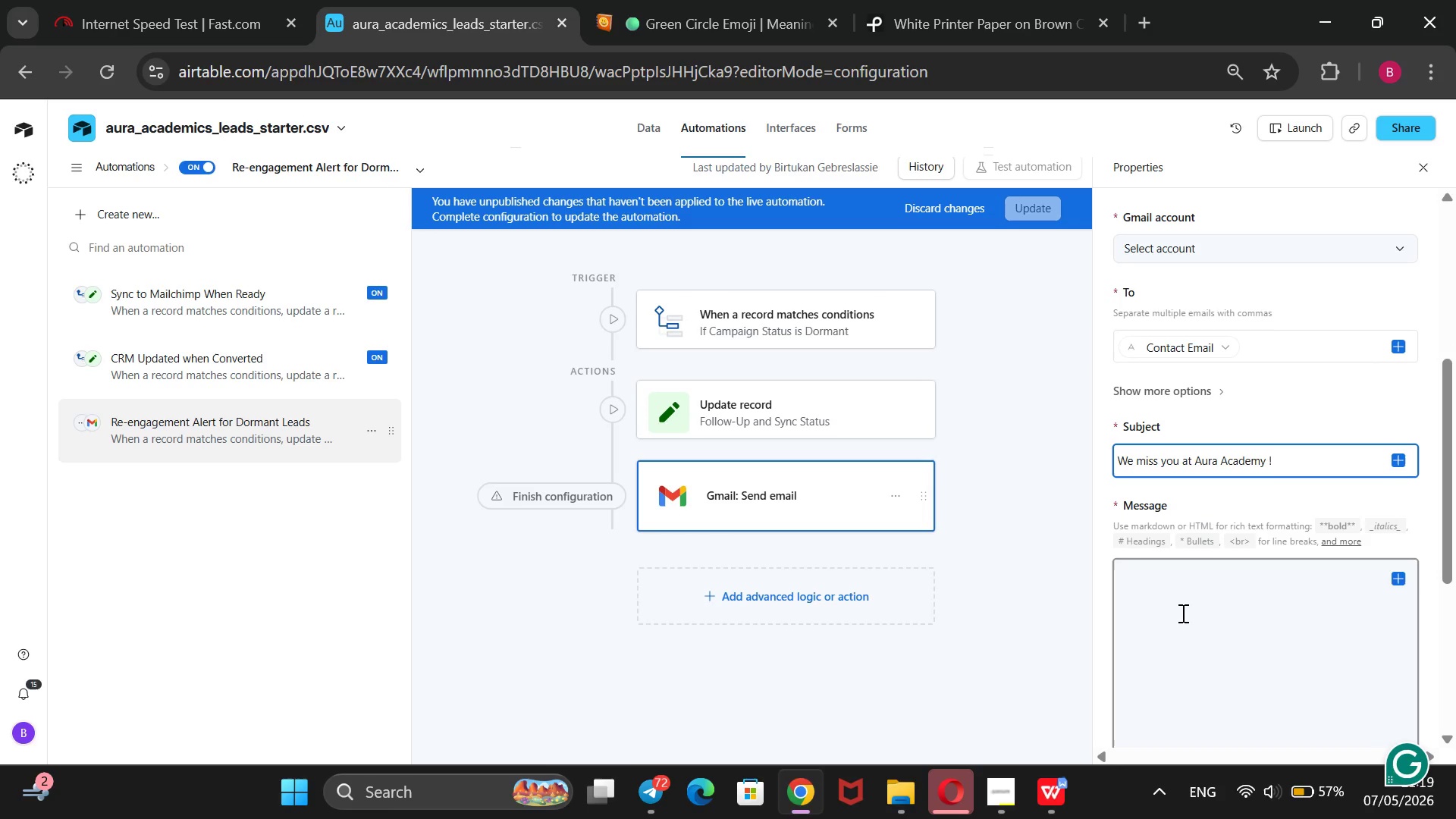 
left_click([1181, 613])
 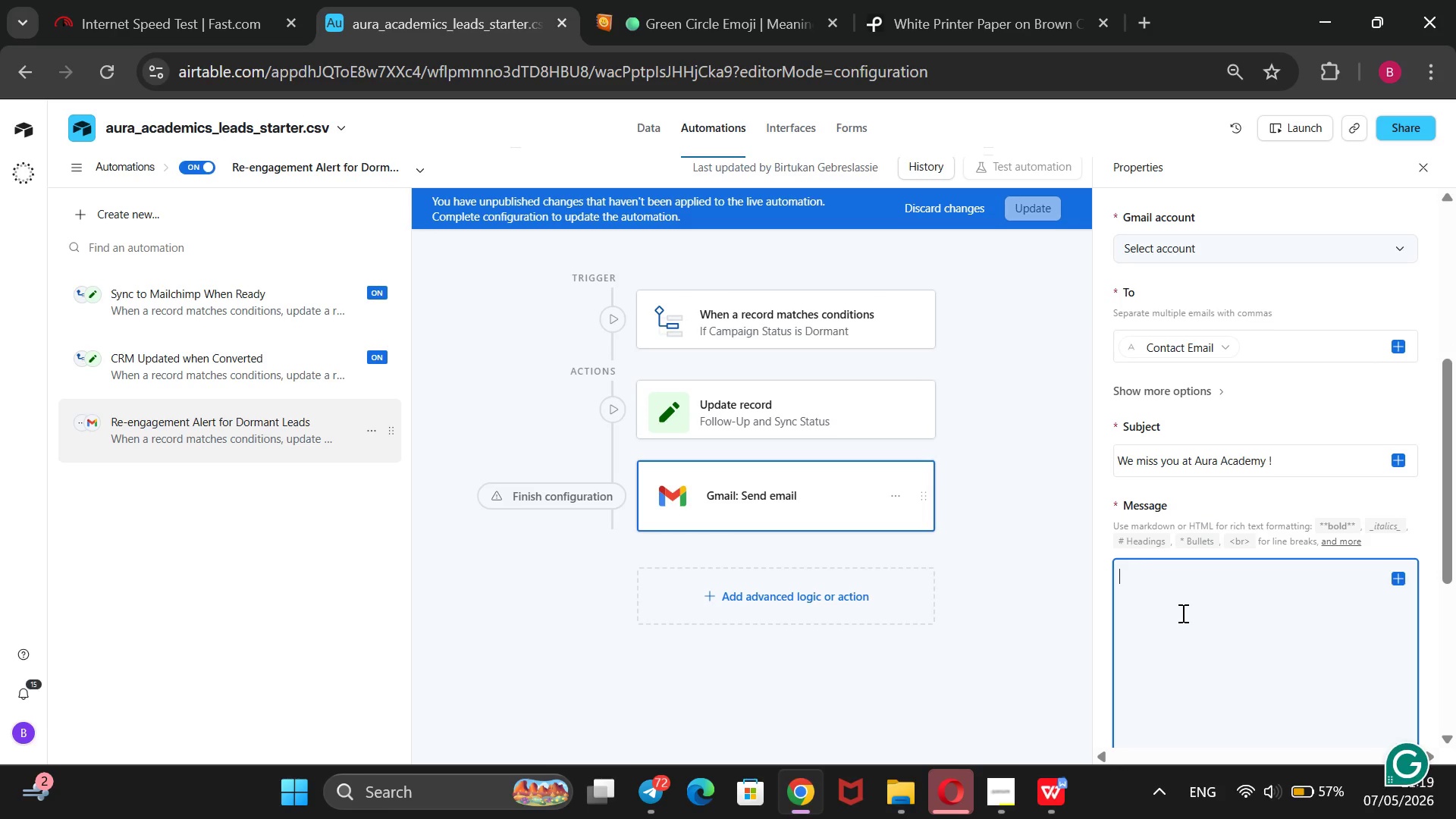 
type(Dear {)
key(Backspace)
type({})
key(Backspace)
key(Backspace)
 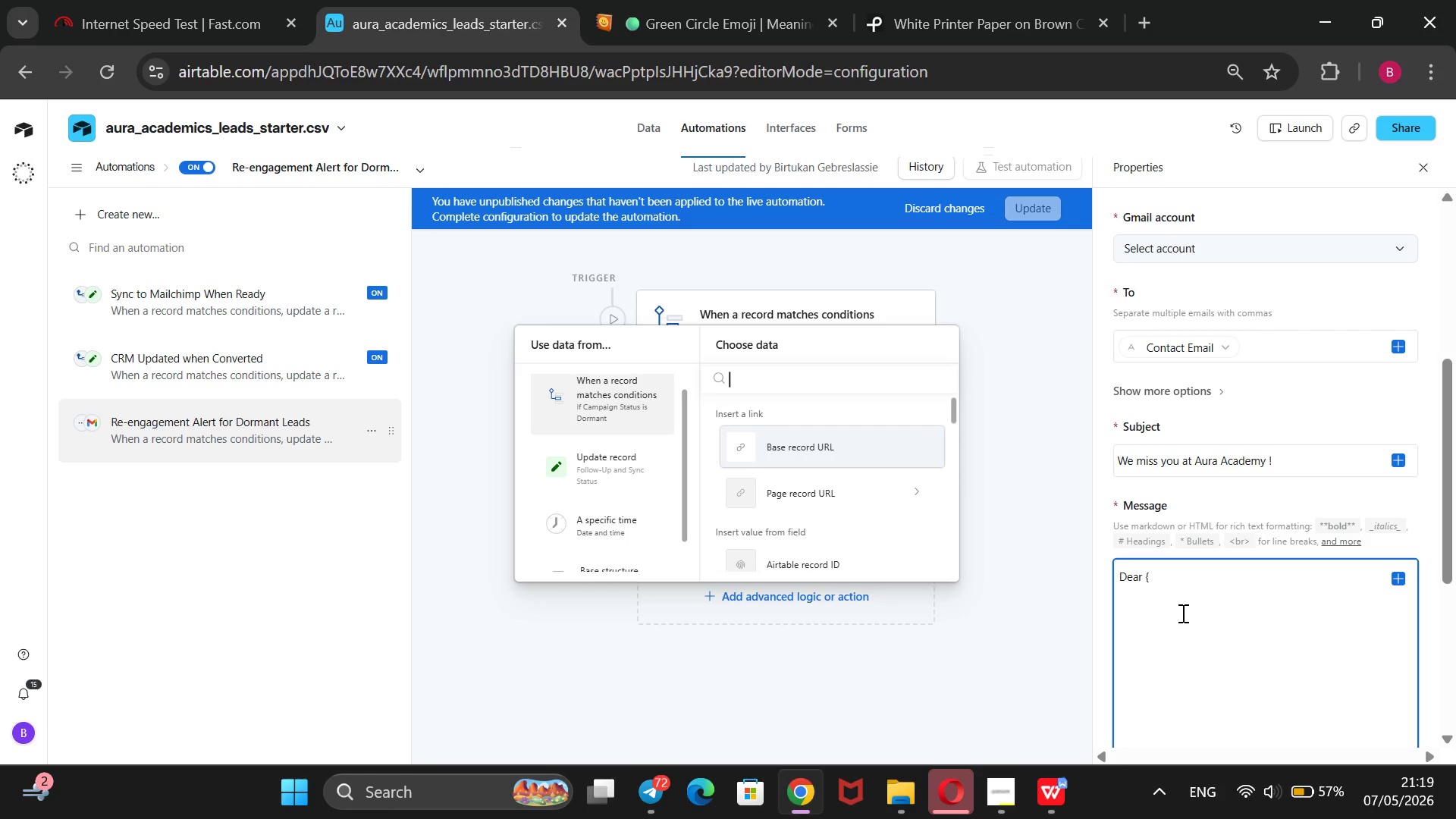 
key(ArrowDown)
 